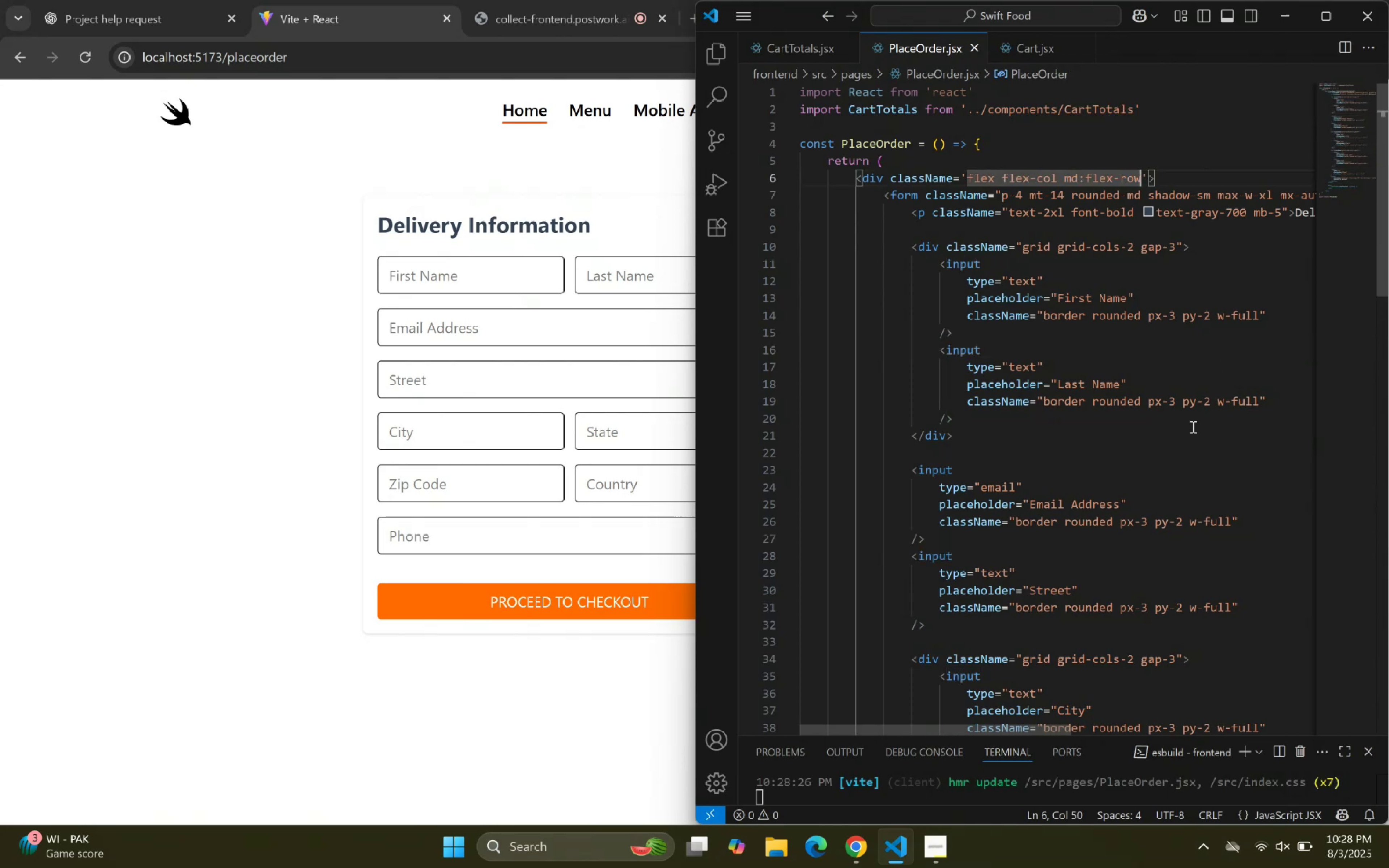 
key(Control+C)
 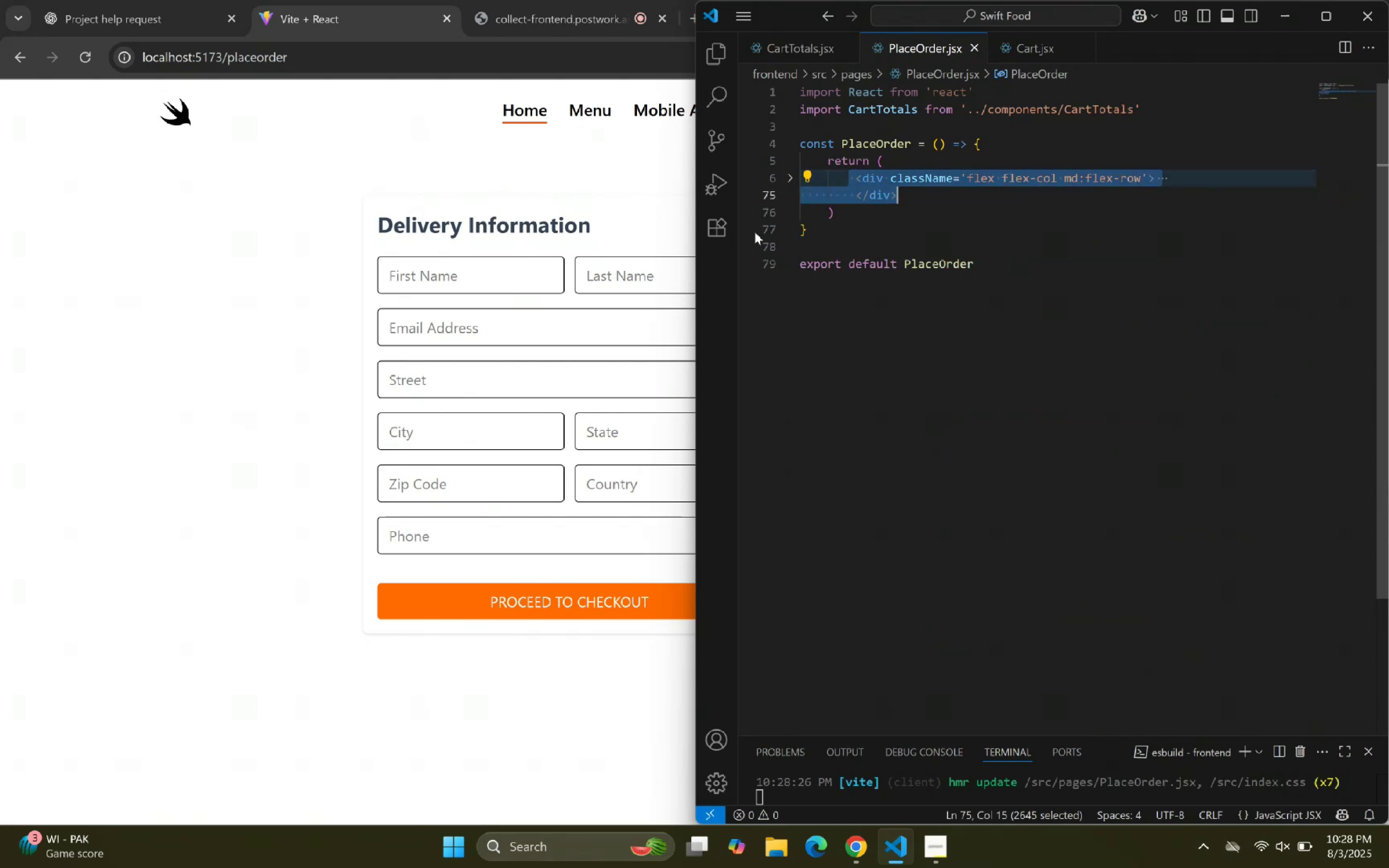 
key(Control+C)
 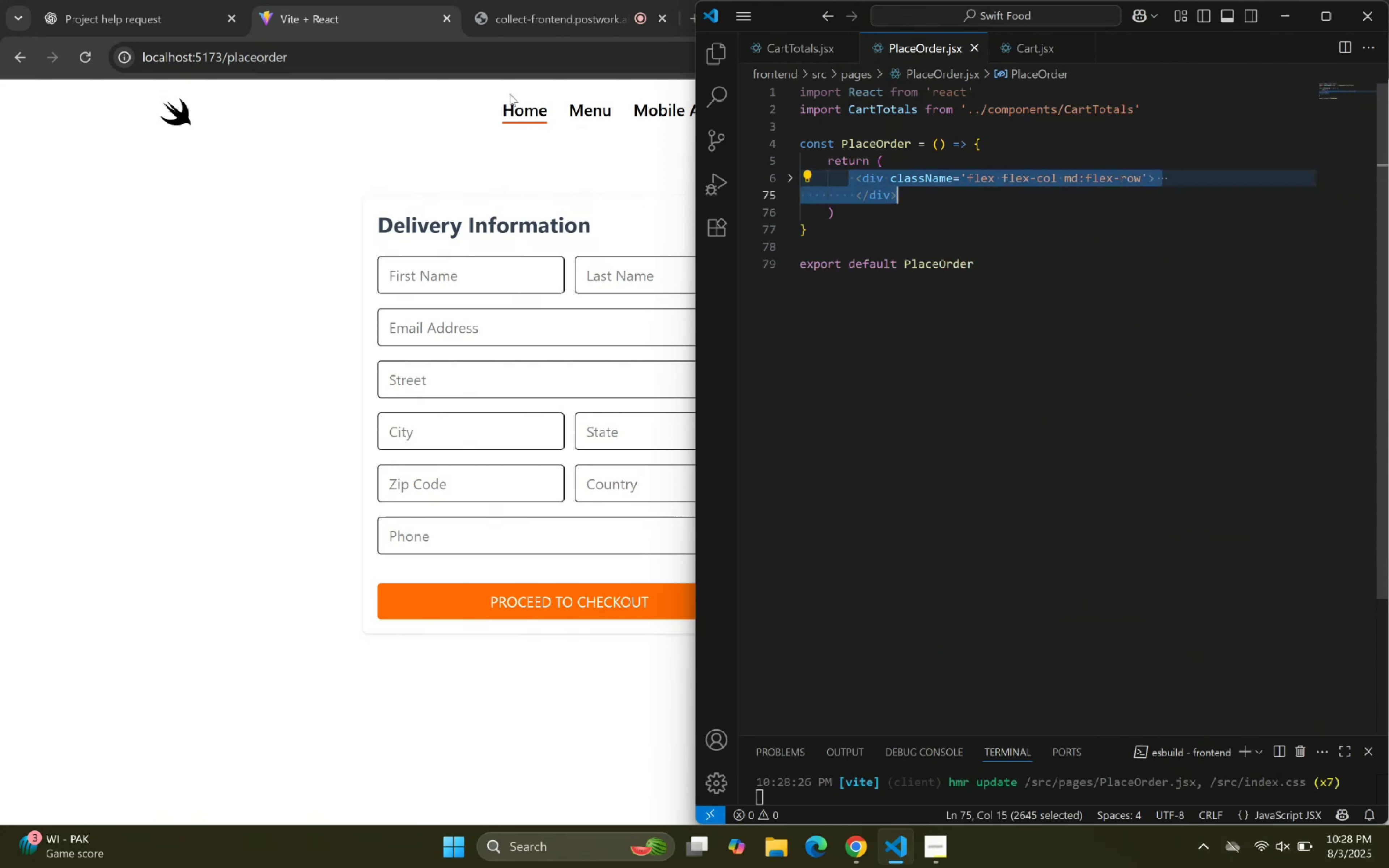 
key(Control+C)
 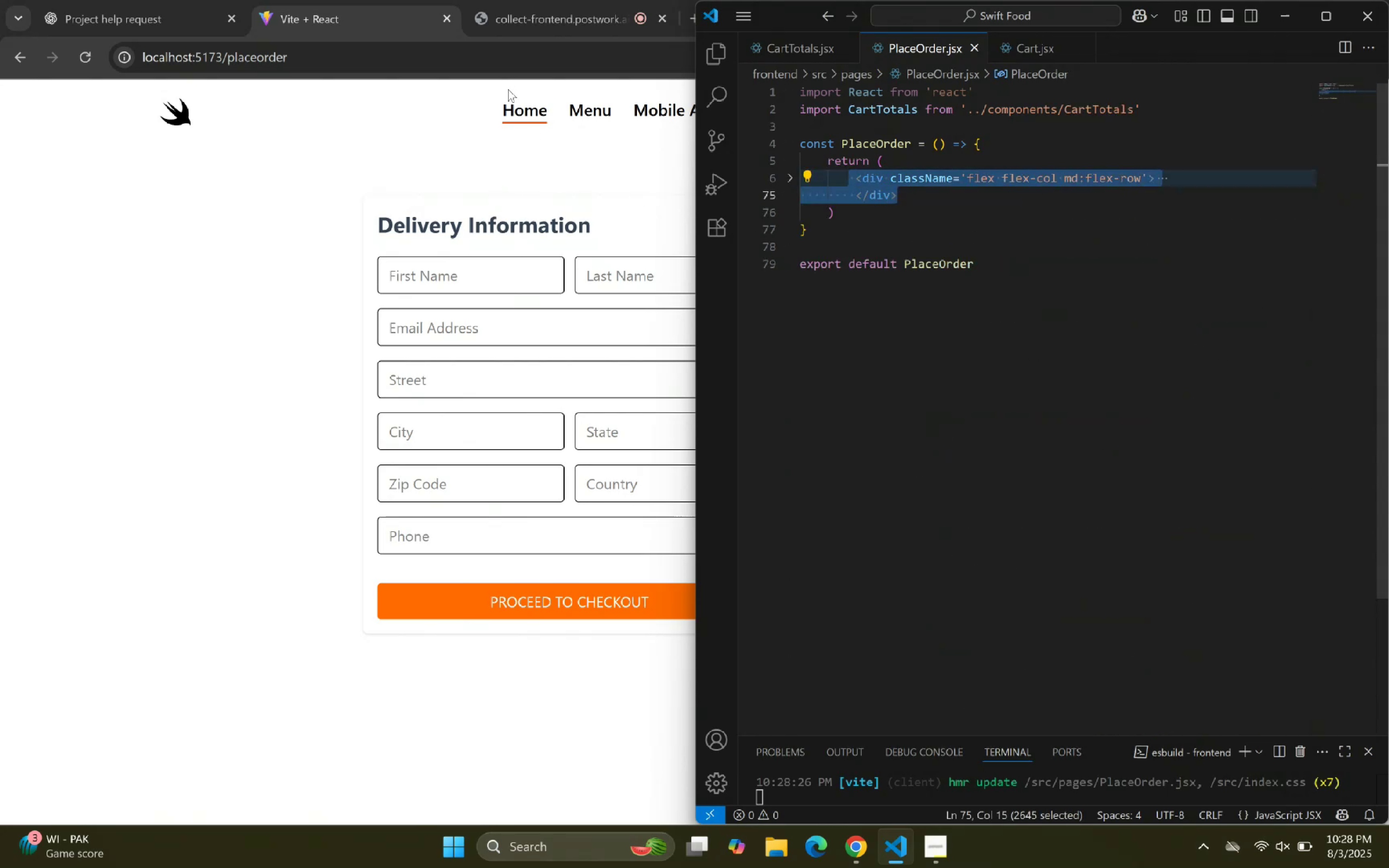 
key(Control+C)
 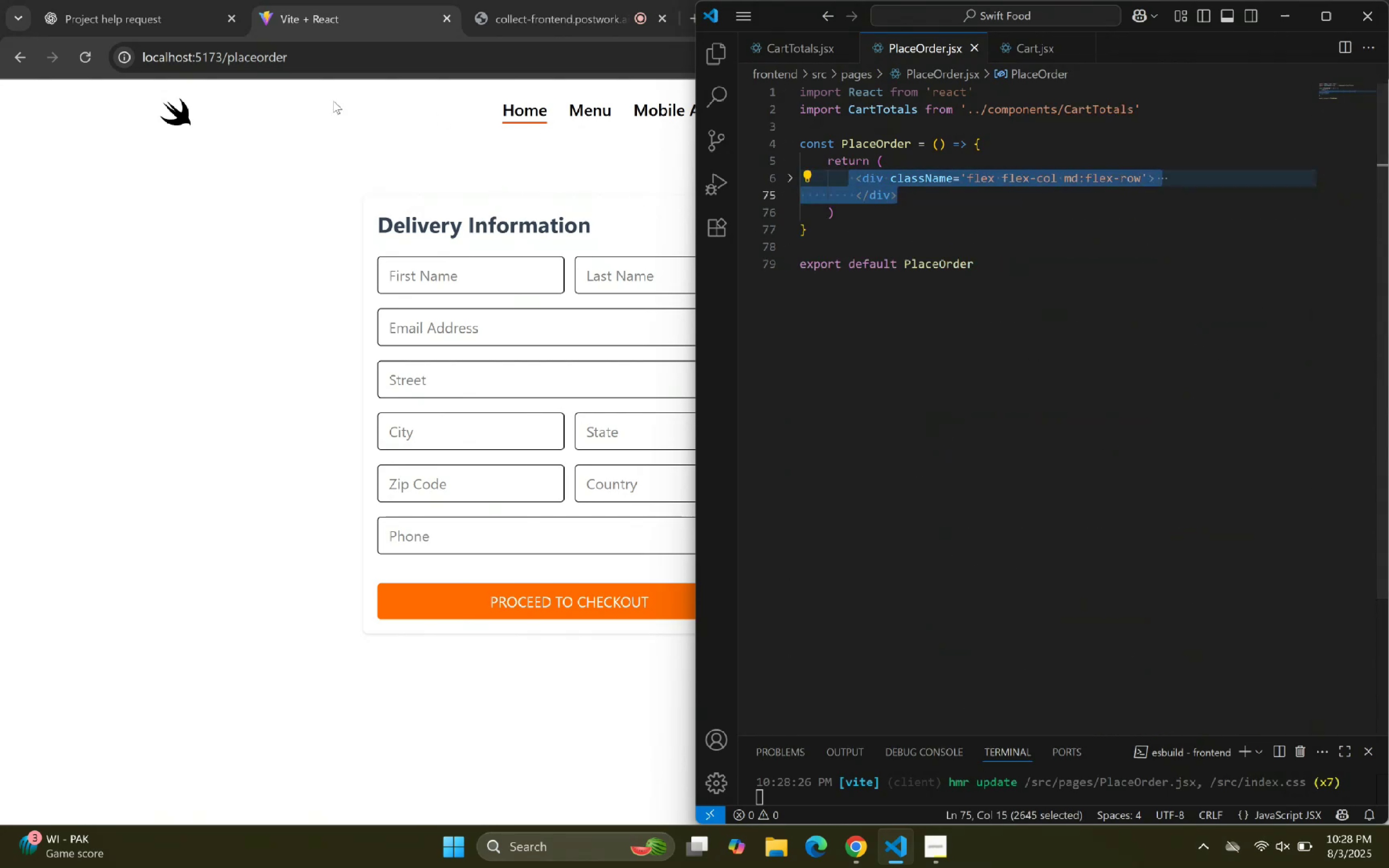 
key(Control+C)
 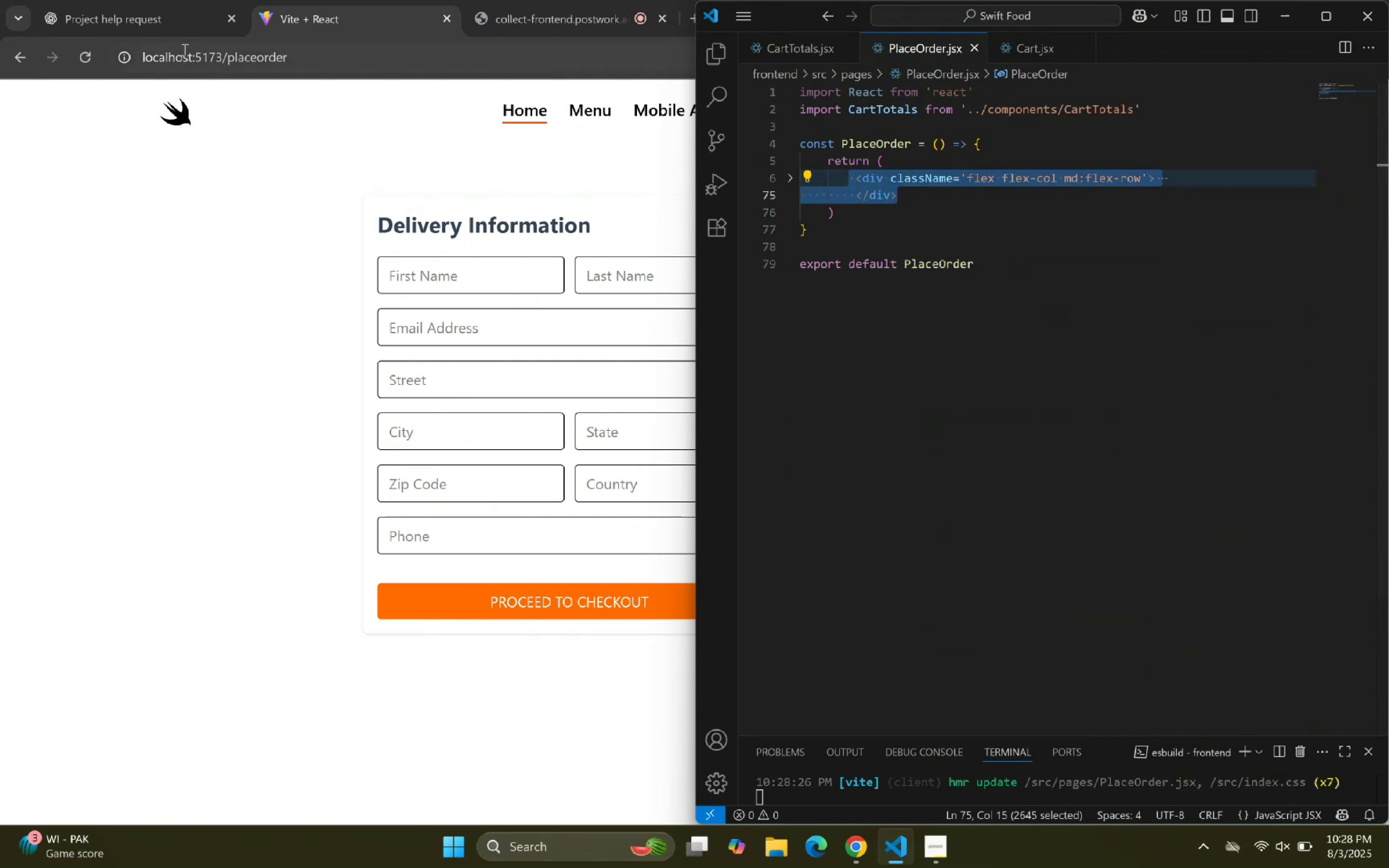 
key(Control+C)
 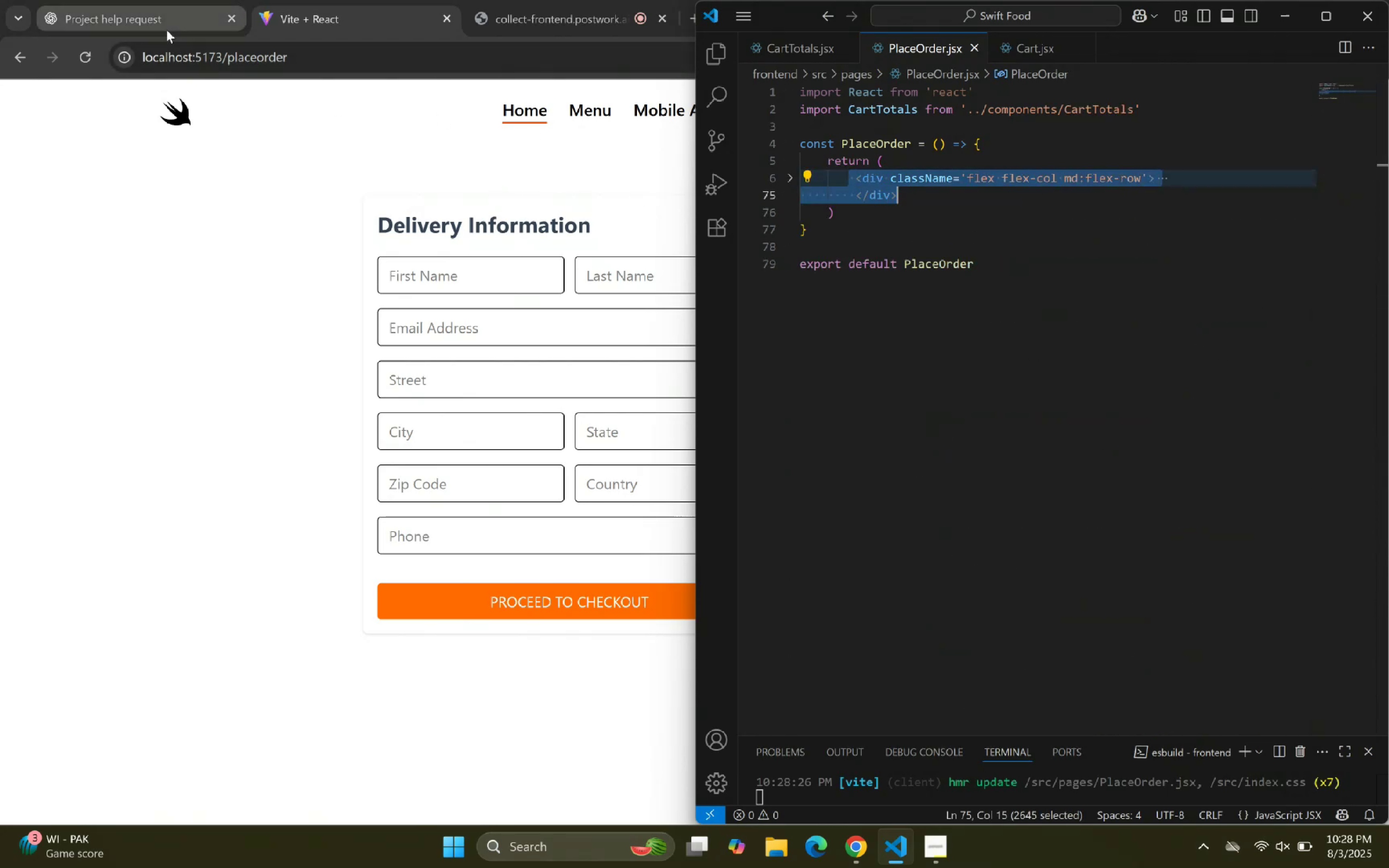 
scroll: coordinate [436, 356], scroll_direction: down, amount: 6.0
 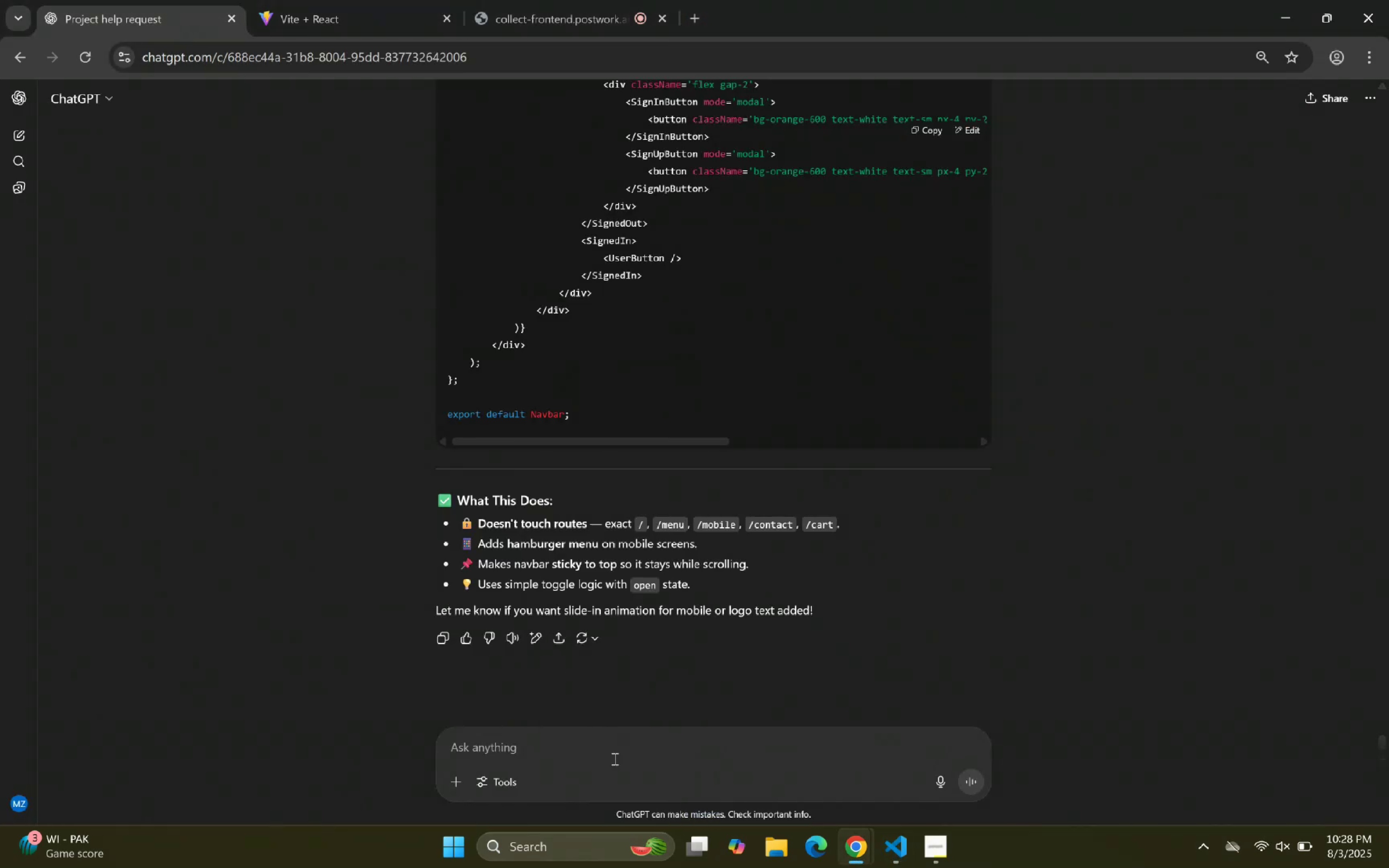 
type(Slightly fix the taiwlind to make it side by side:)
 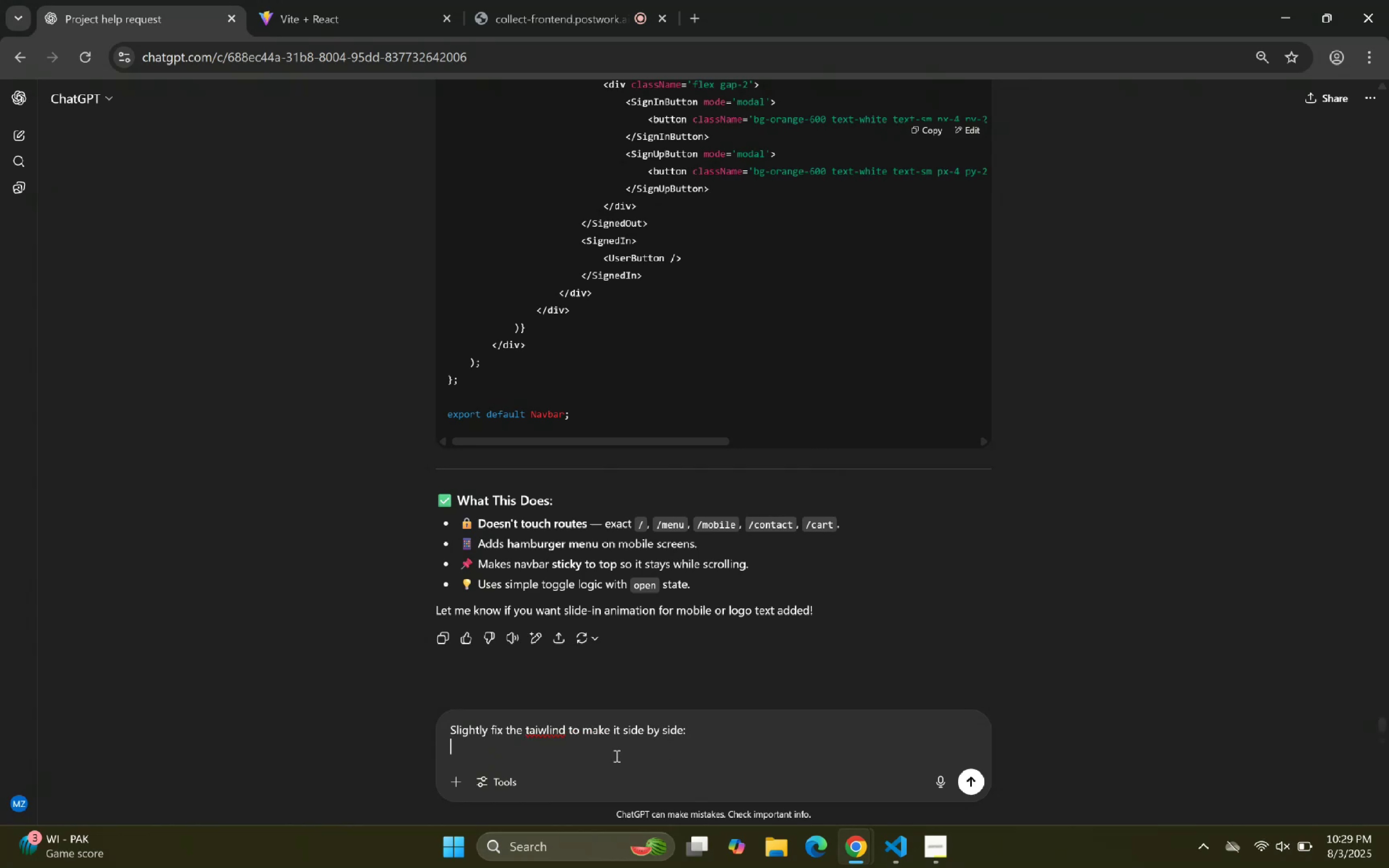 
key(Shift+Enter)
 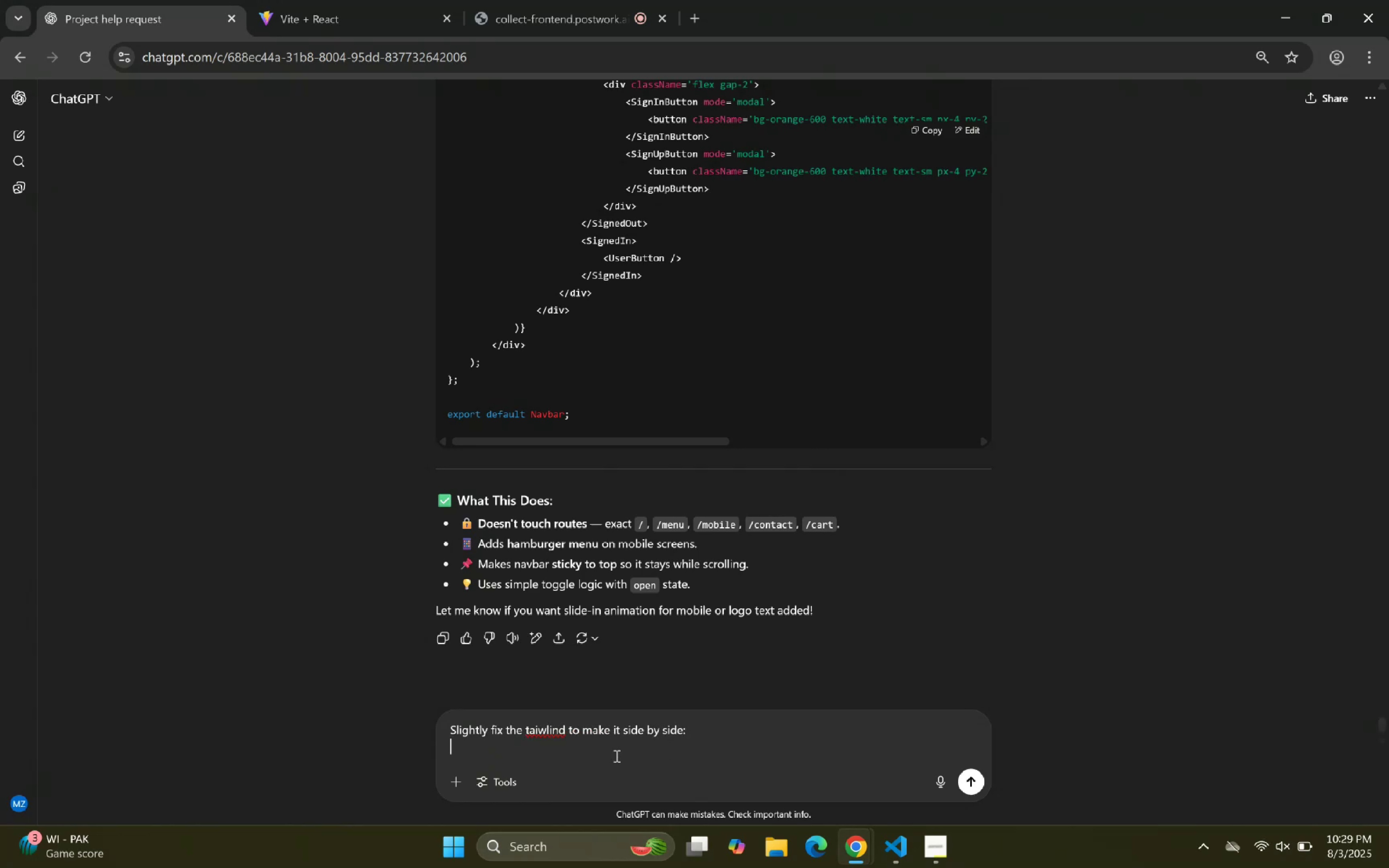 
key(Control+ControlLeft)
 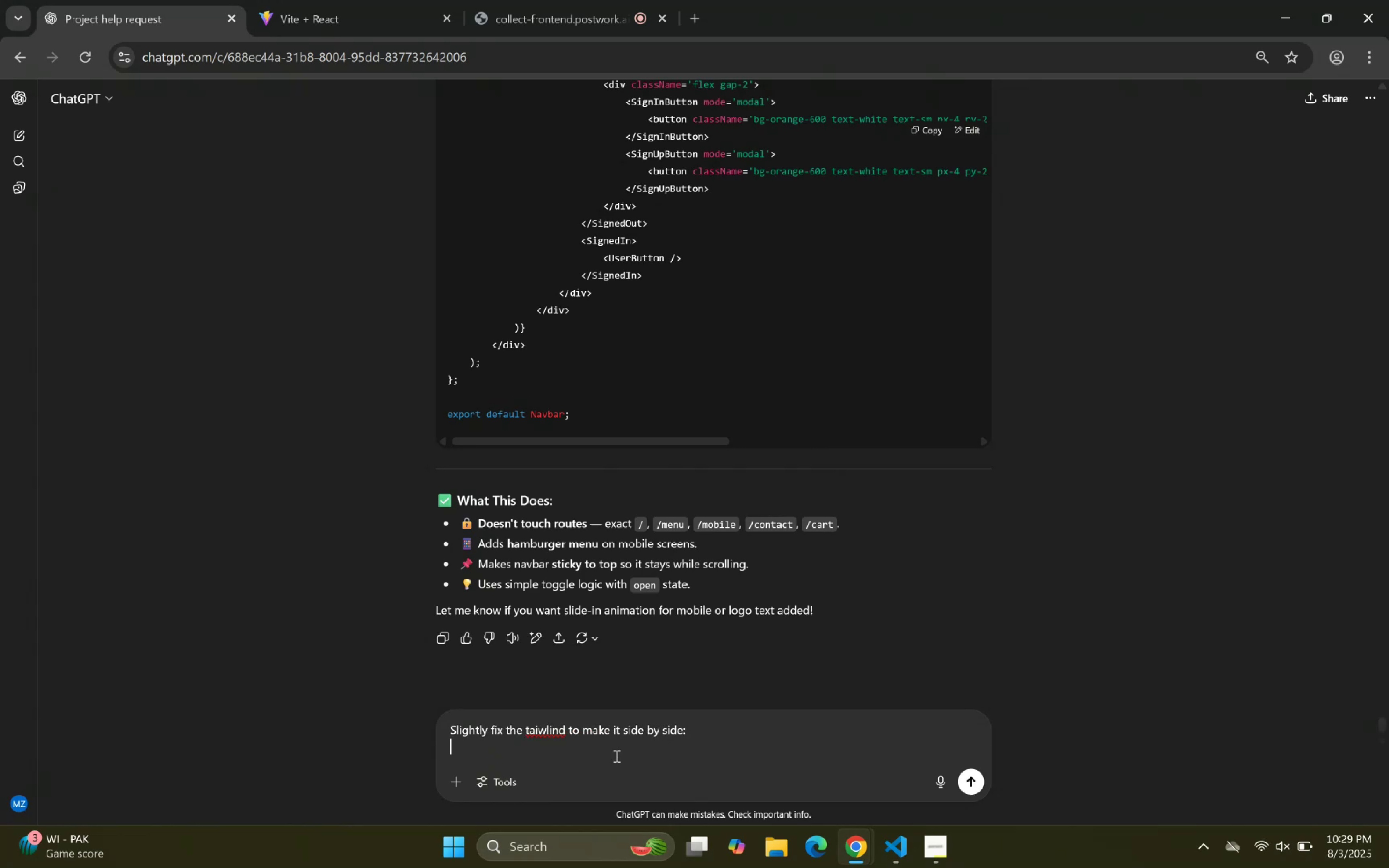 
key(Control+V)
 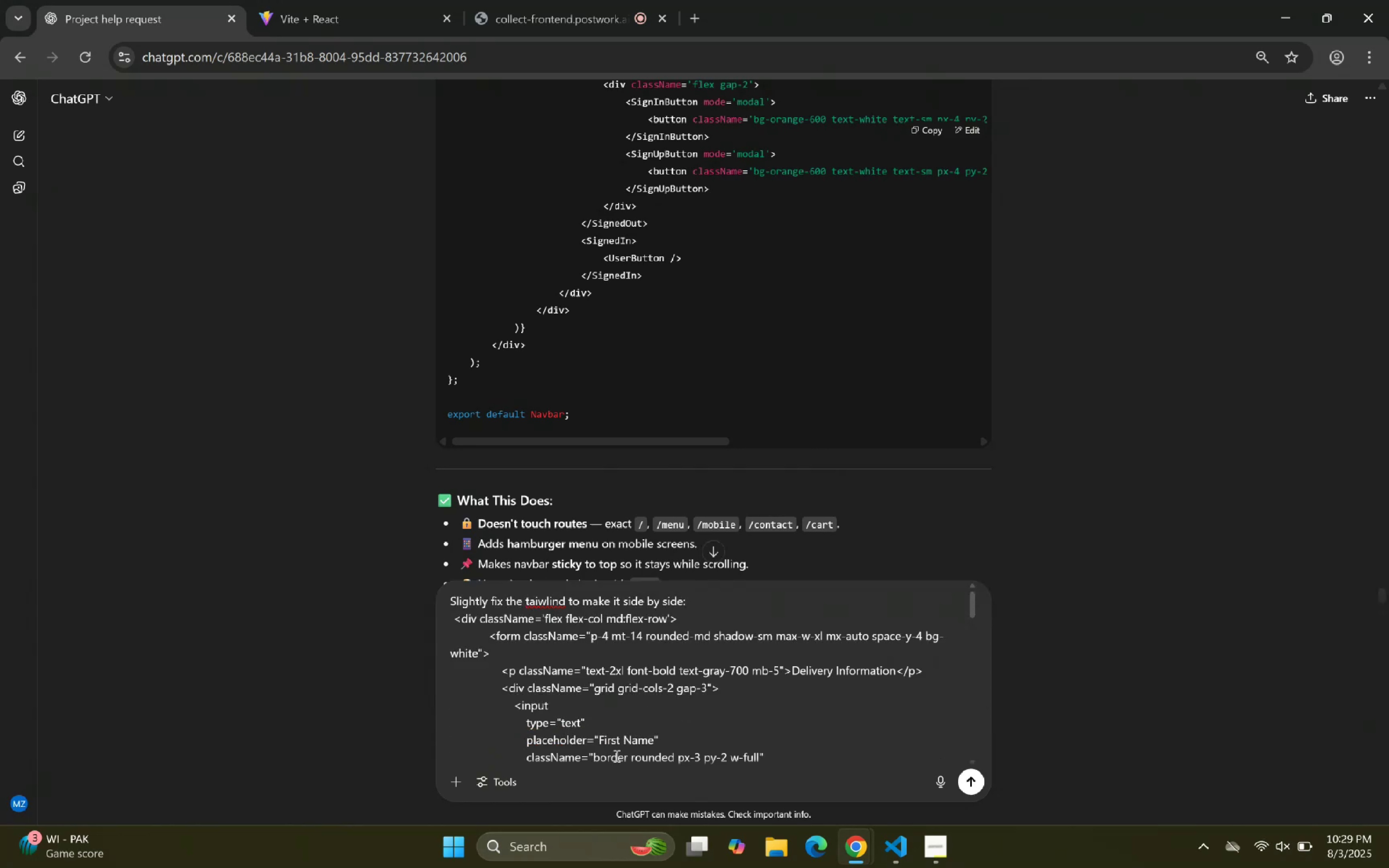 
key(Enter)
 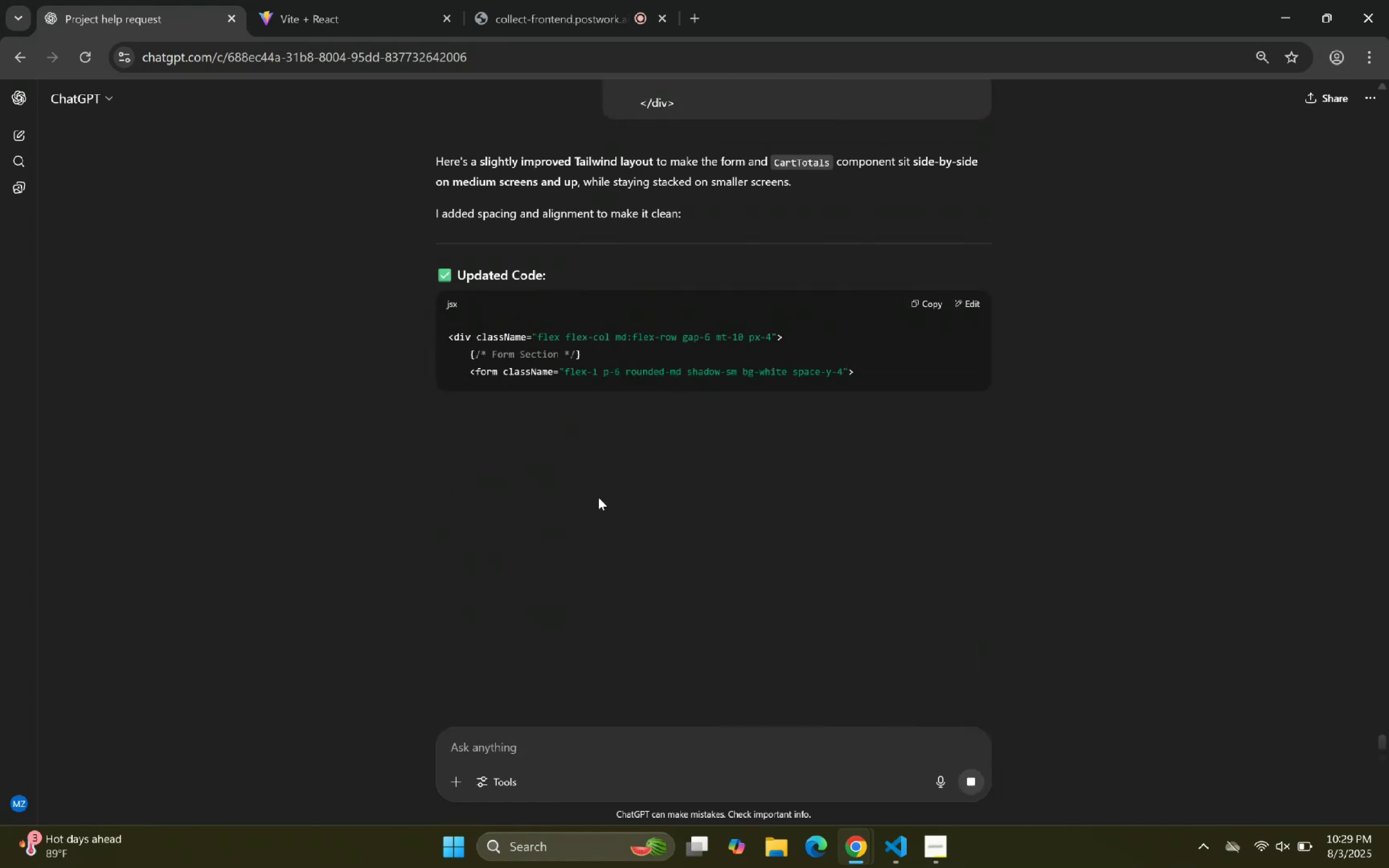 
wait(10.76)
 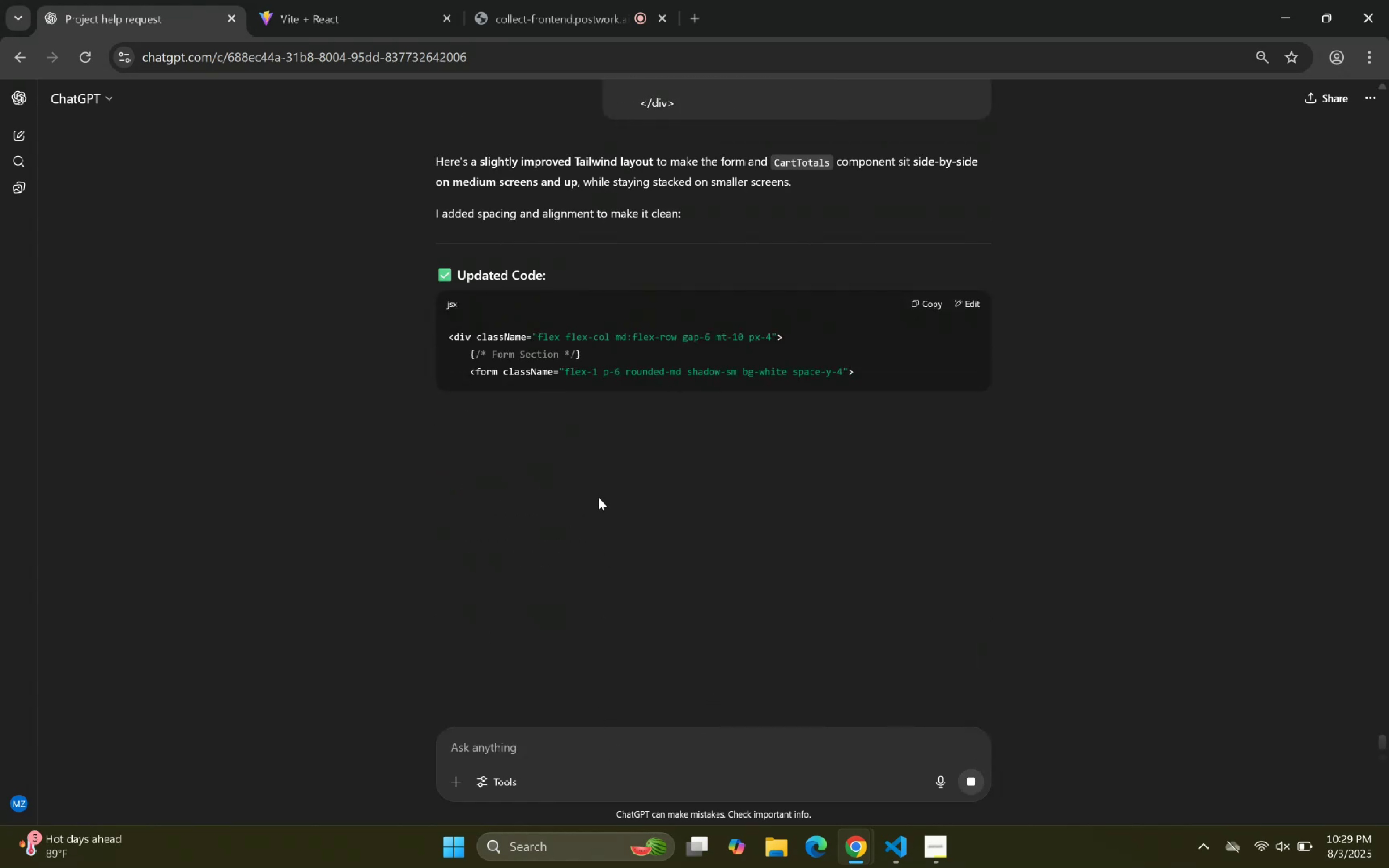 
scroll: coordinate [598, 489], scroll_direction: down, amount: 7.0
 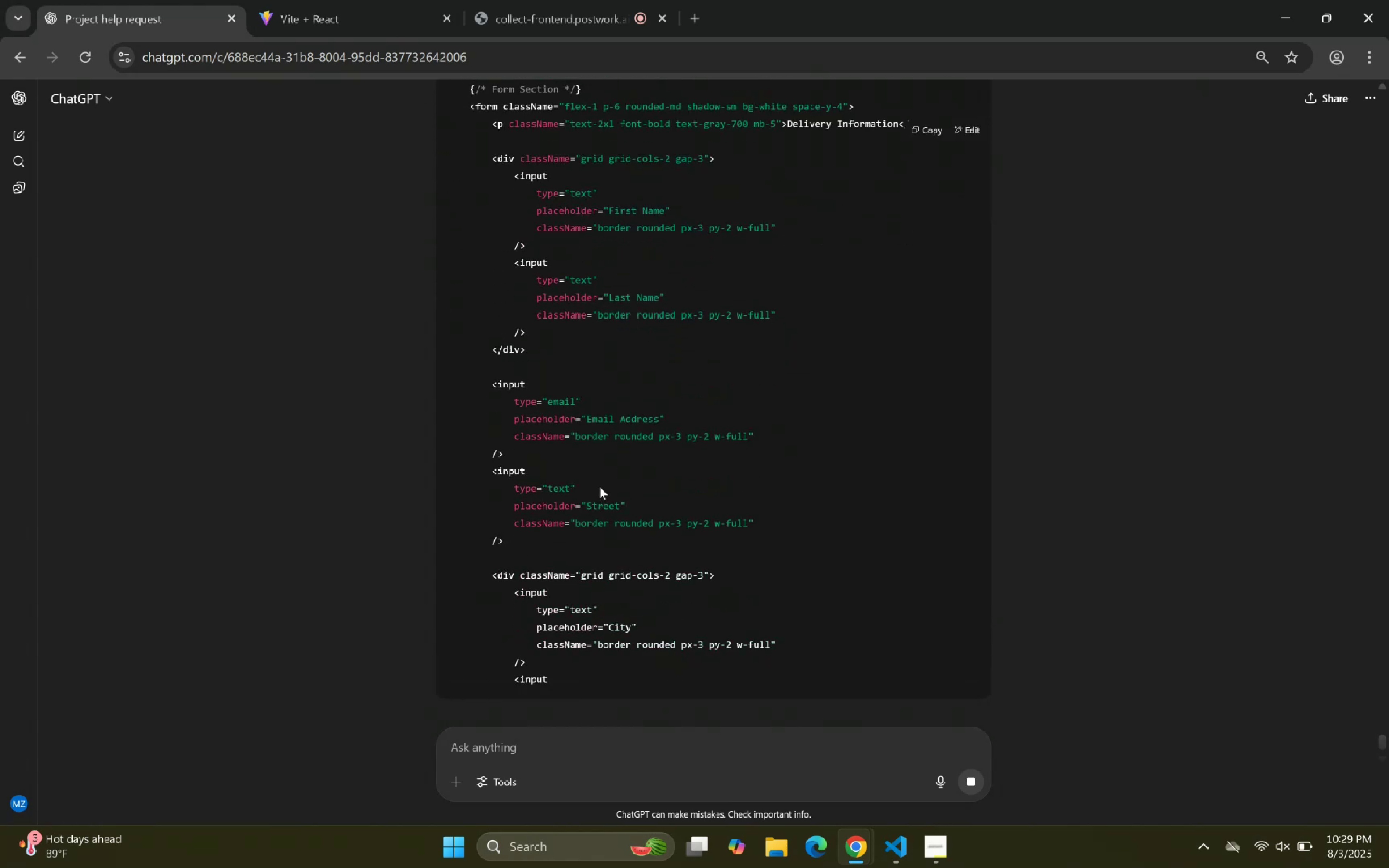 
scroll: coordinate [599, 484], scroll_direction: up, amount: 2.0
 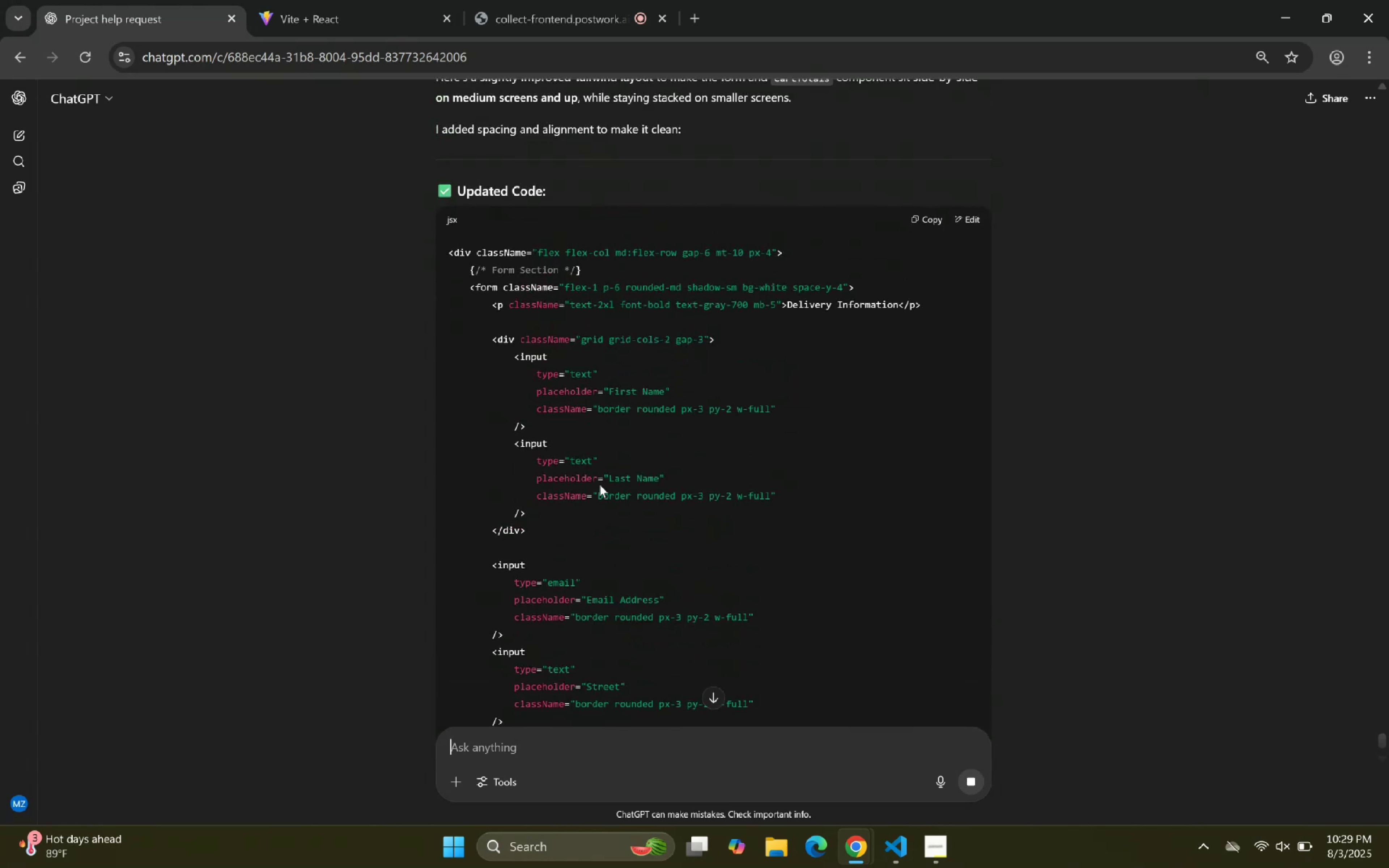 
scroll: coordinate [739, 225], scroll_direction: down, amount: 25.0
 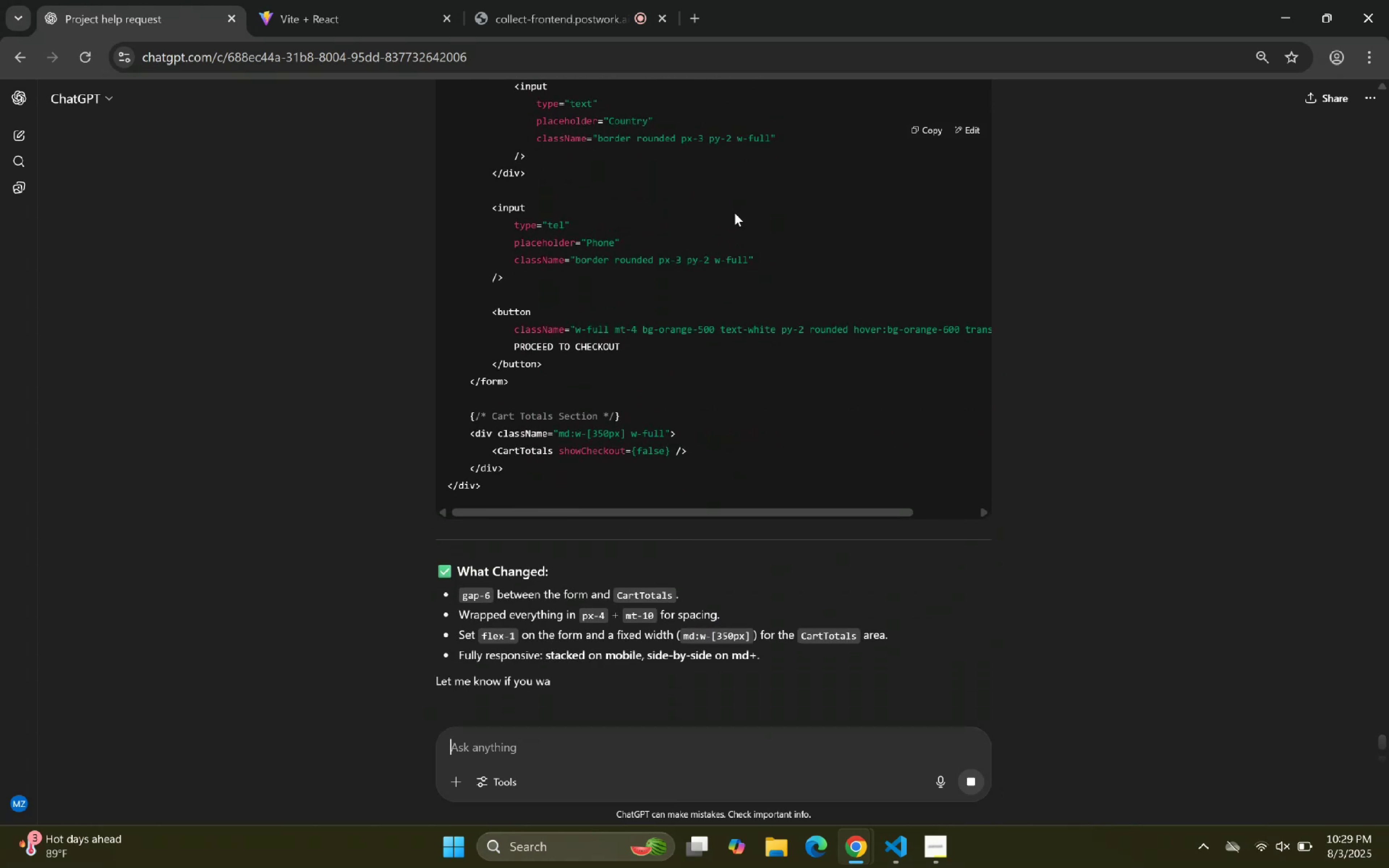 
scroll: coordinate [736, 214], scroll_direction: down, amount: 5.0
 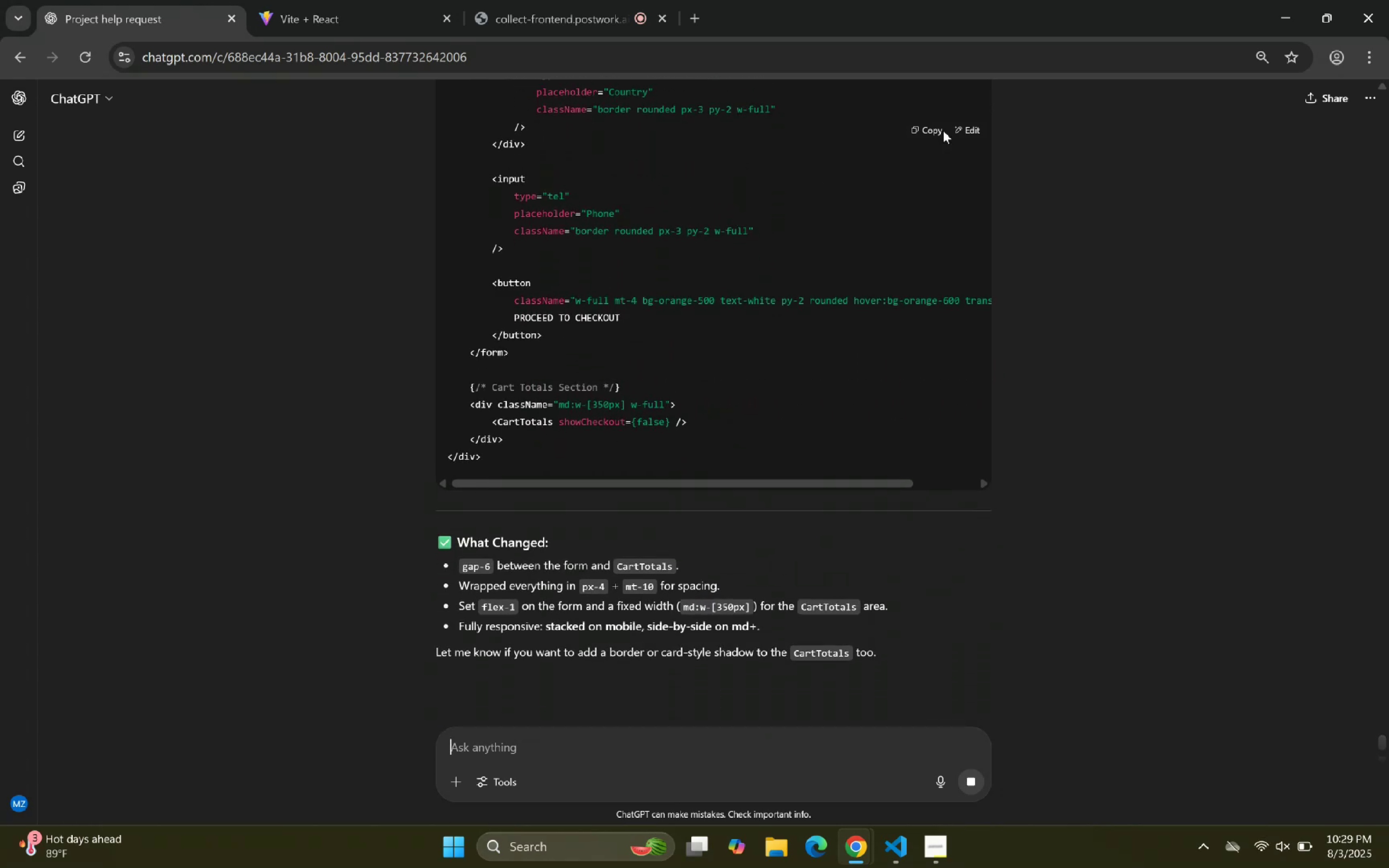 
left_click([933, 131])
 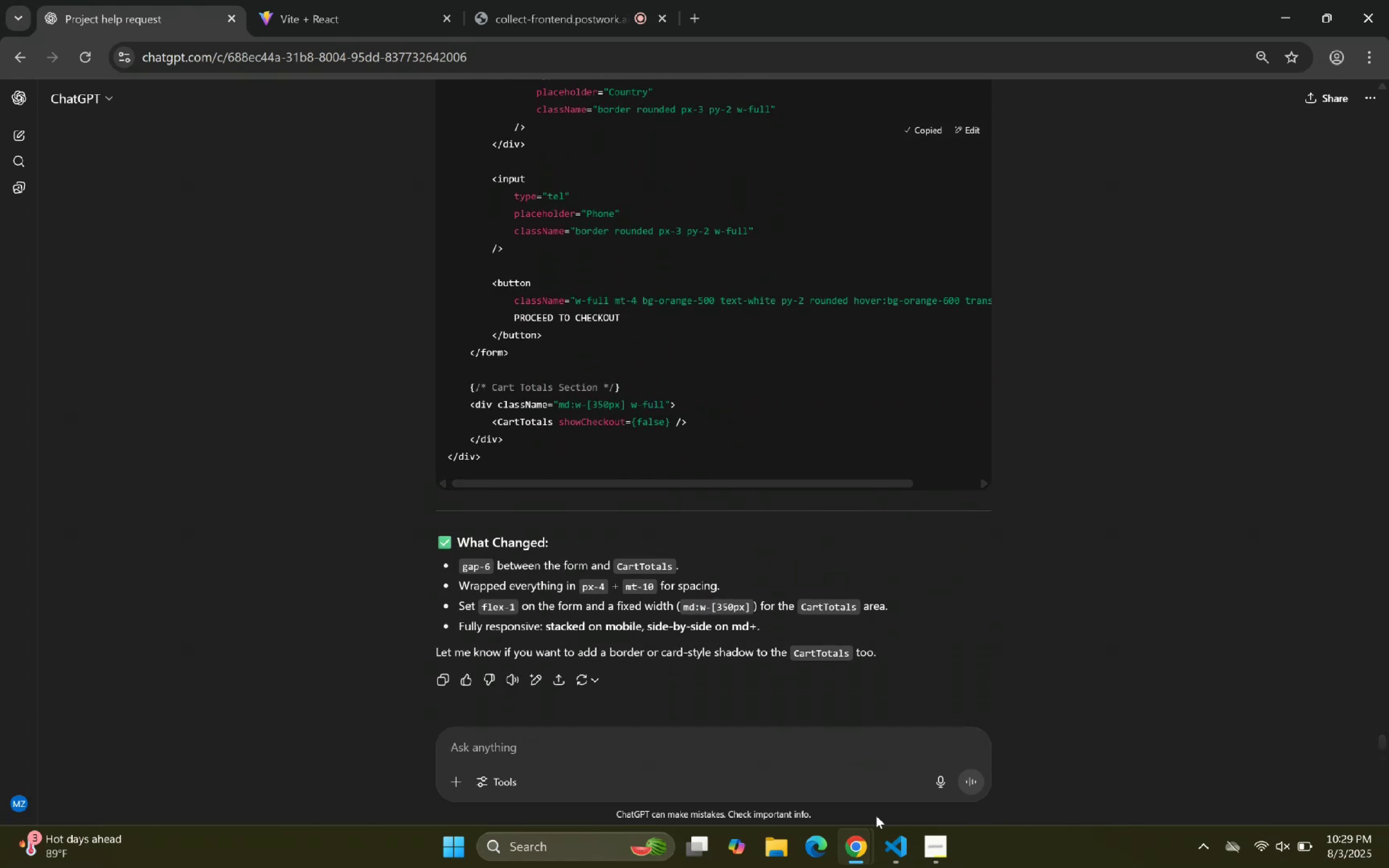 
left_click([893, 836])
 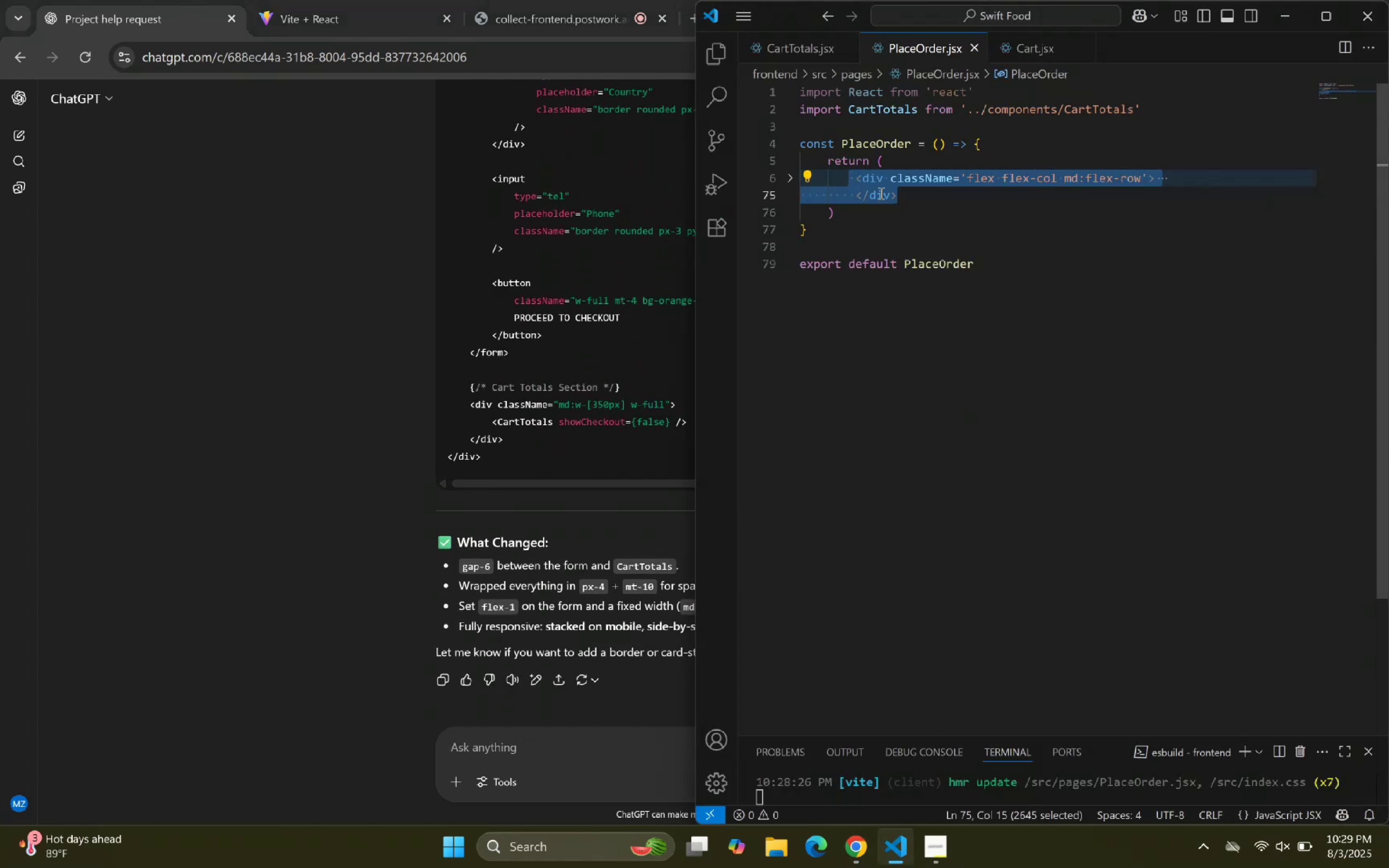 
left_click([857, 181])
 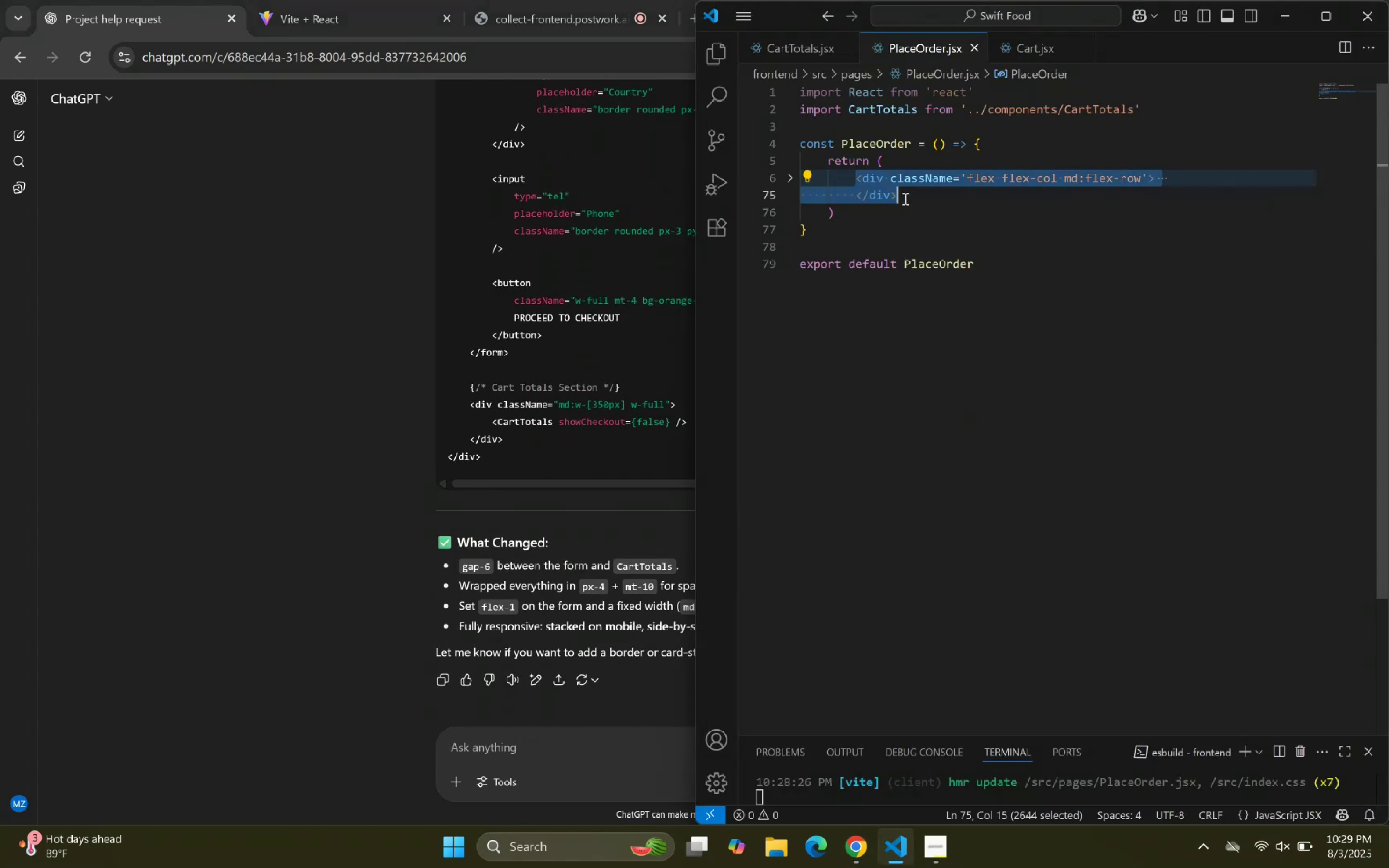 
key(Backspace)
 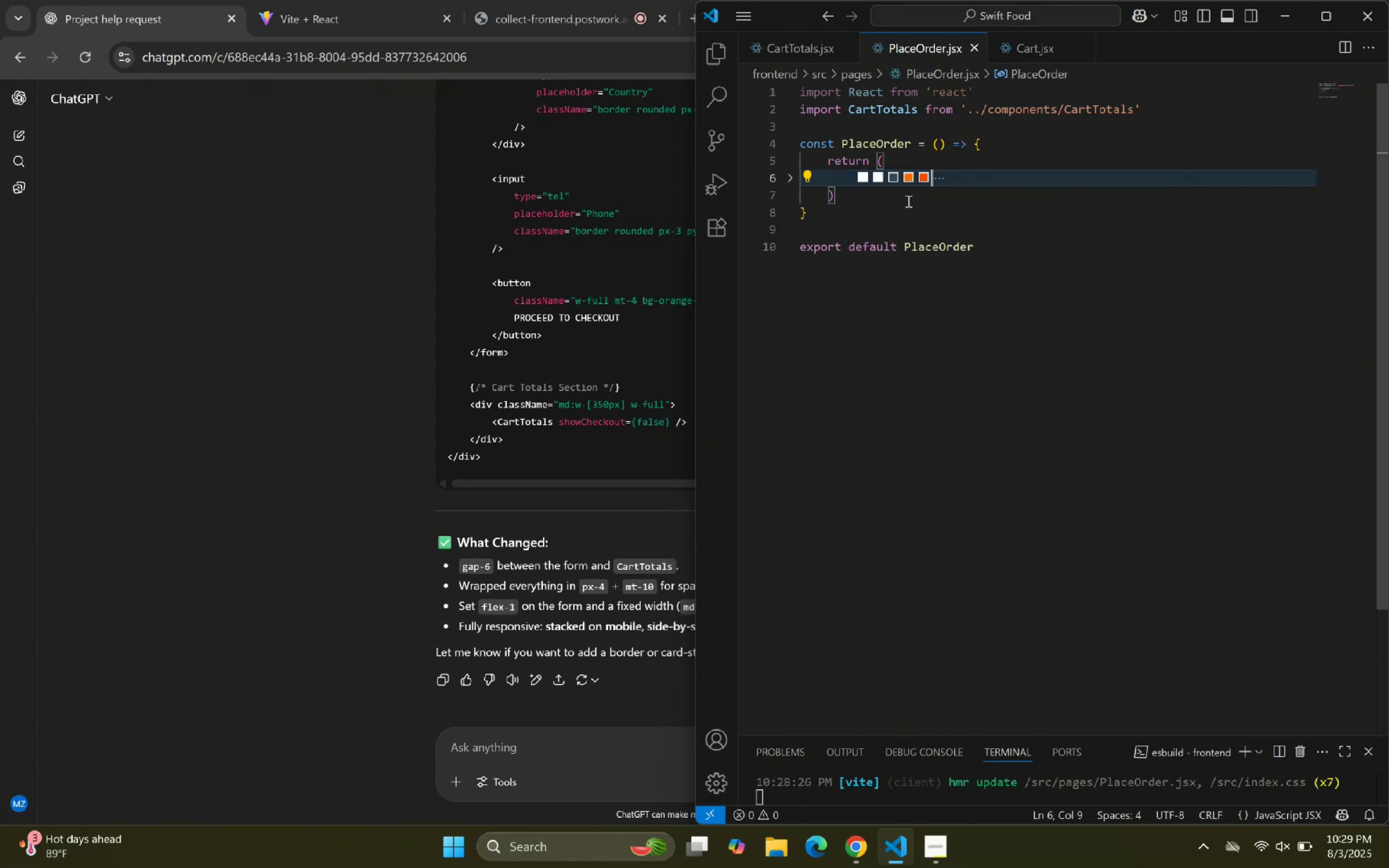 
key(Control+V)
 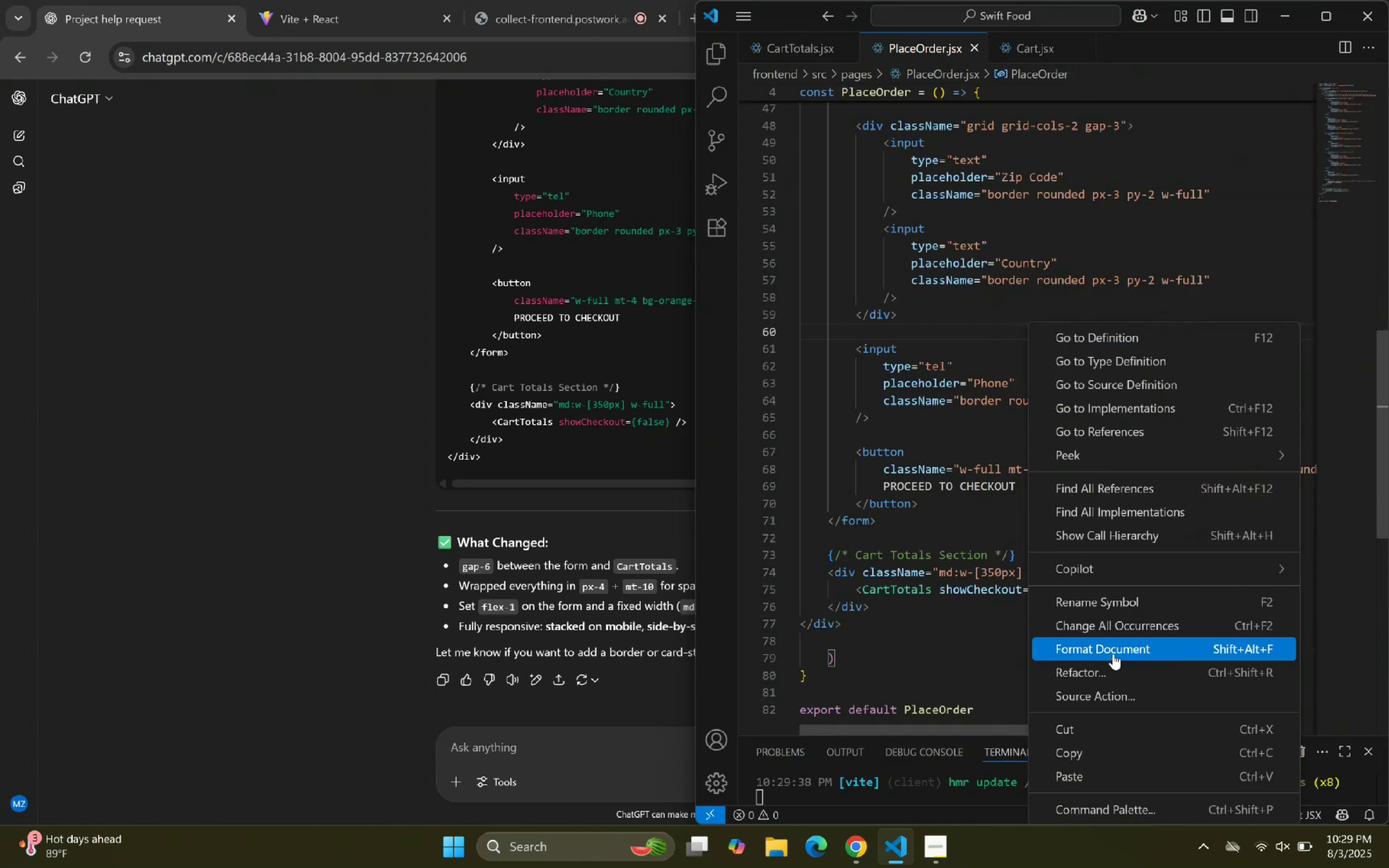 
scroll: coordinate [278, 177], scroll_direction: up, amount: 2.0
 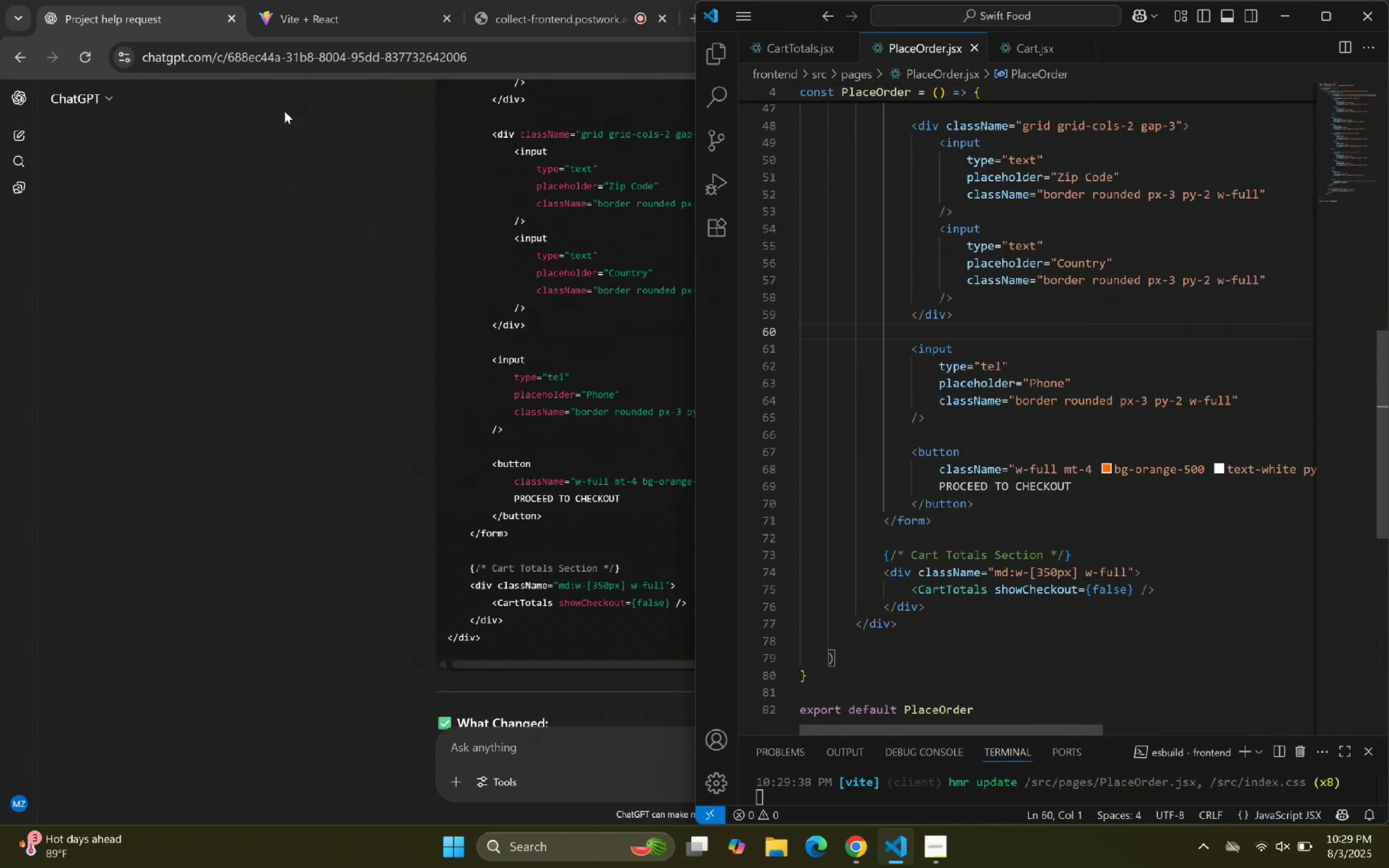 
left_click([337, 22])
 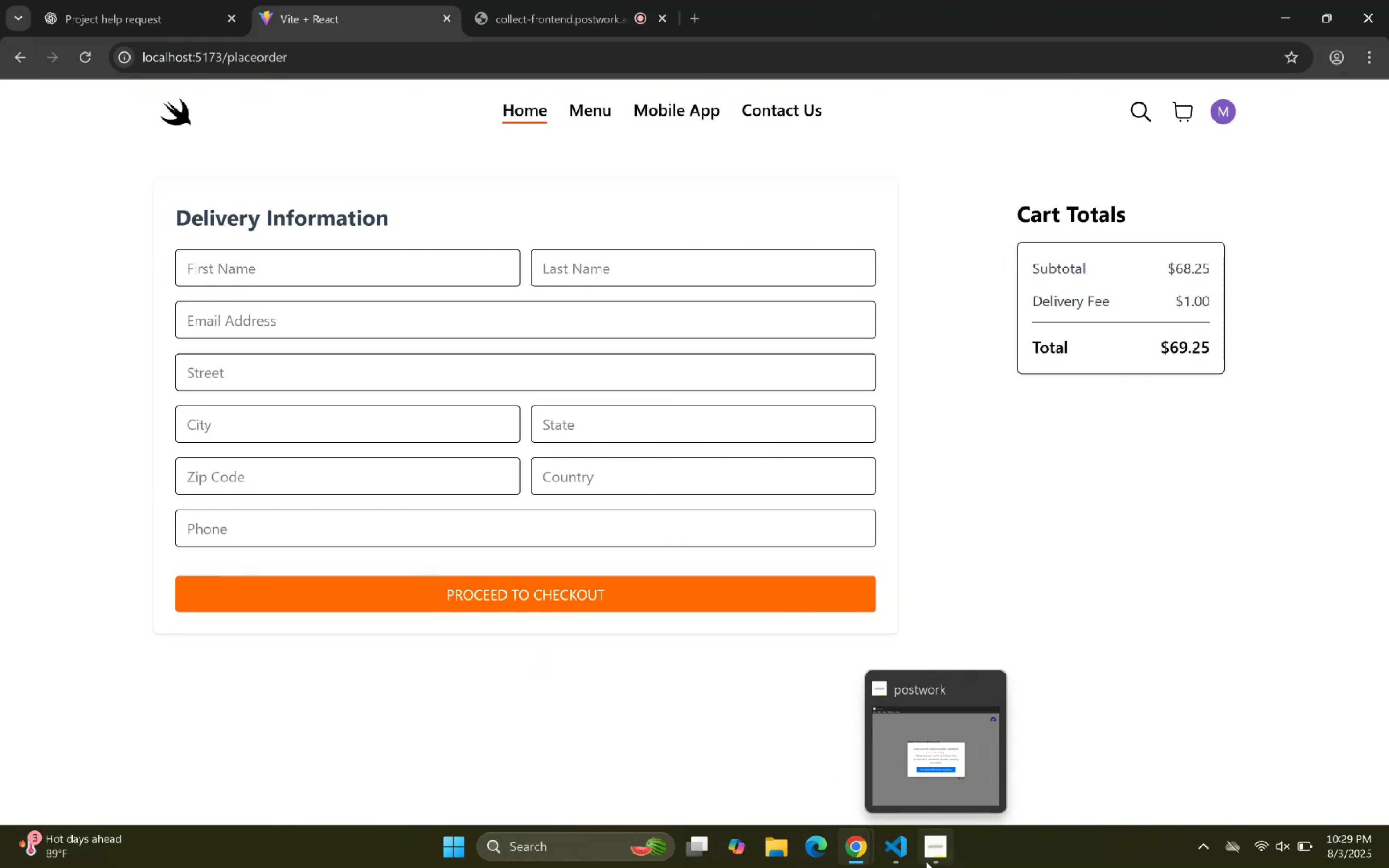 
wait(19.5)
 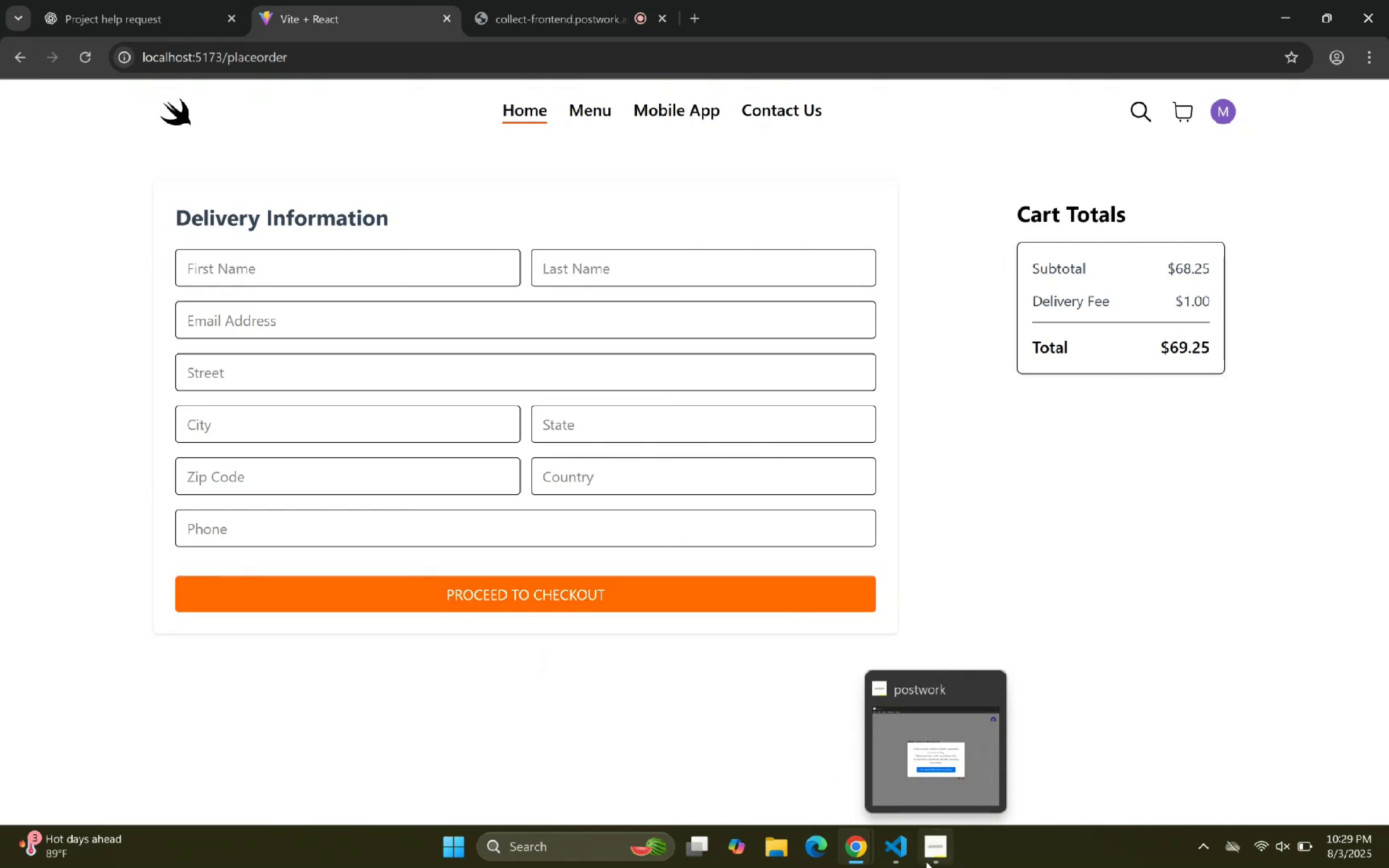 
left_click([898, 851])
 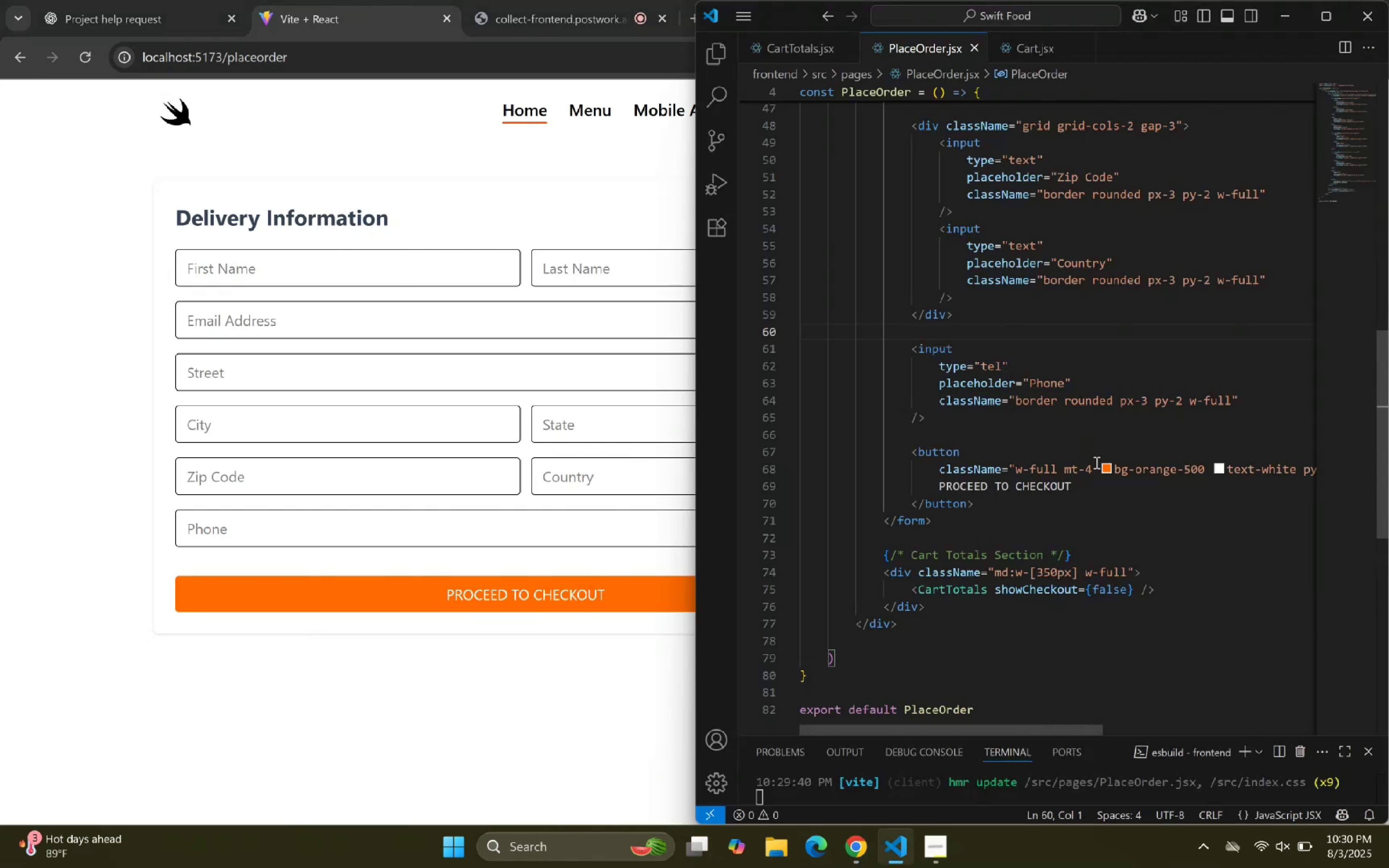 
scroll: coordinate [997, 379], scroll_direction: none, amount: 0.0
 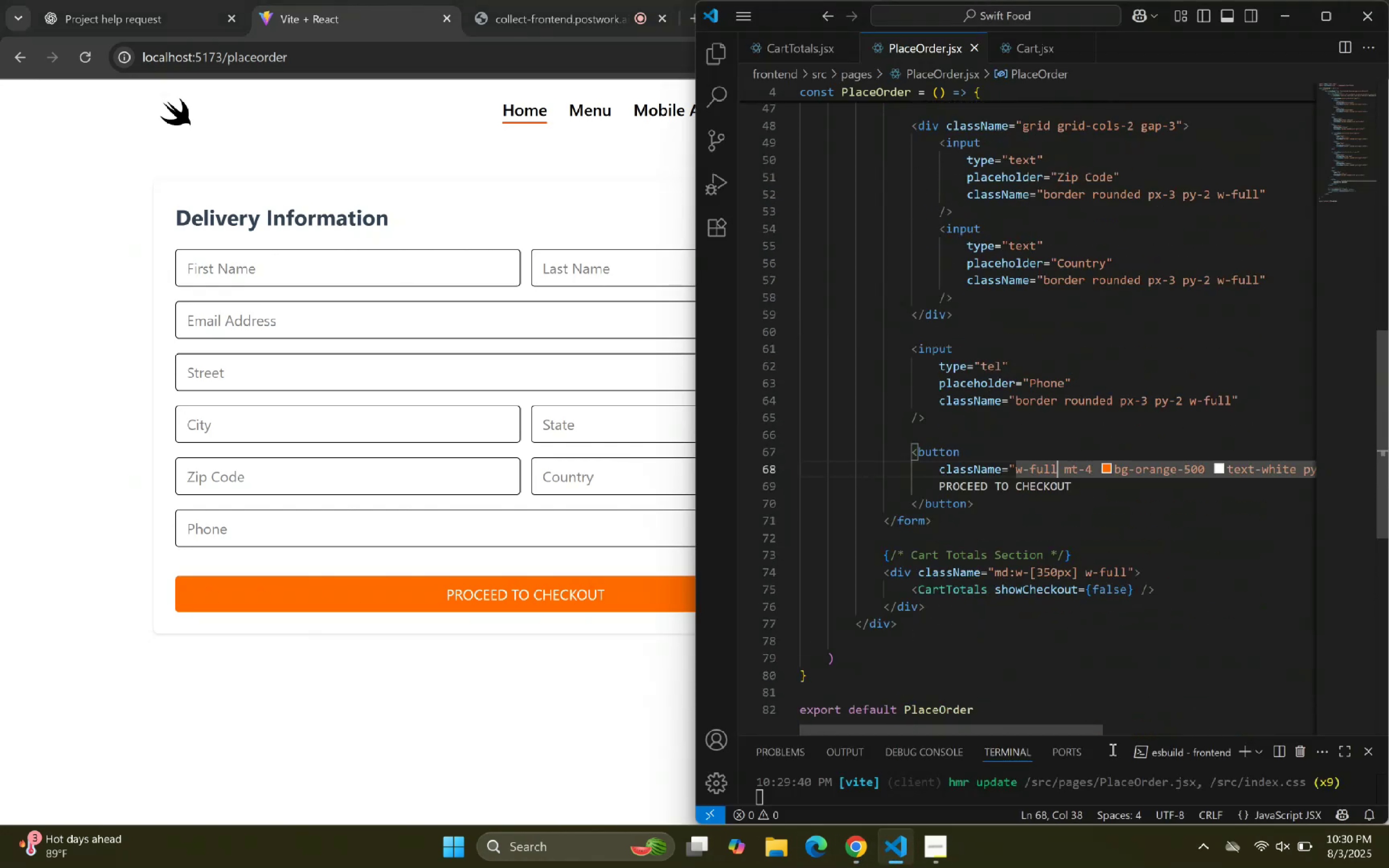 
key(Backspace)
 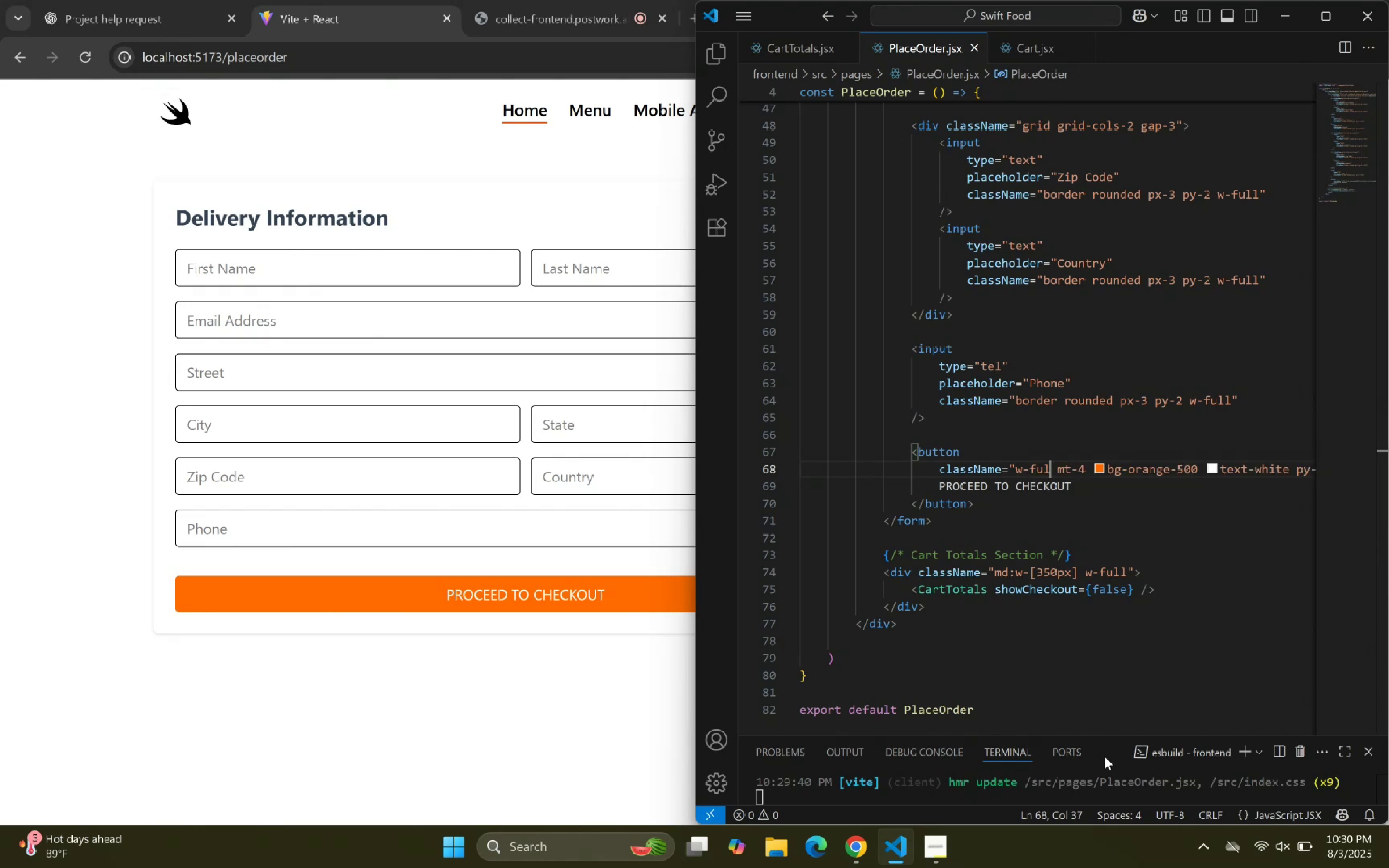 
key(Backspace)
 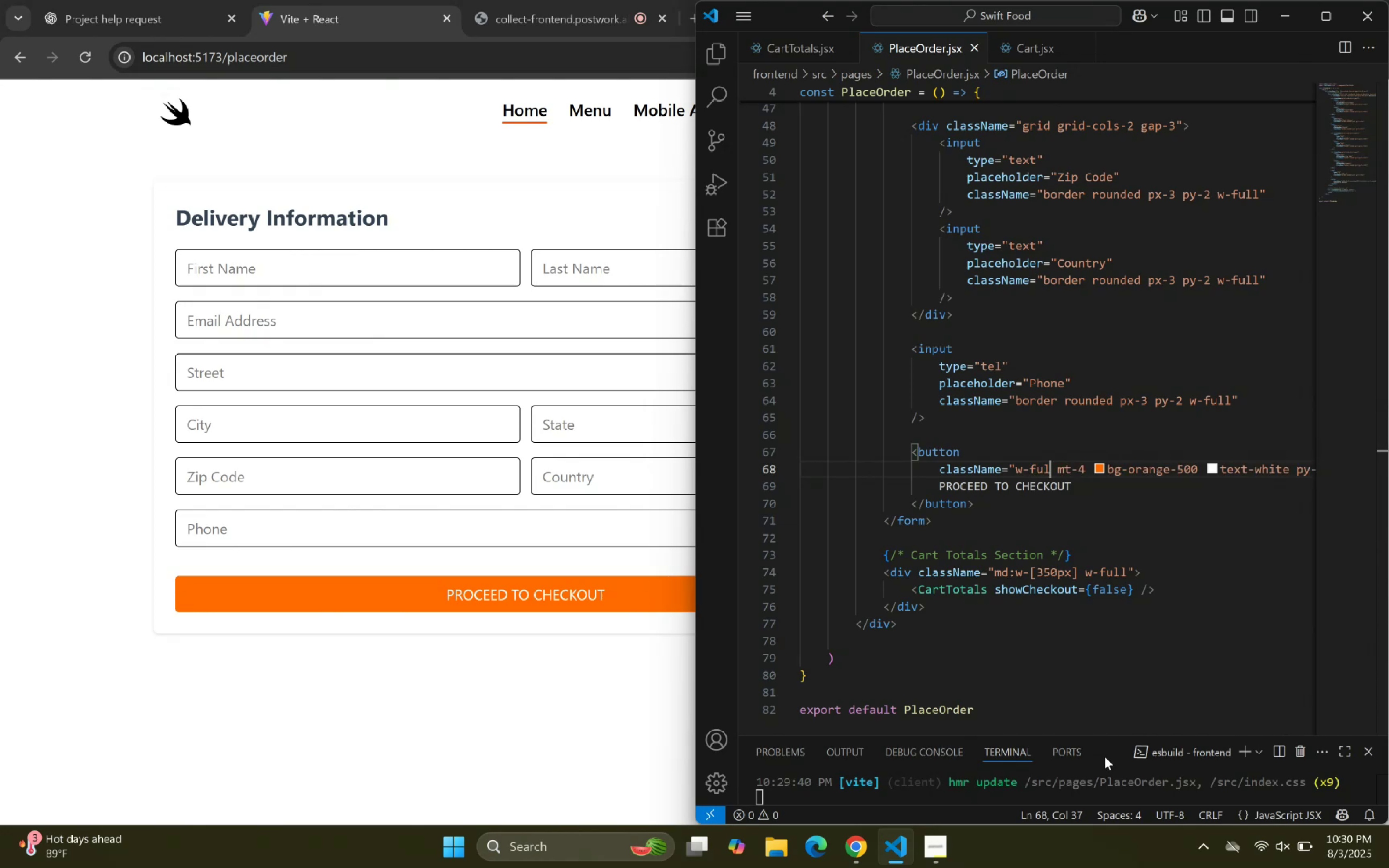 
key(Backspace)
 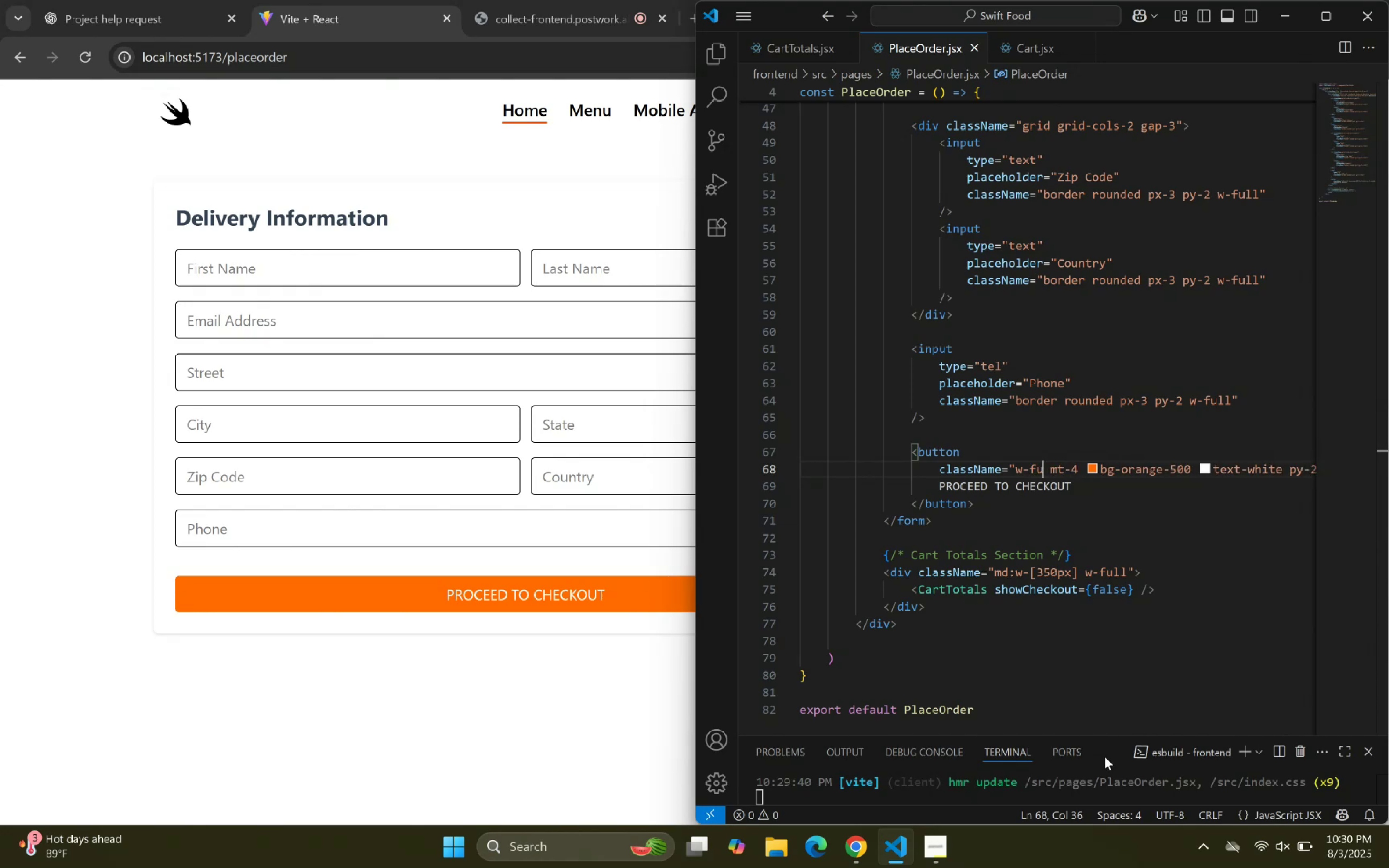 
key(Backspace)
 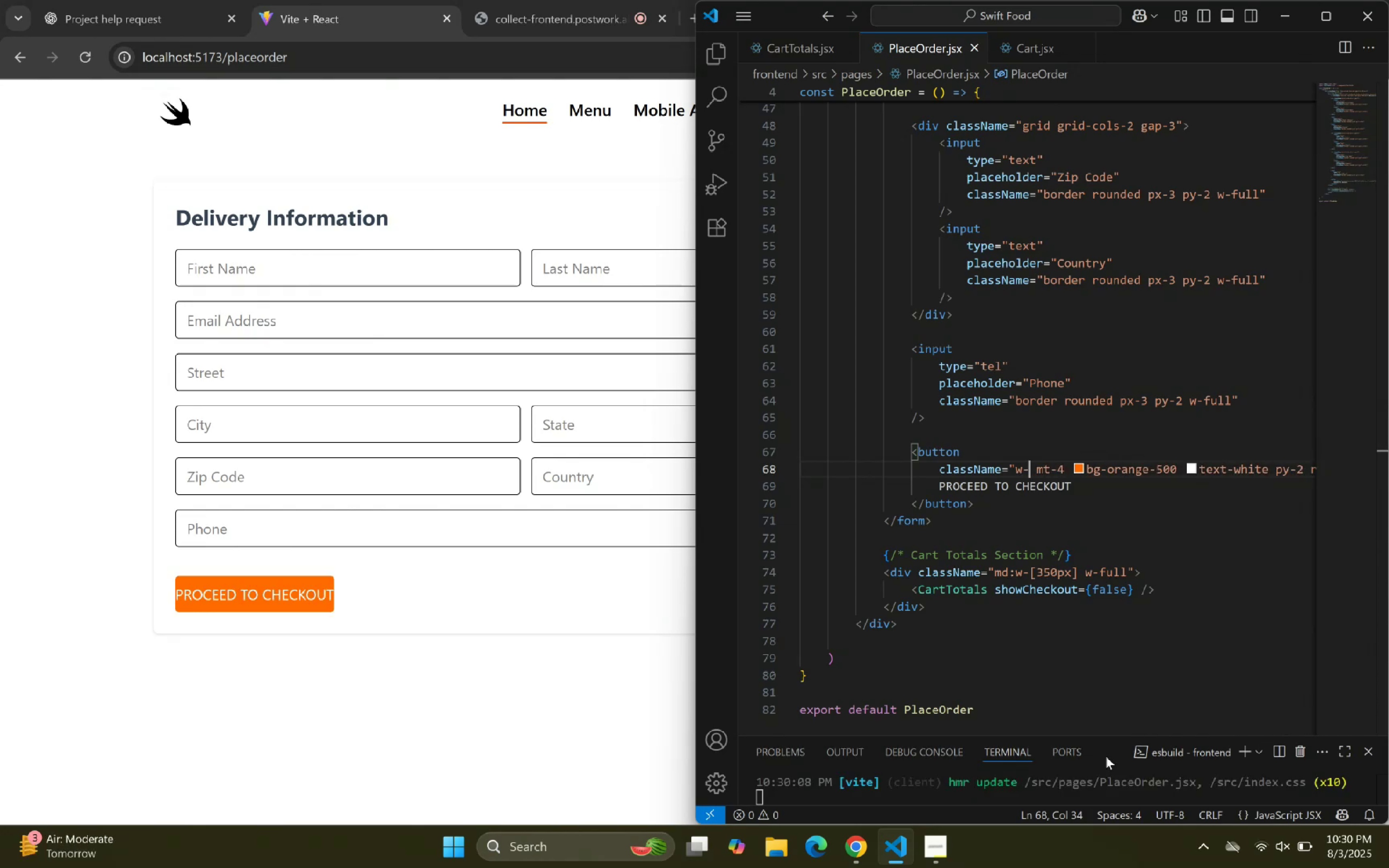 
key(Backspace)
 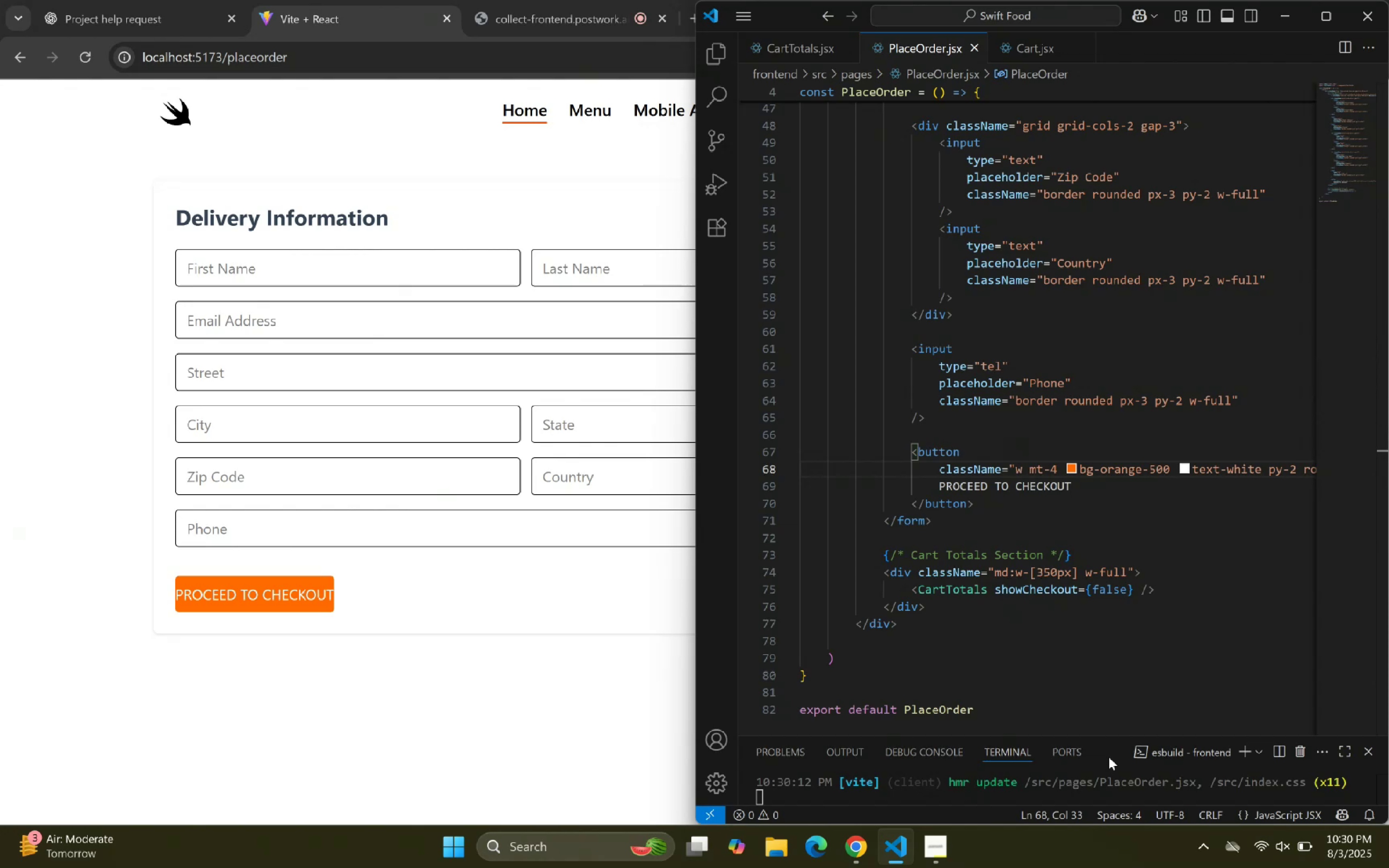 
wait(11.82)
 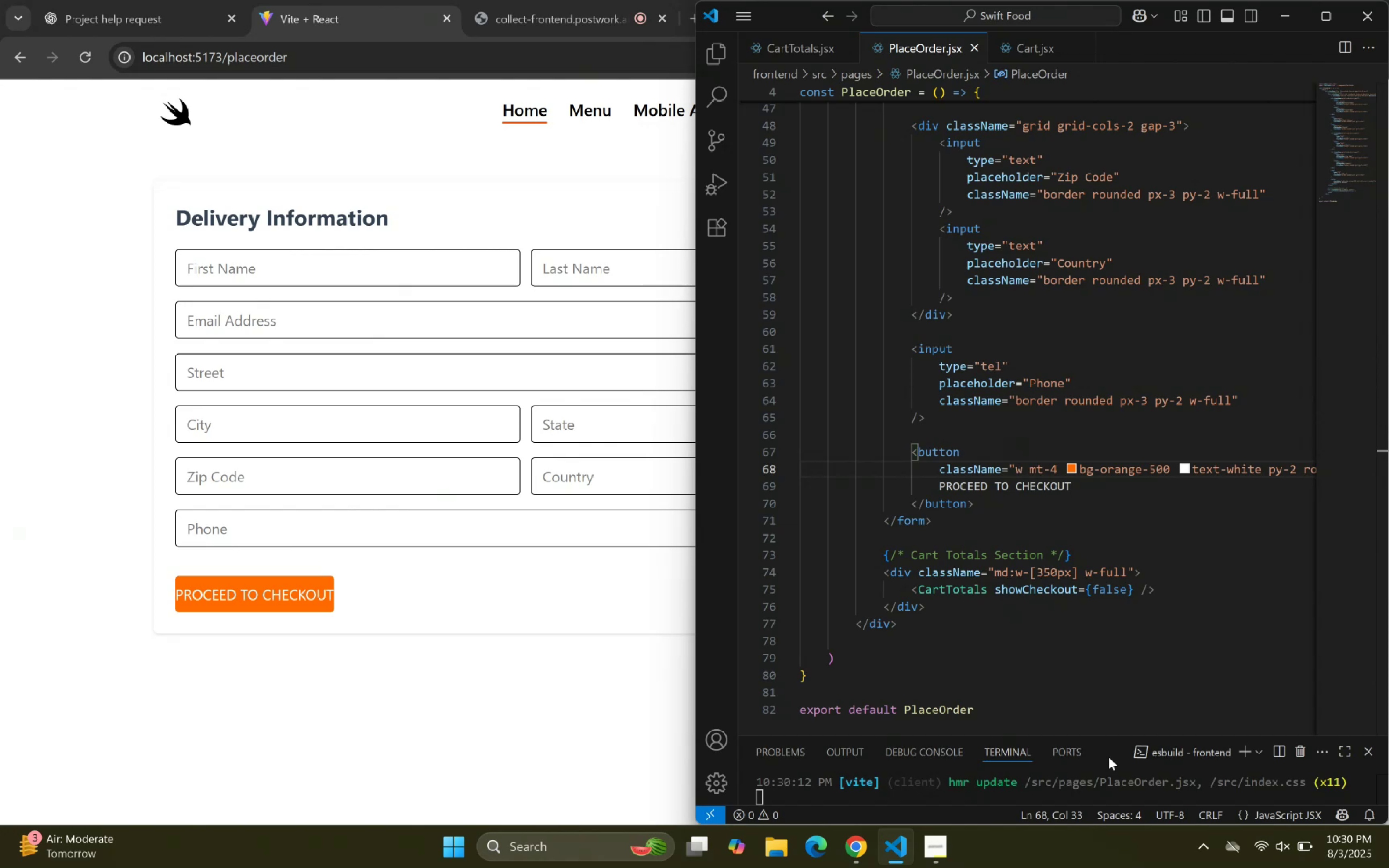 
key(Backspace)
 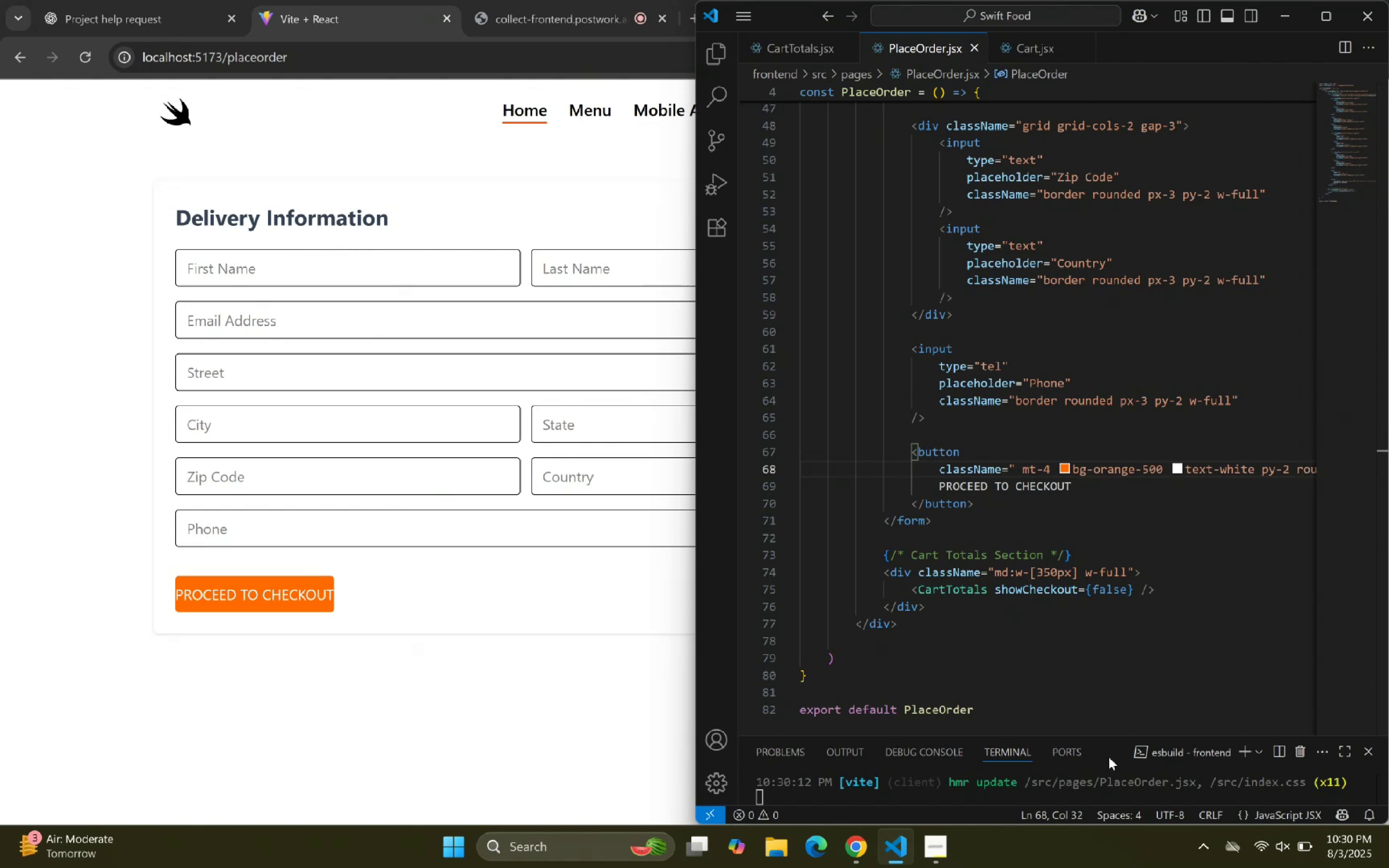 
key(ArrowRight)
 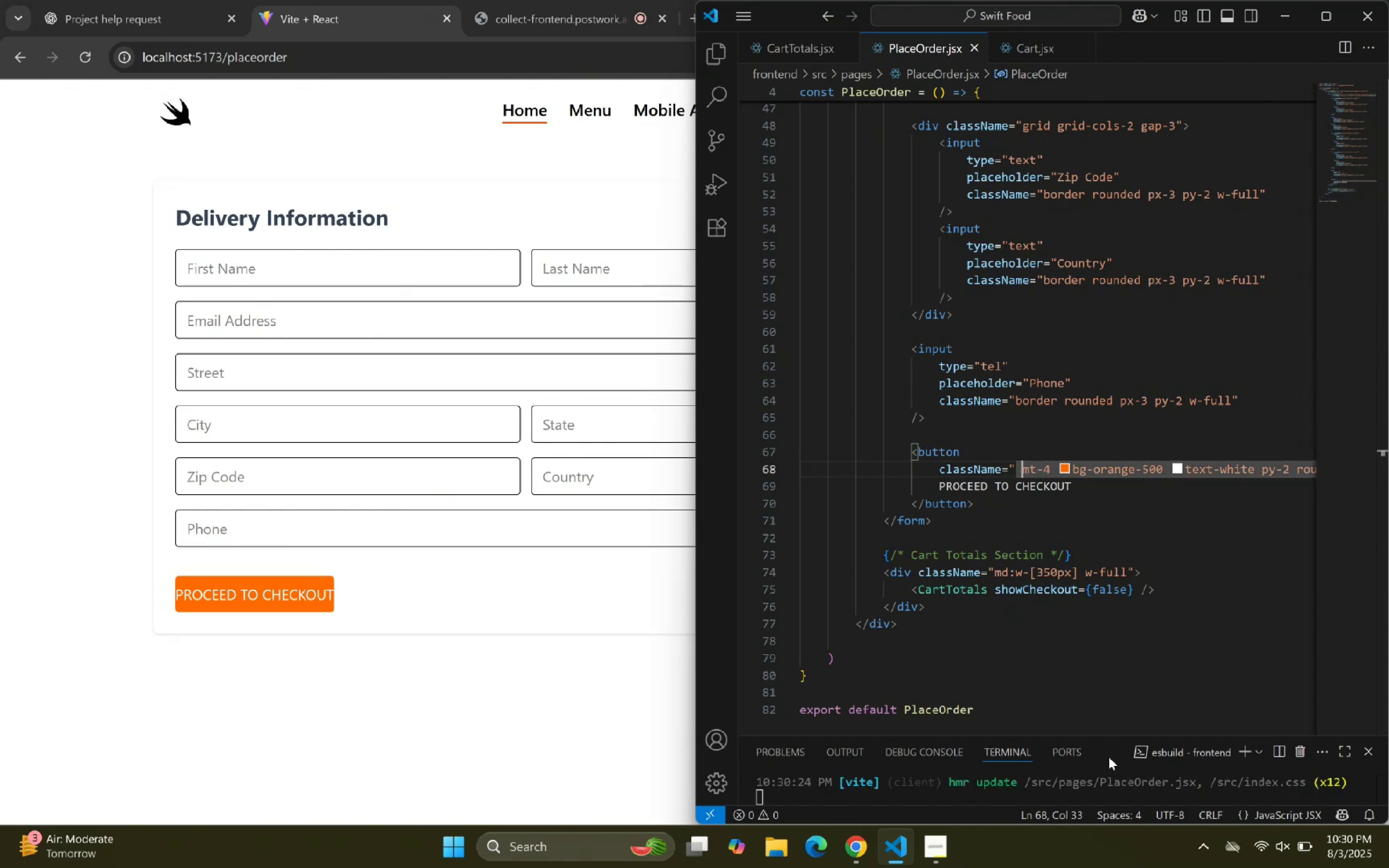 
key(Backspace)
 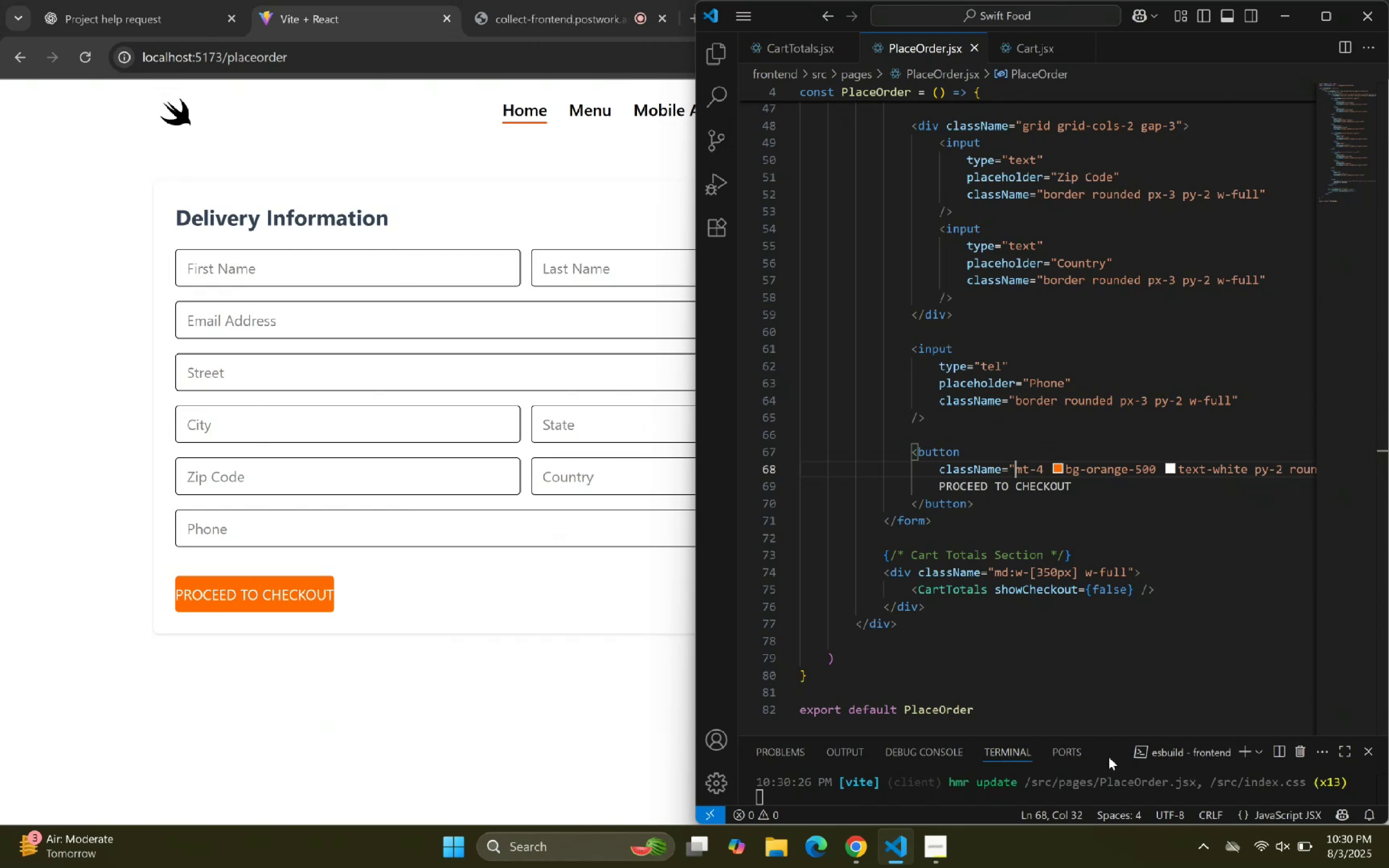 
key(Space)
 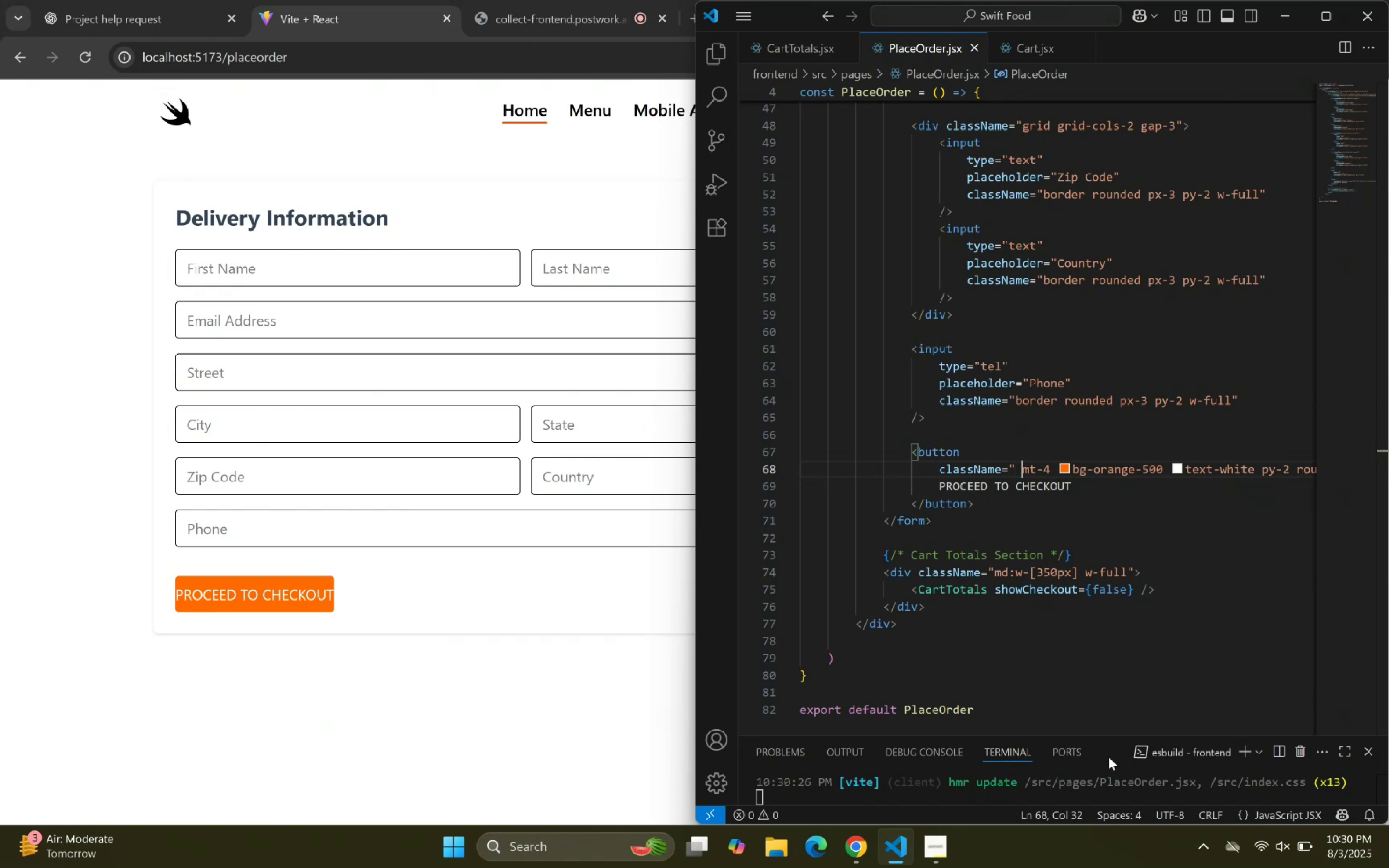 
key(ArrowLeft)
 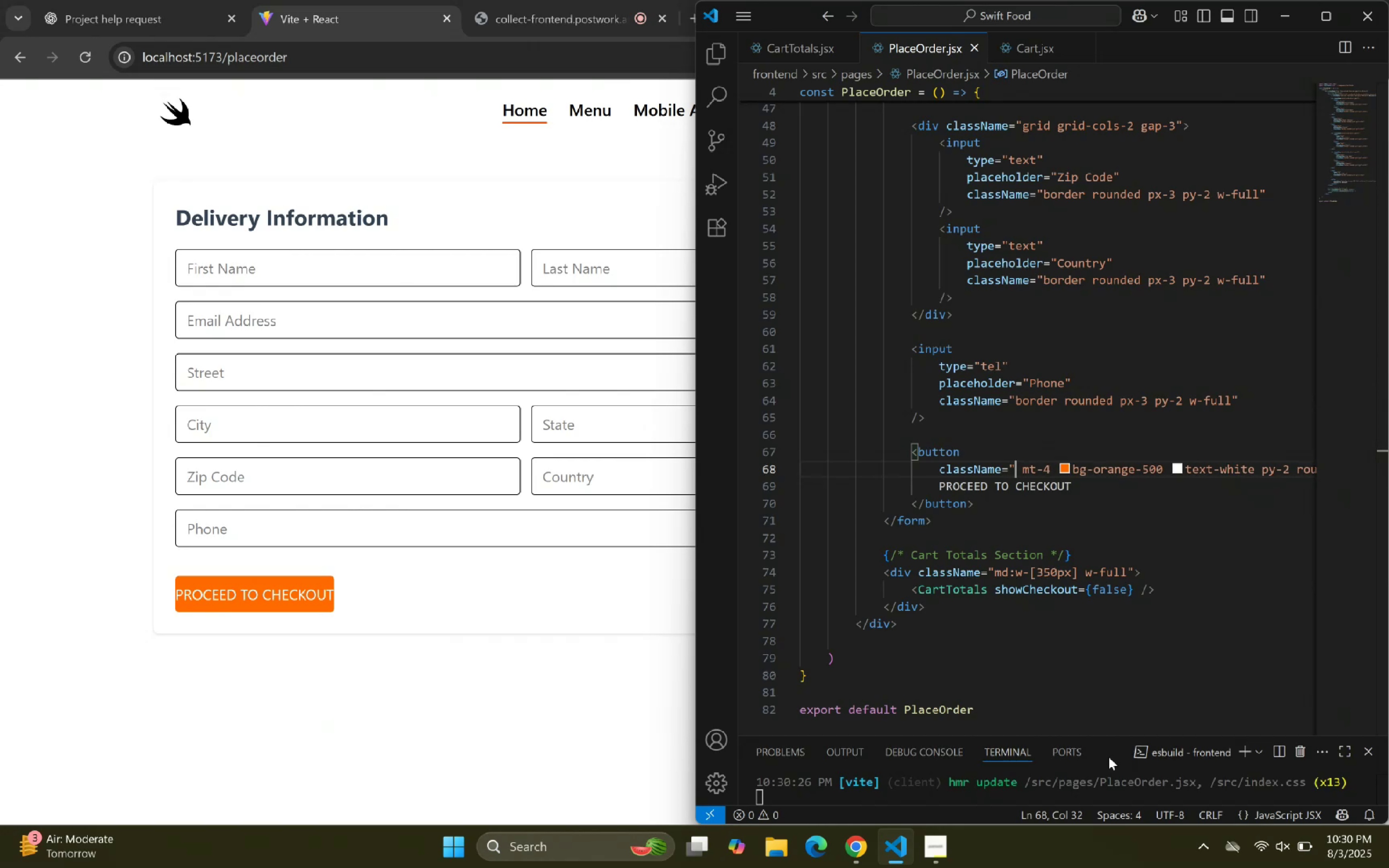 
key(P)
 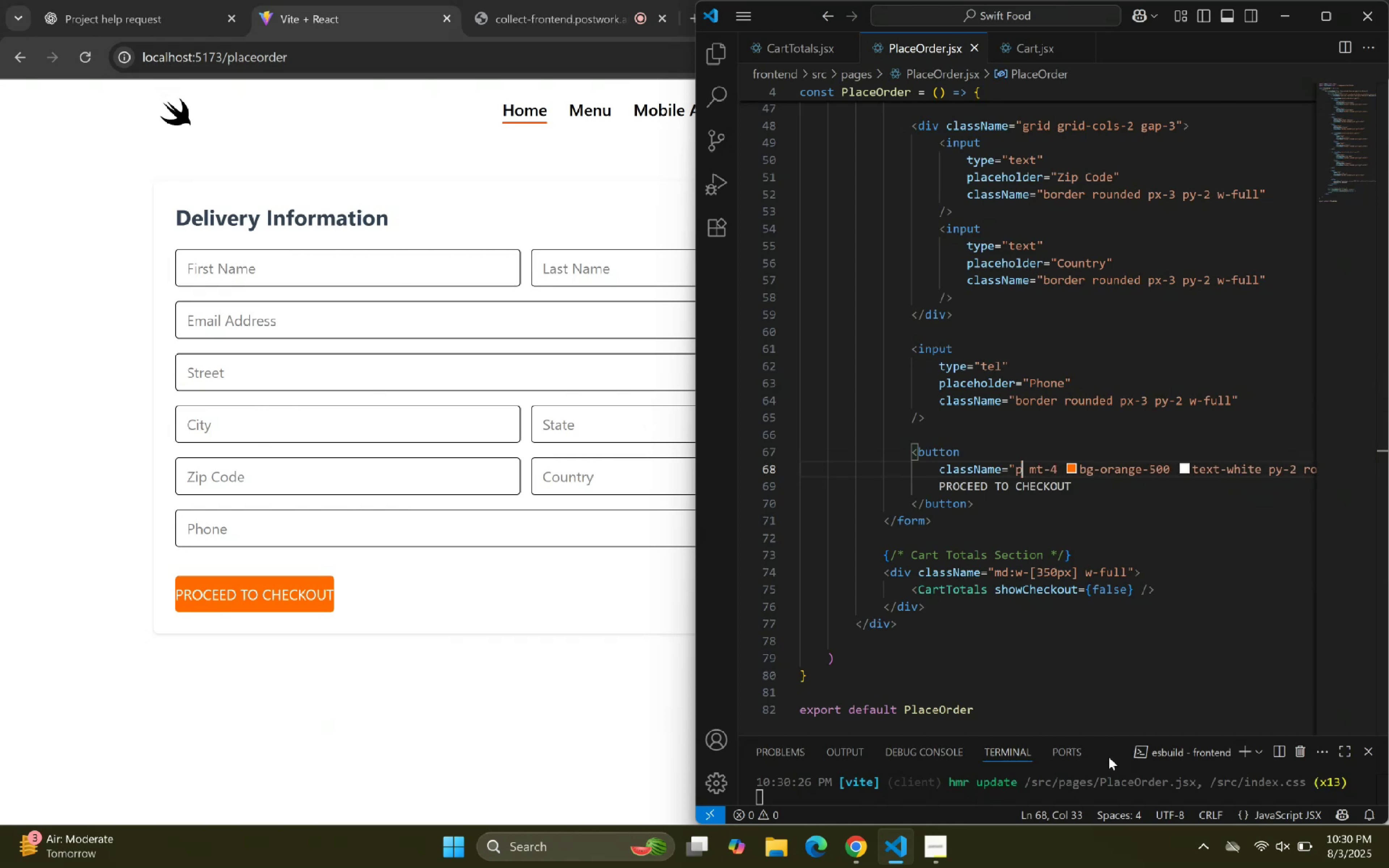 
key(Minus)
 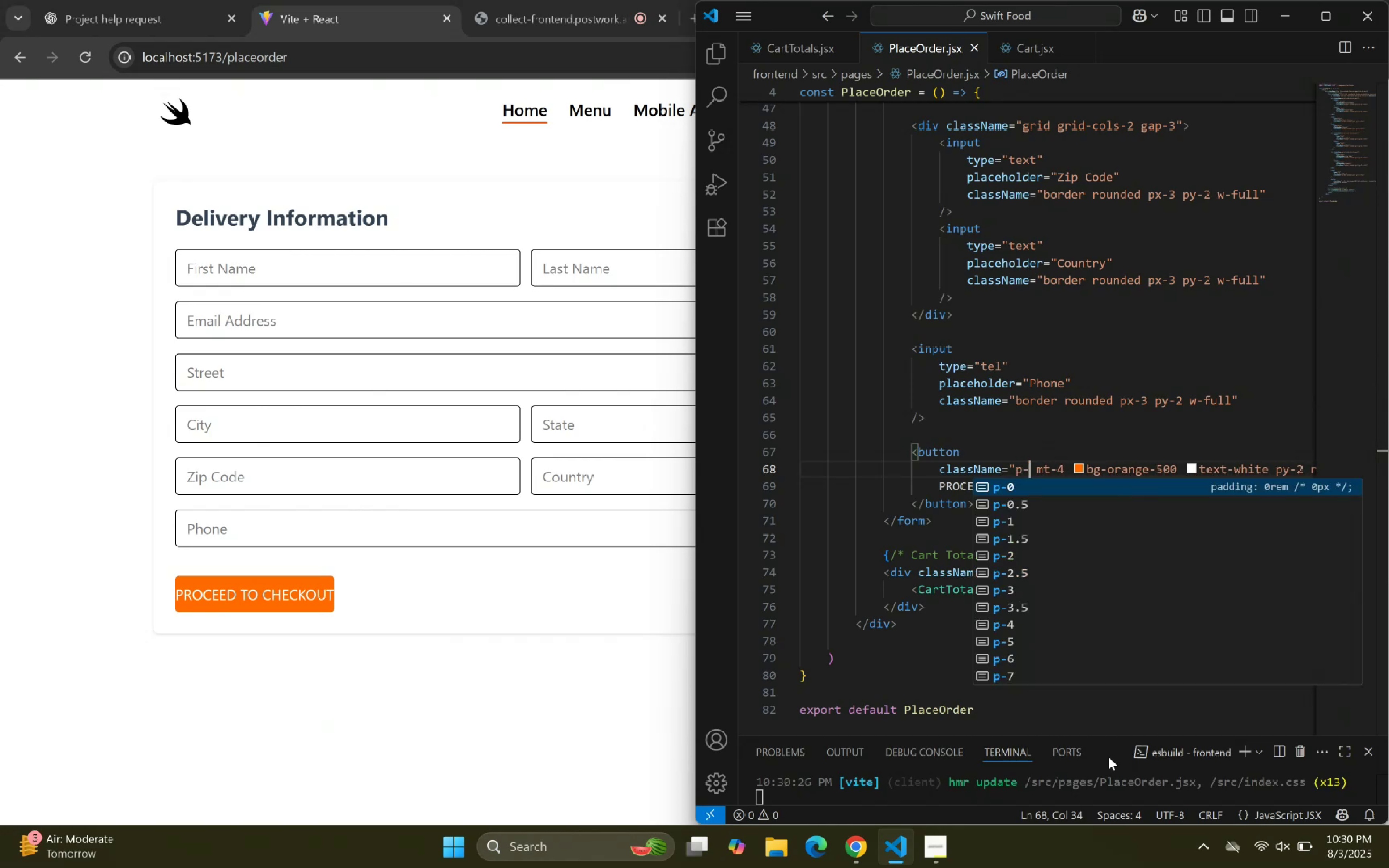 
key(2)
 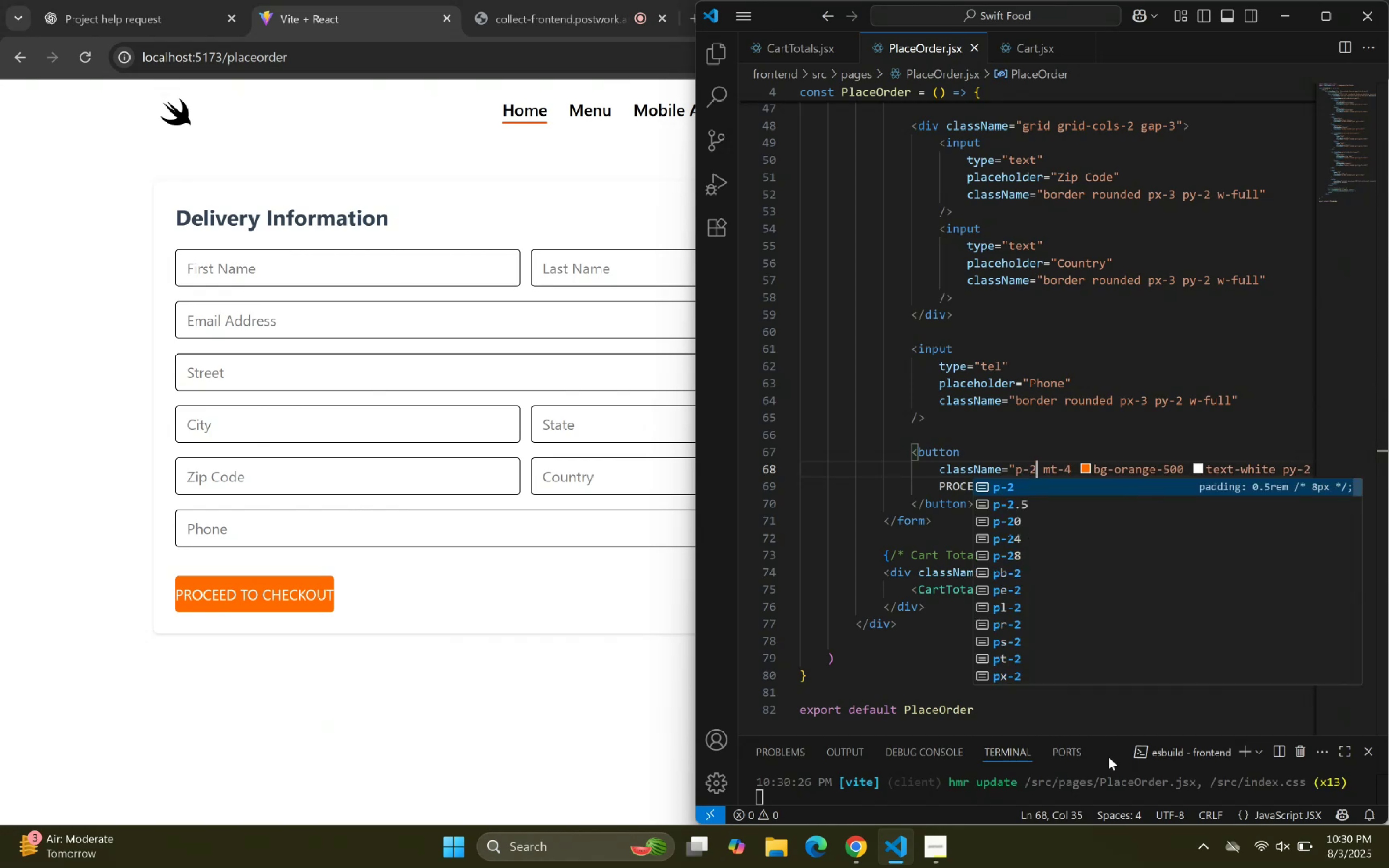 
key(ArrowLeft)
 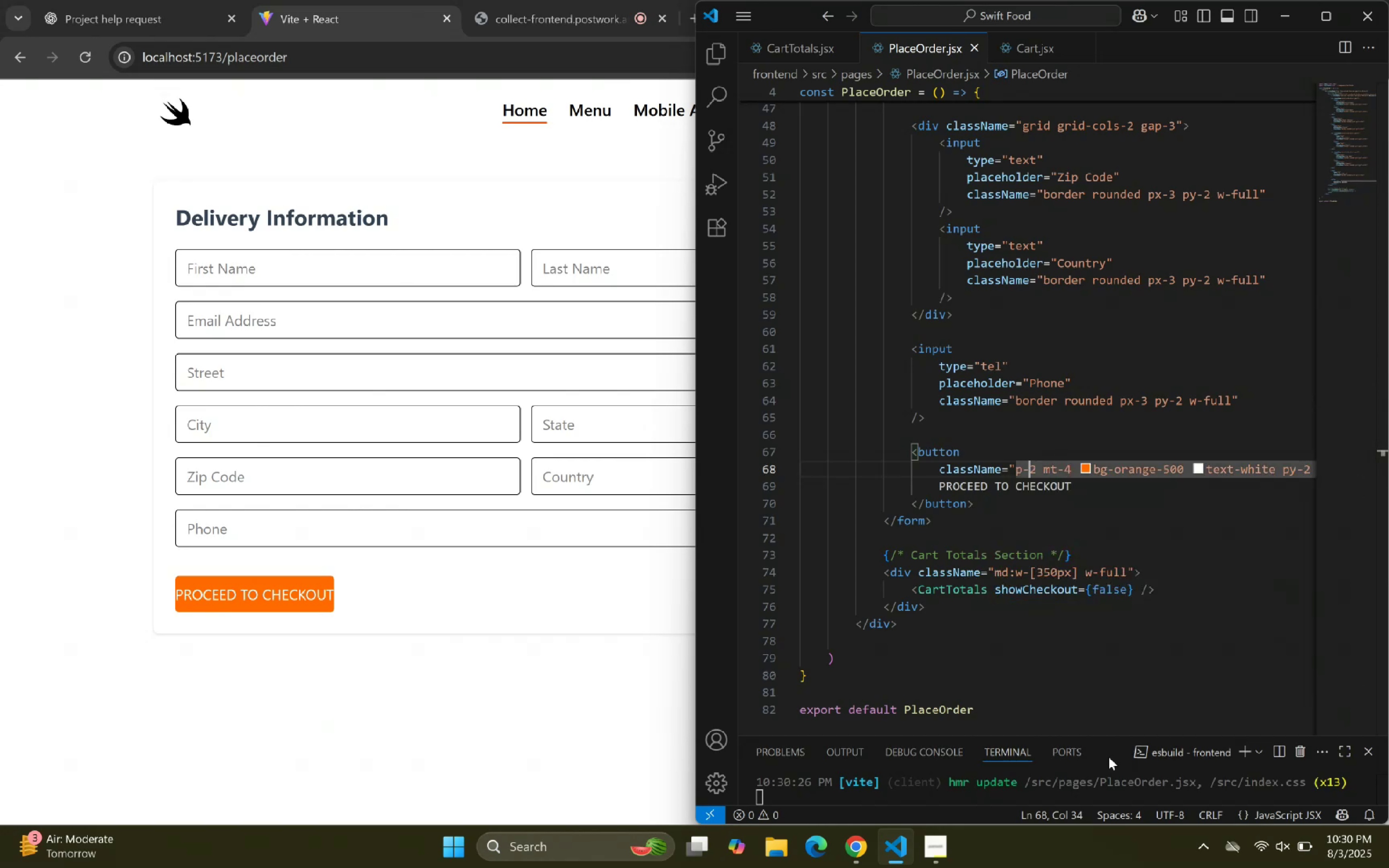 
key(ArrowLeft)
 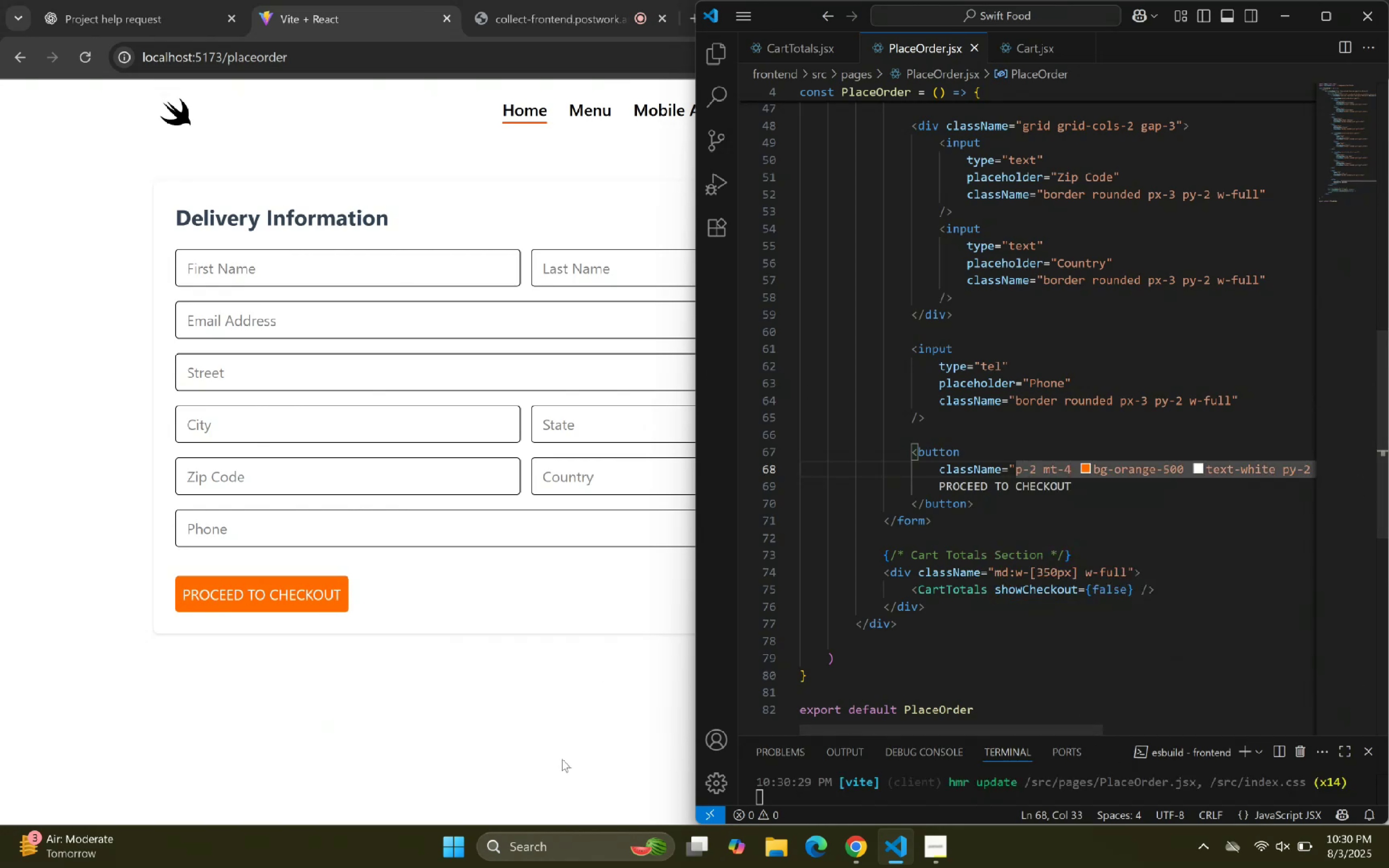 
wait(8.09)
 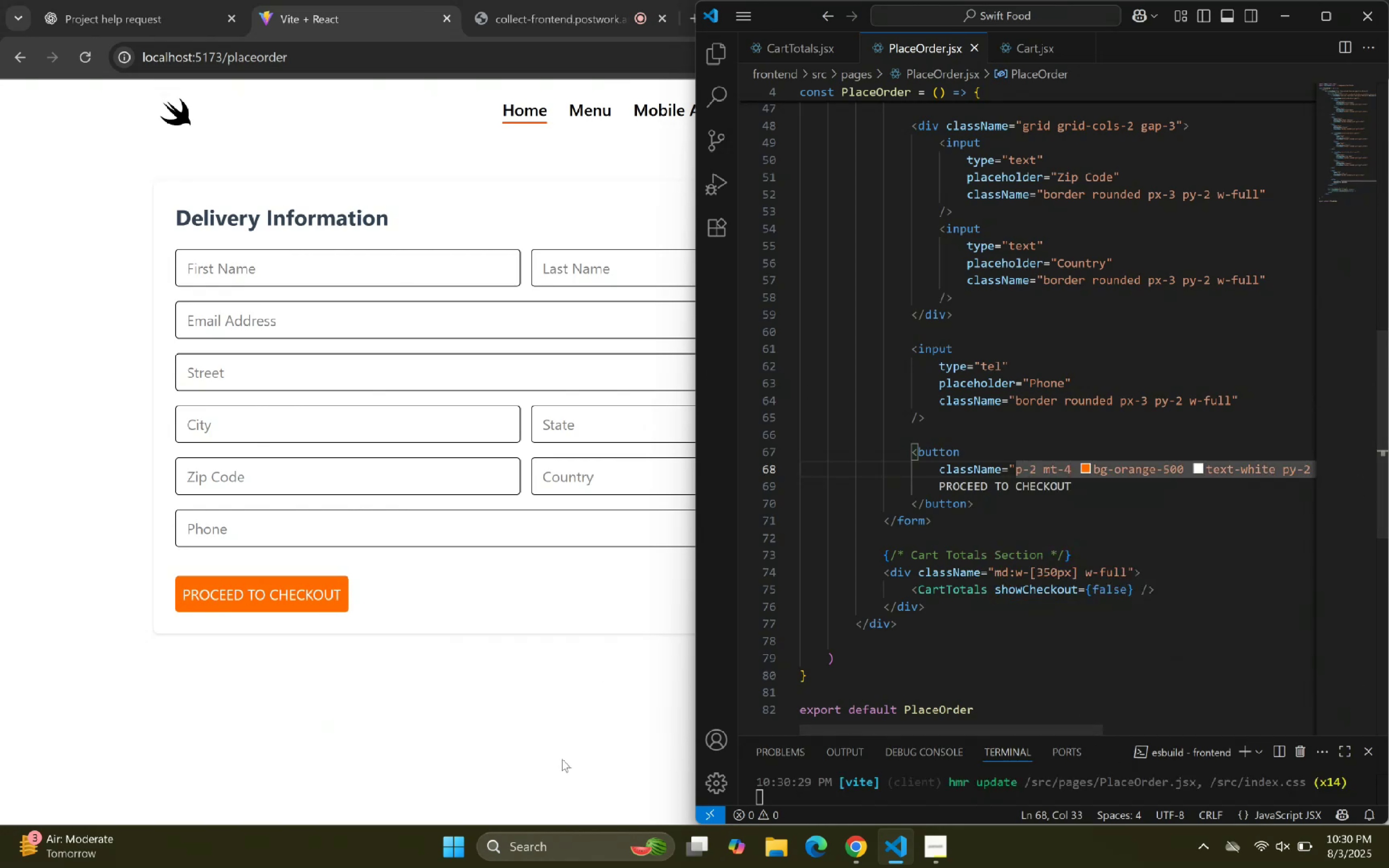 
left_click([889, 851])
 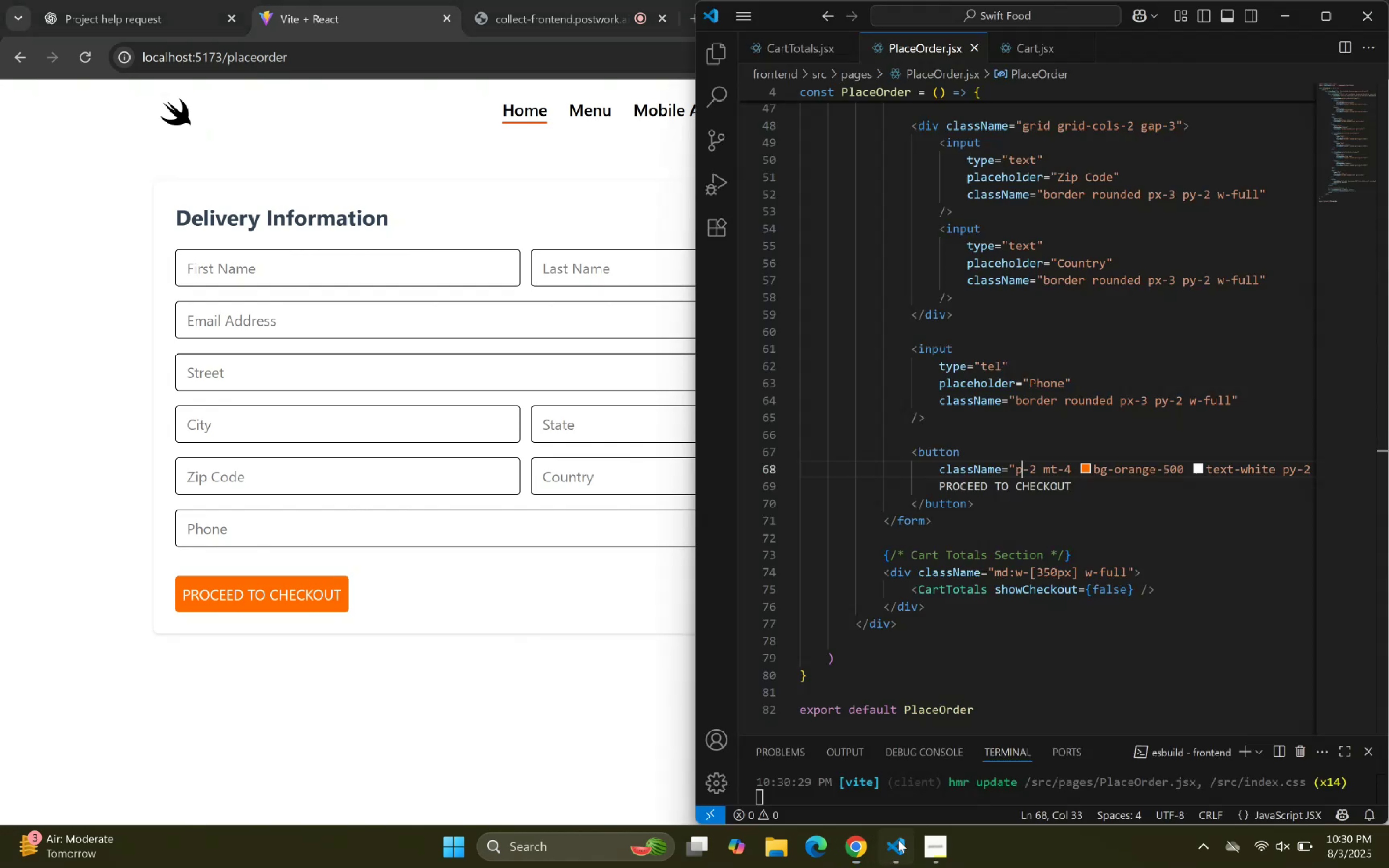 
scroll: coordinate [1153, 435], scroll_direction: down, amount: 1.0
 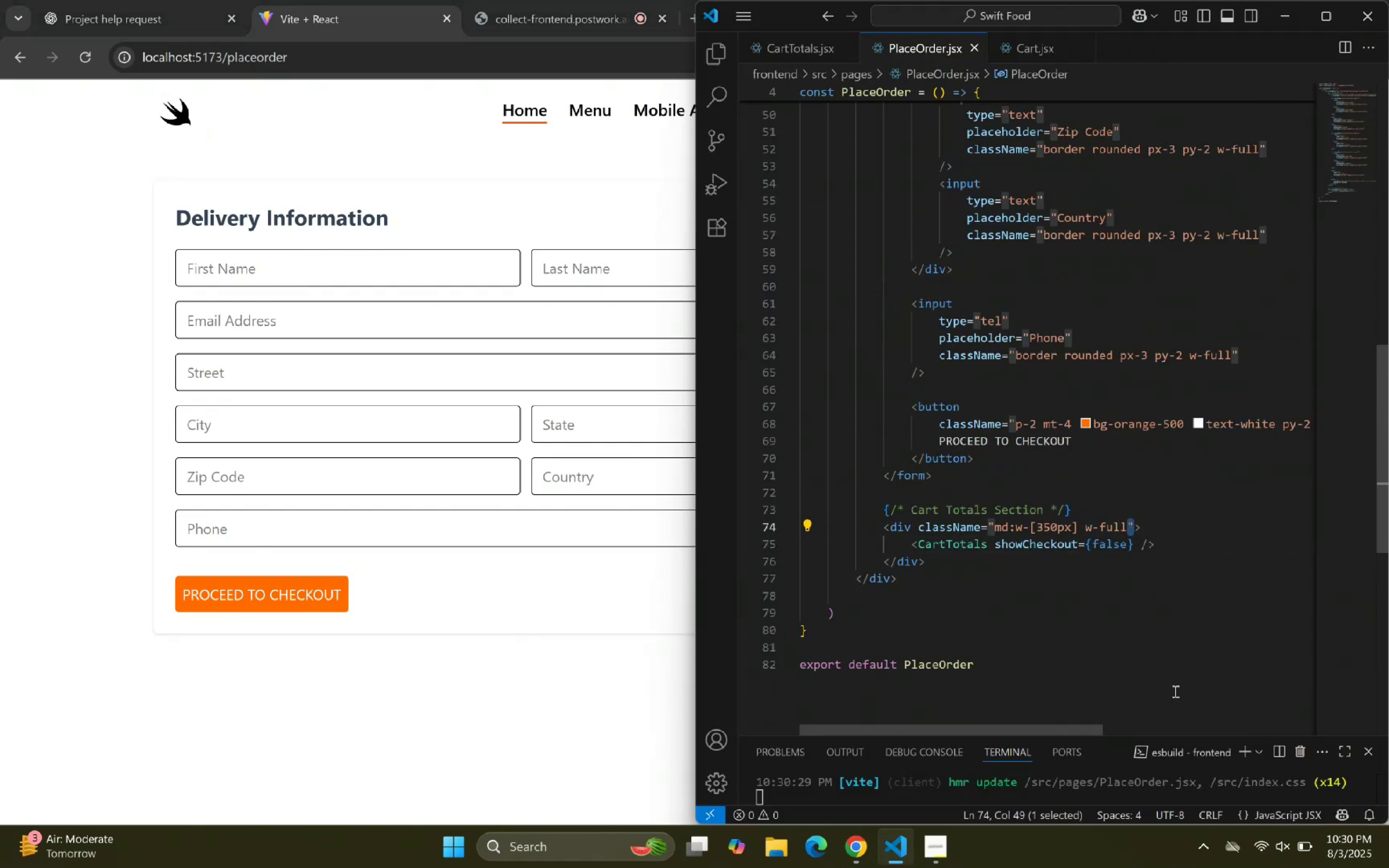 
wait(6.09)
 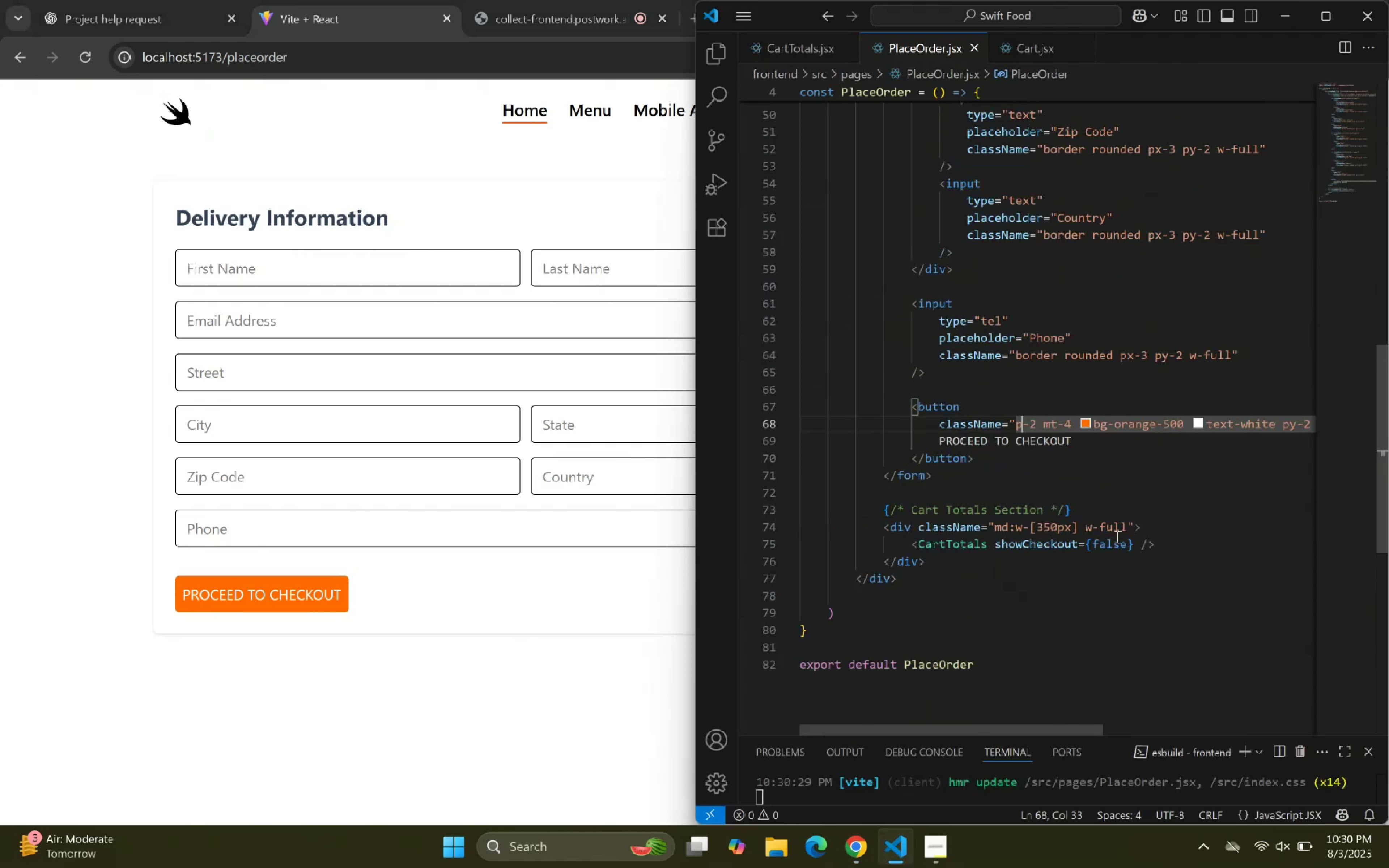 
type( bg=)
key(Backspace)
type(w)
key(Backspace)
type(-wh)
 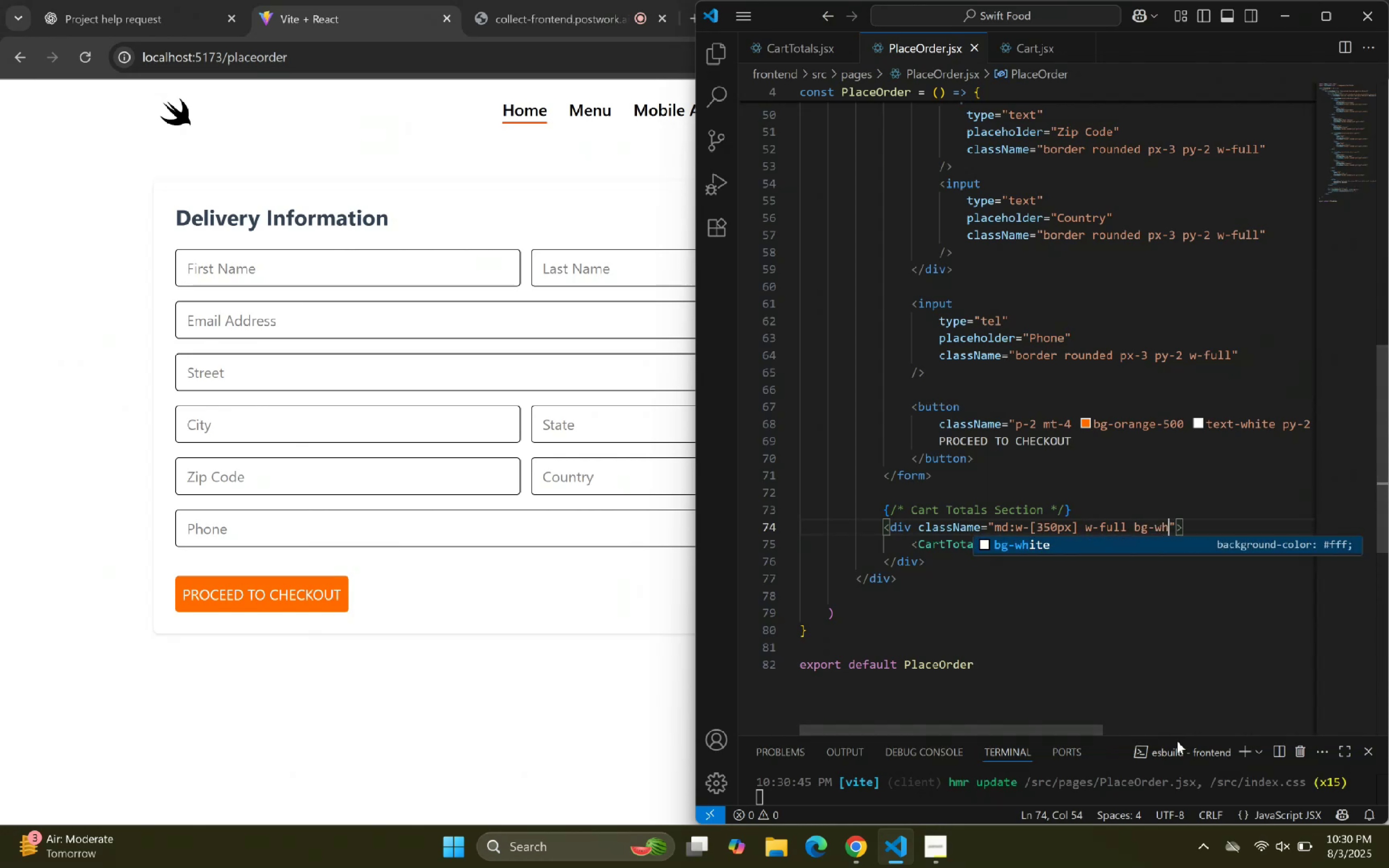 
key(Enter)
 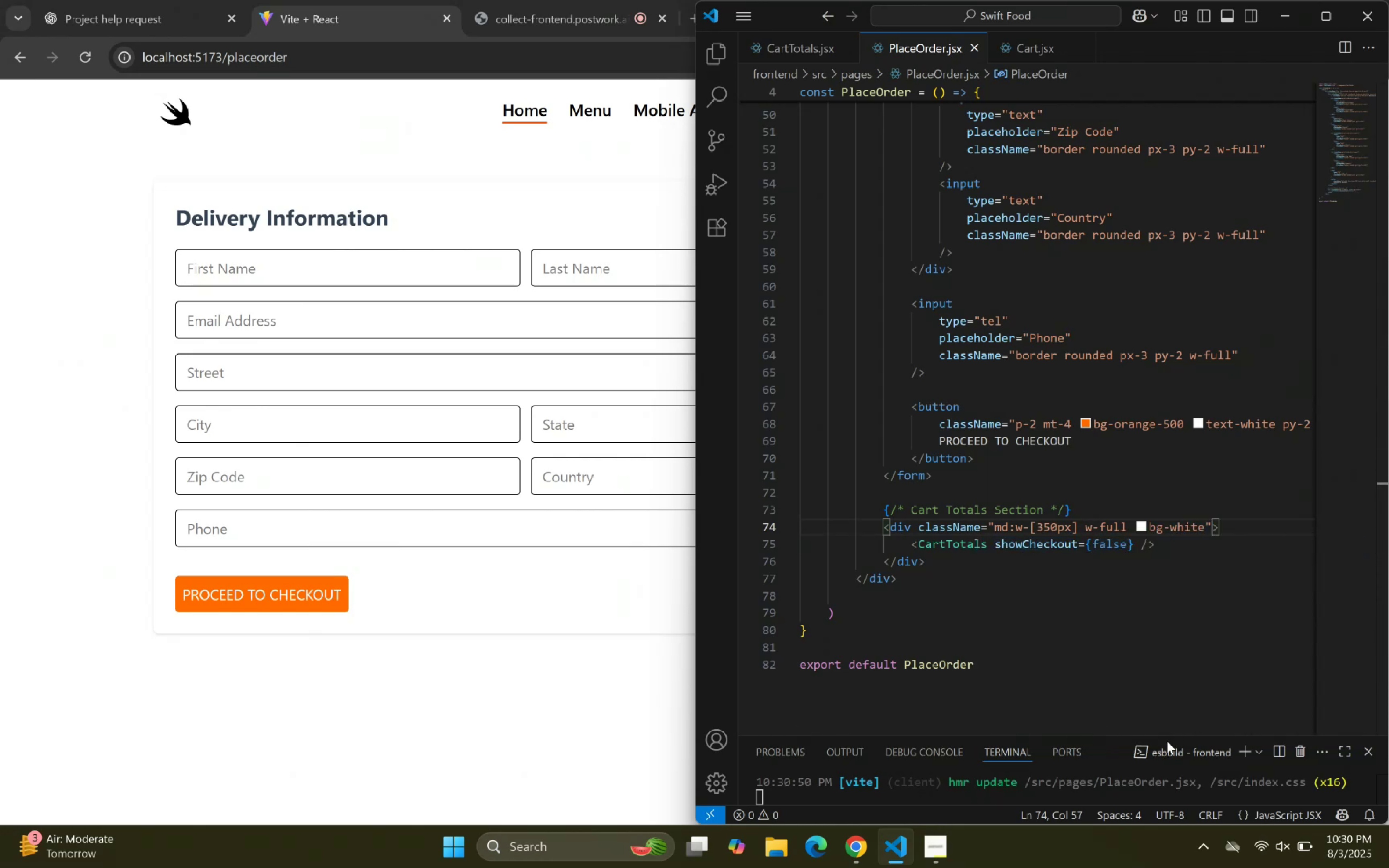 
type( sha)
 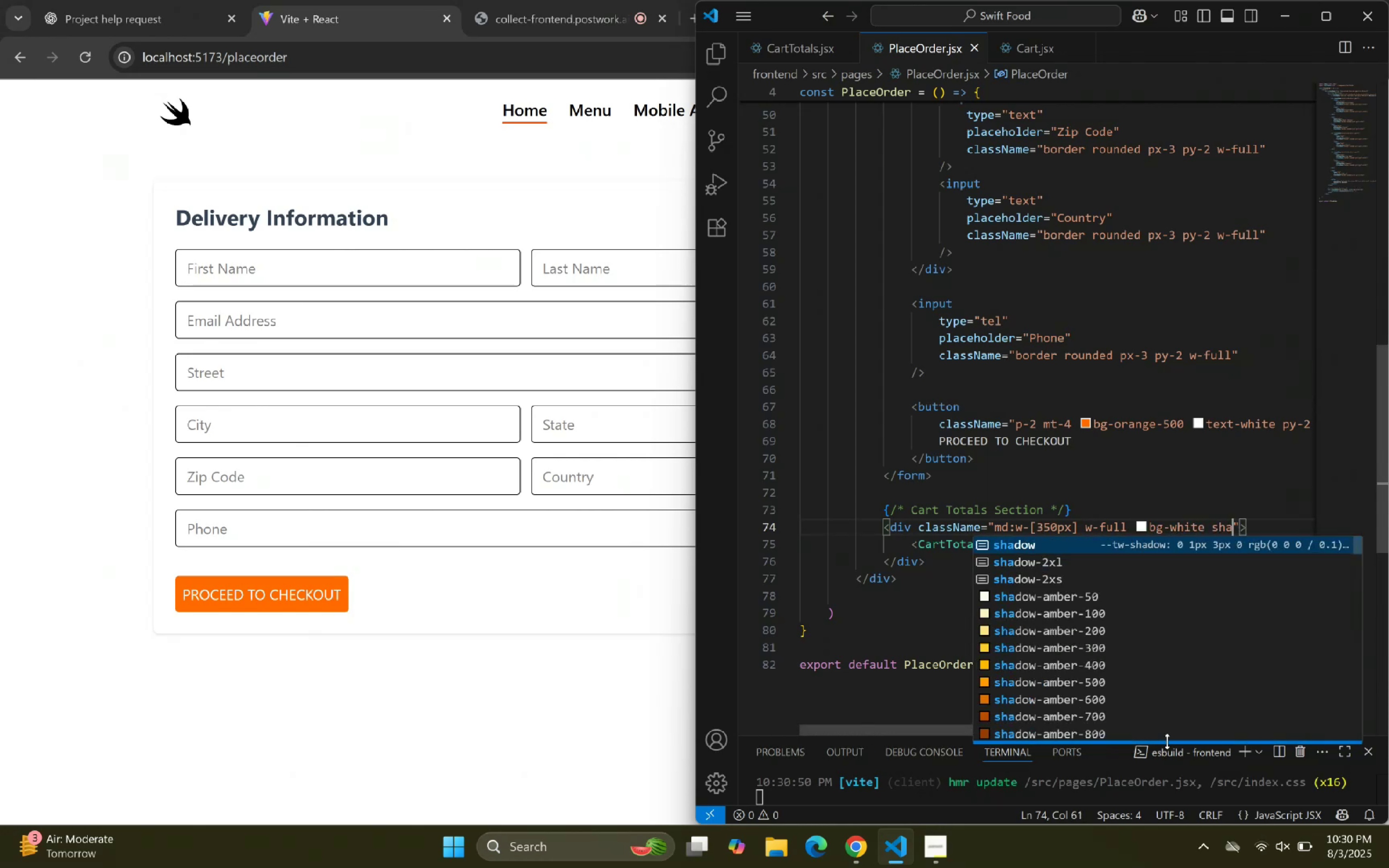 
key(Enter)
 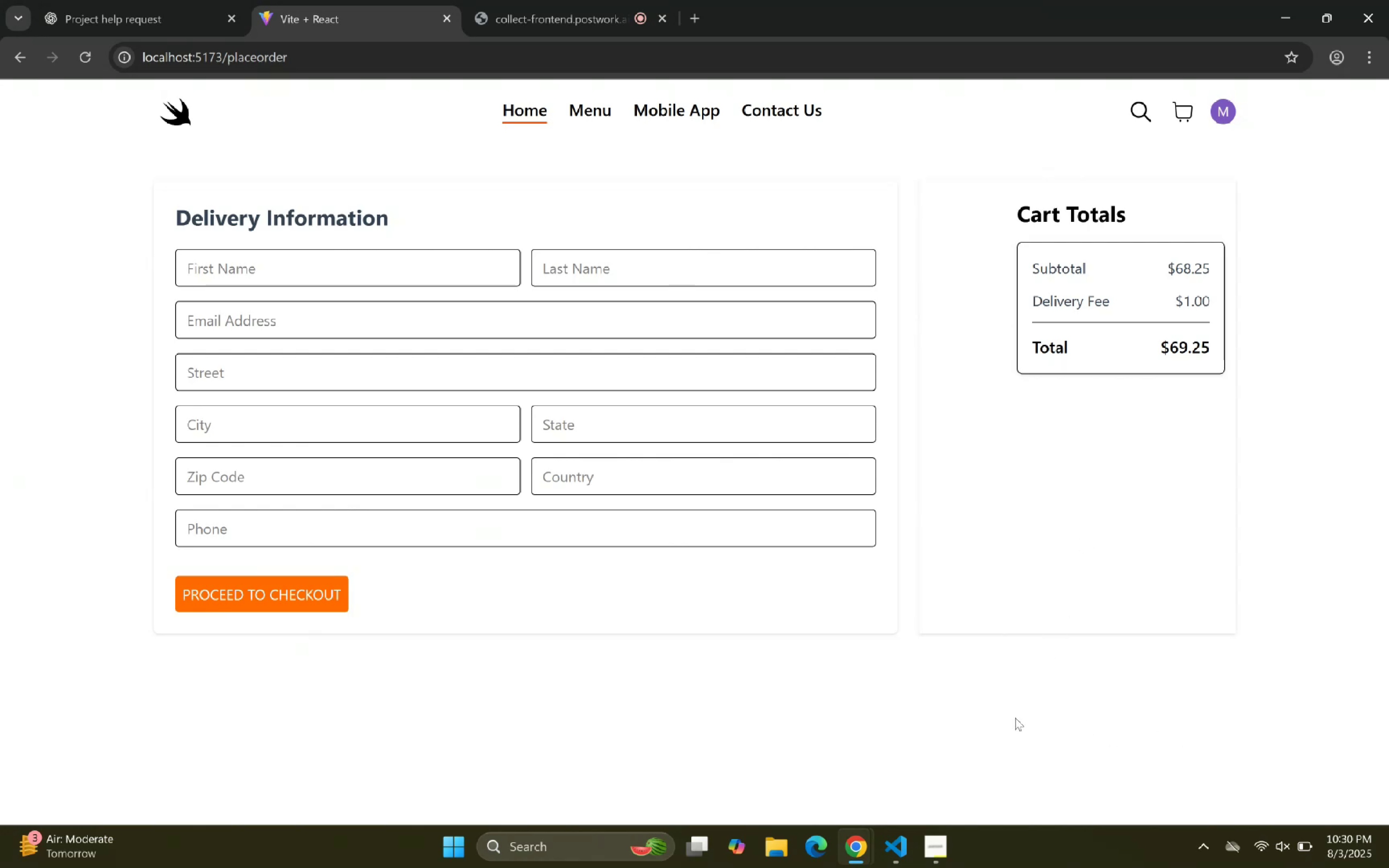 
wait(7.04)
 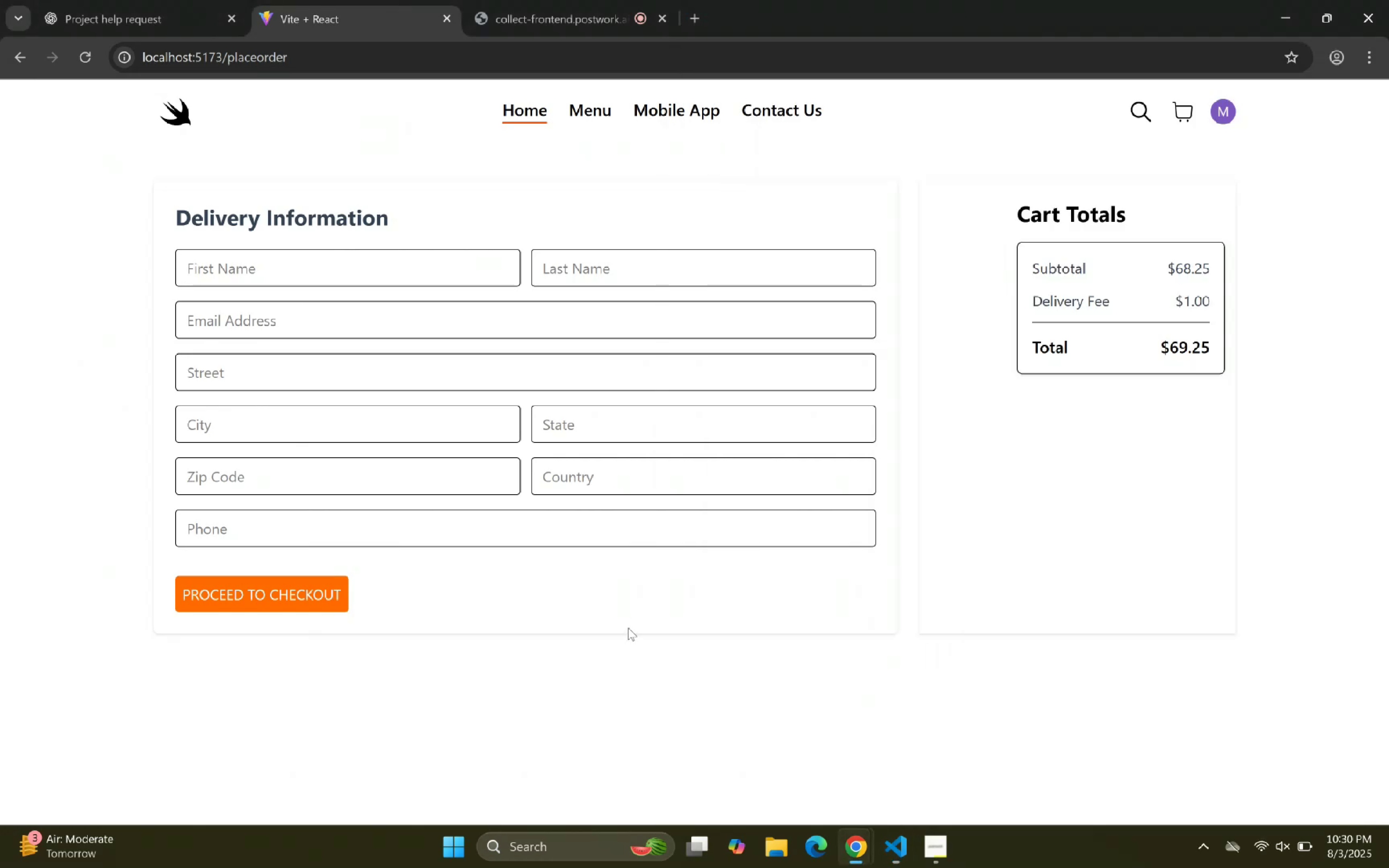 
left_click([899, 846])
 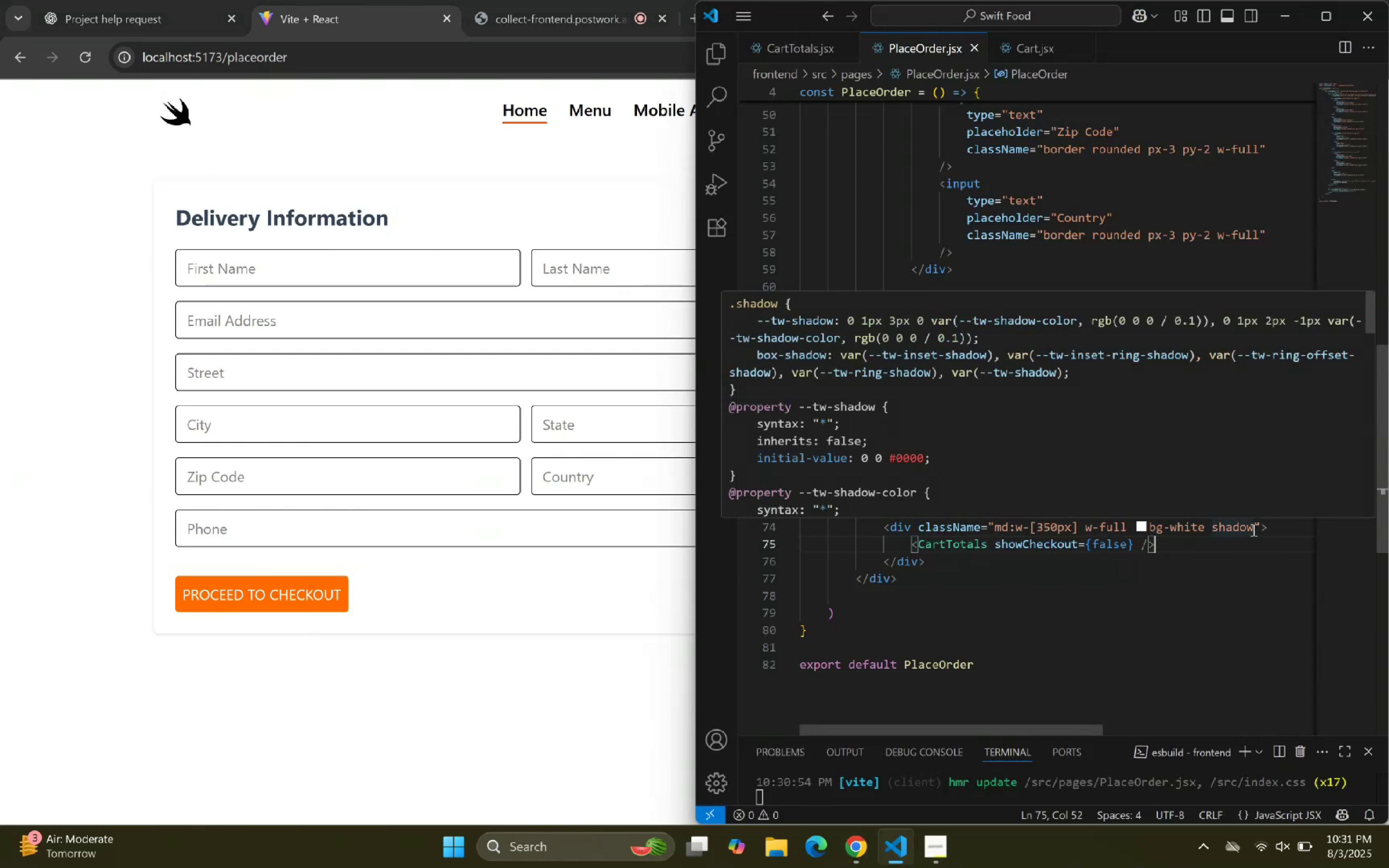 
type( conte)
 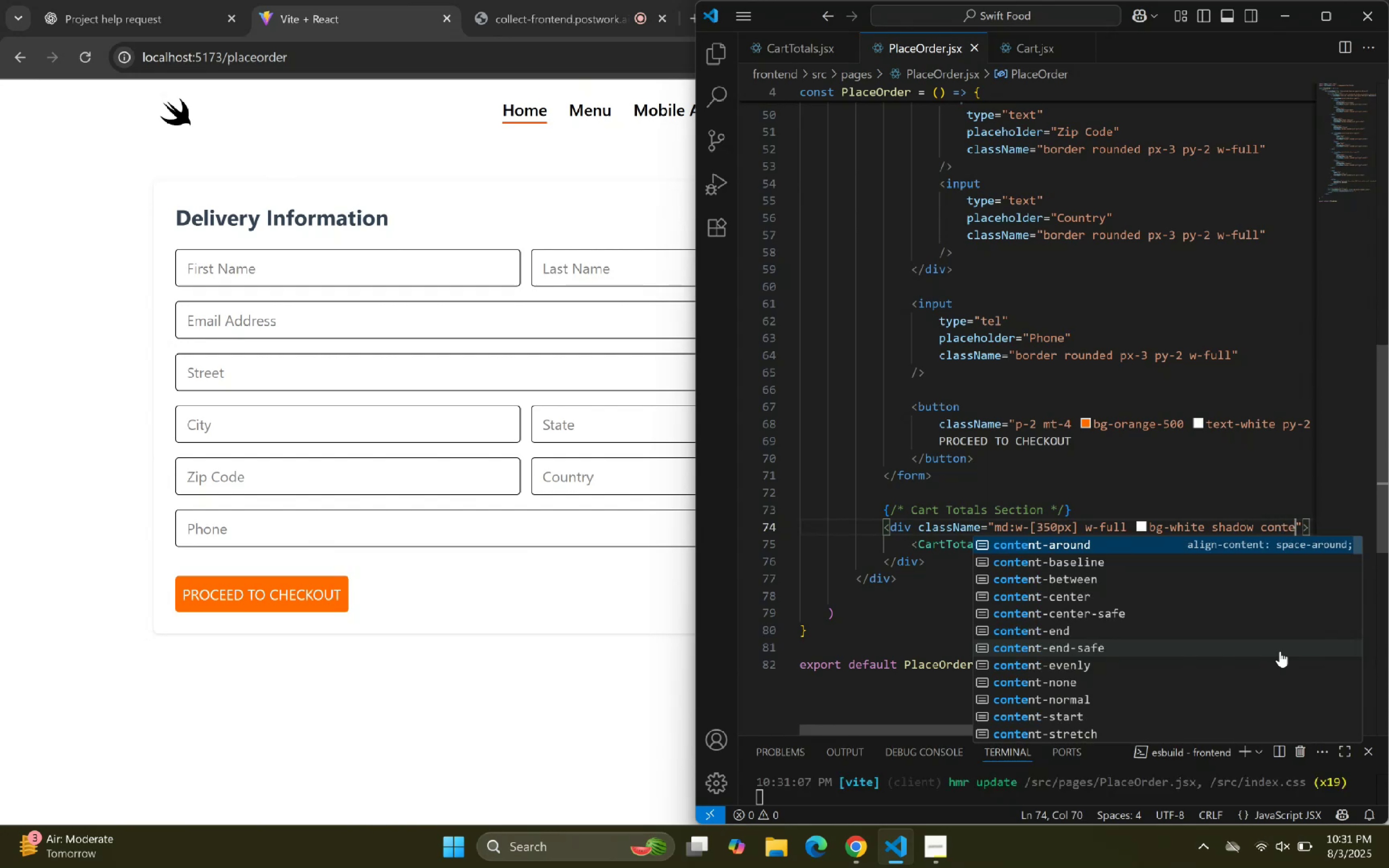 
key(ArrowDown)
 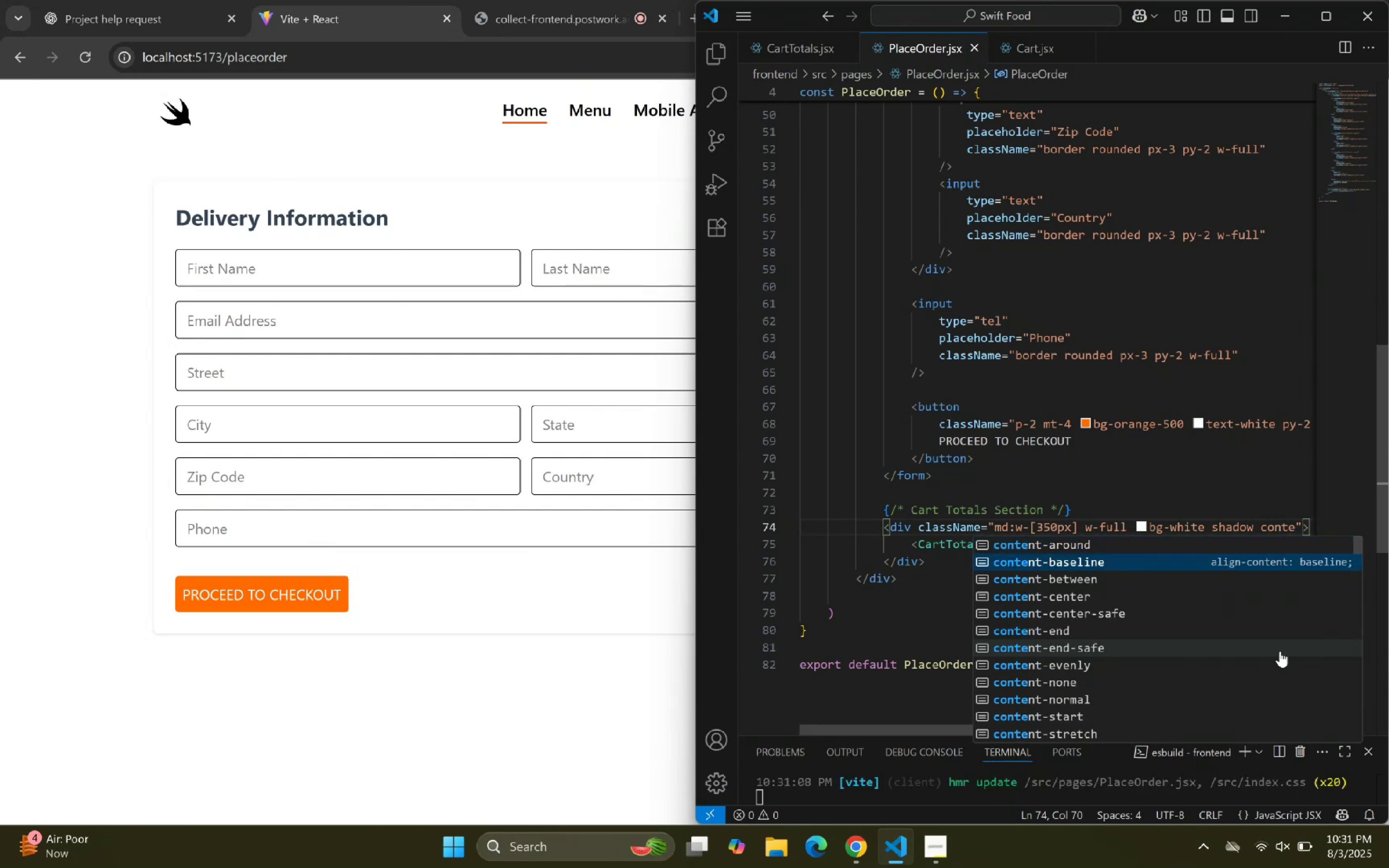 
key(ArrowDown)
 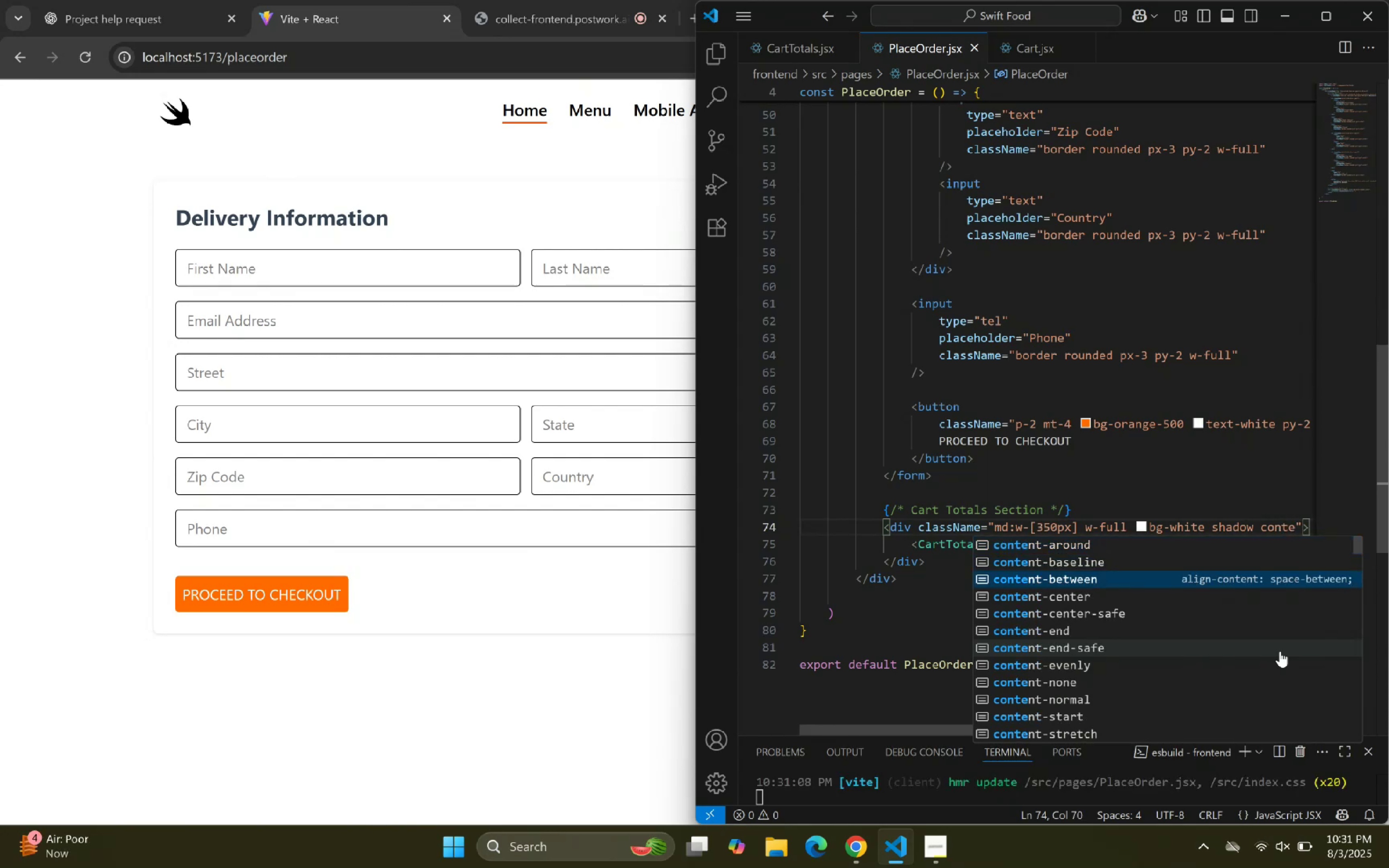 
key(ArrowDown)
 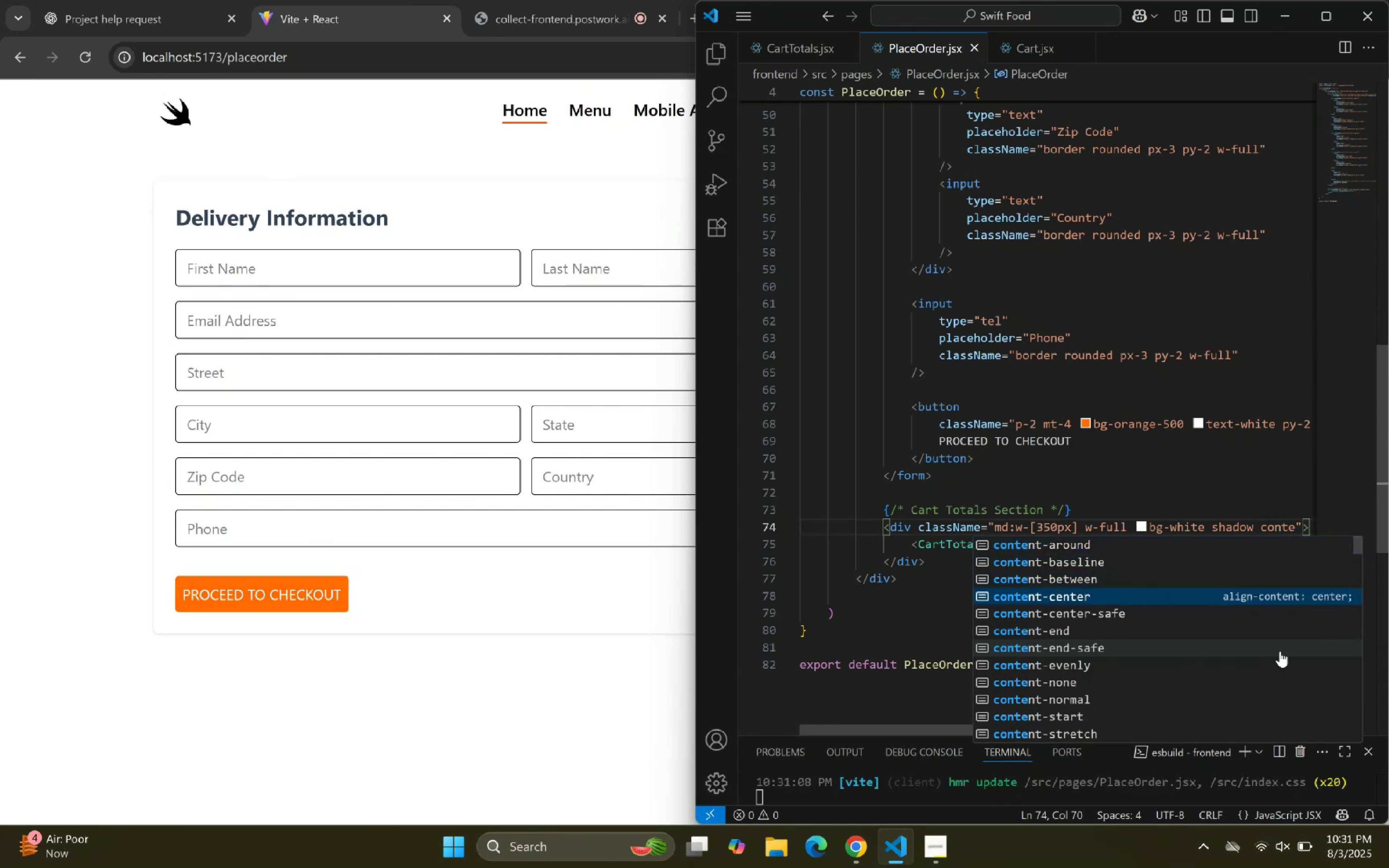 
key(Enter)
 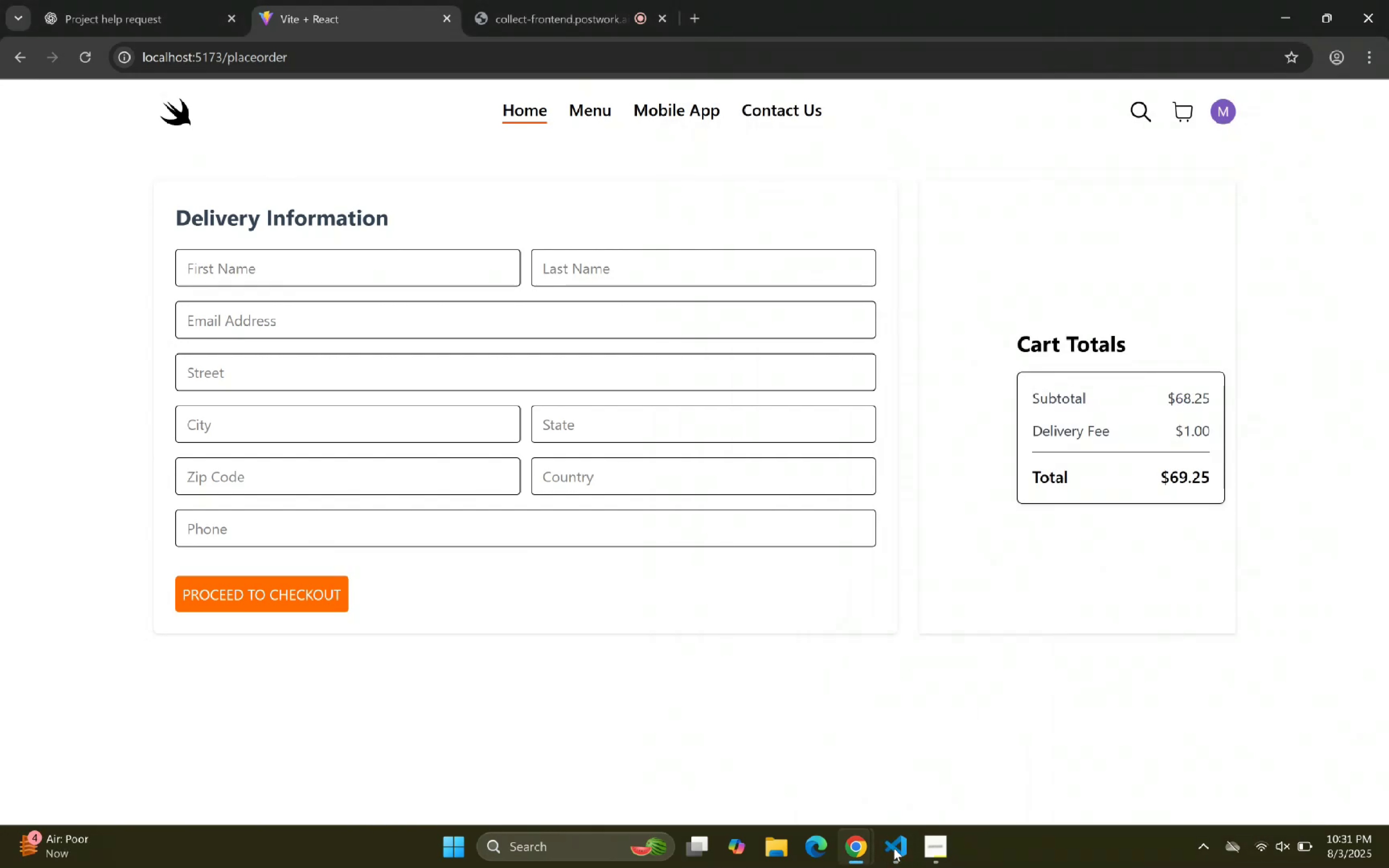 
left_click([894, 848])
 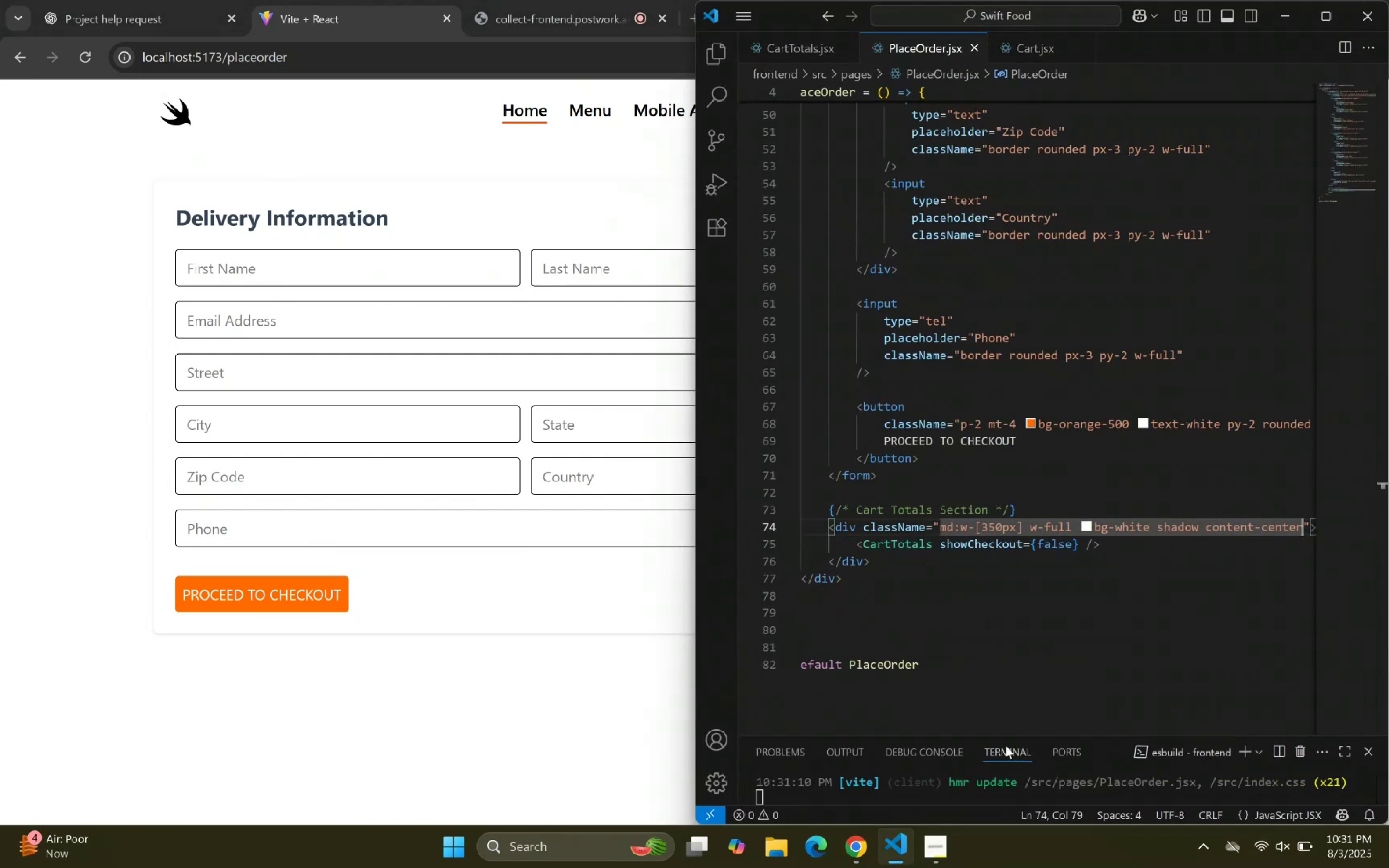 
key(Control+Z)
 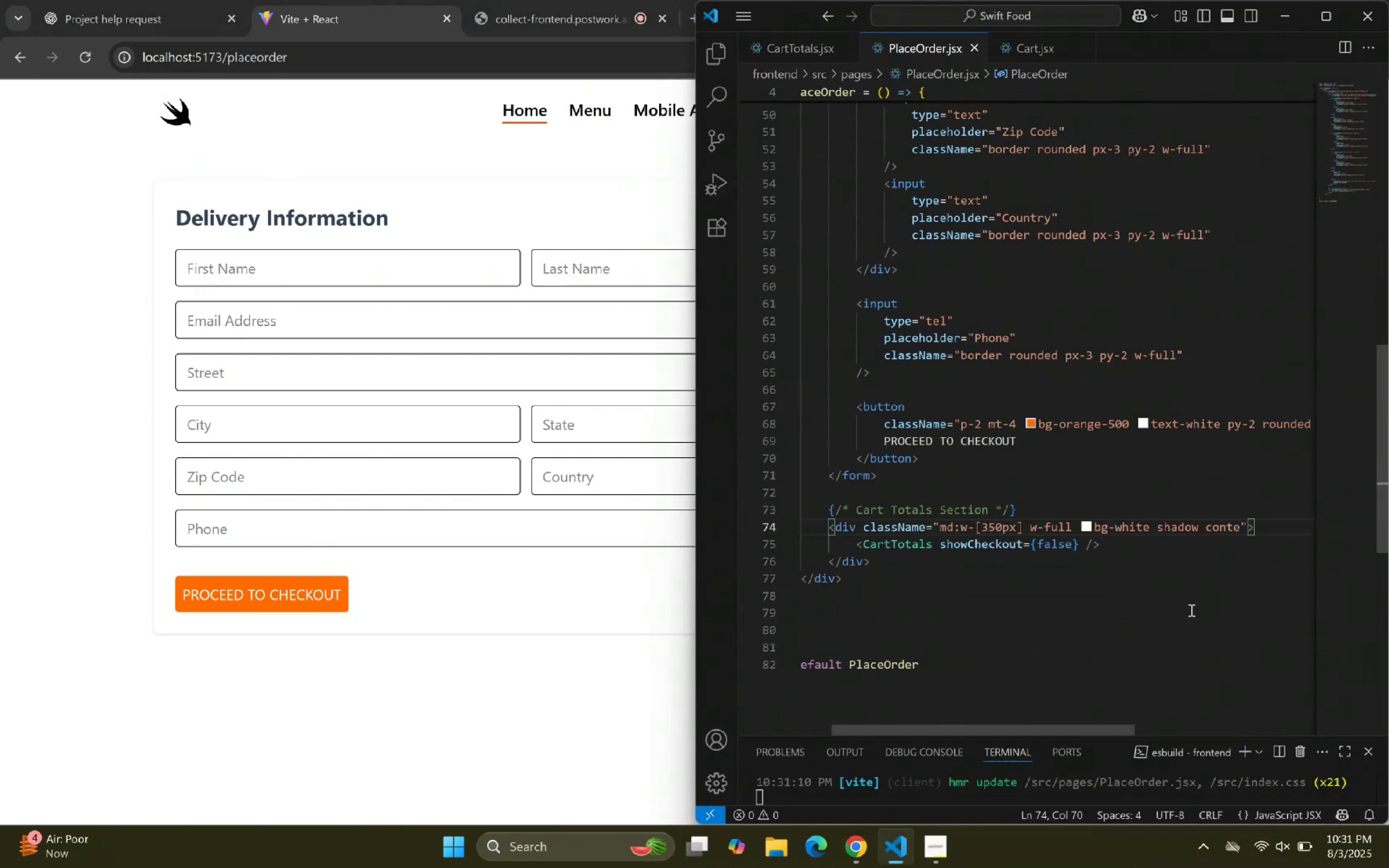 
key(Alt+Z)
 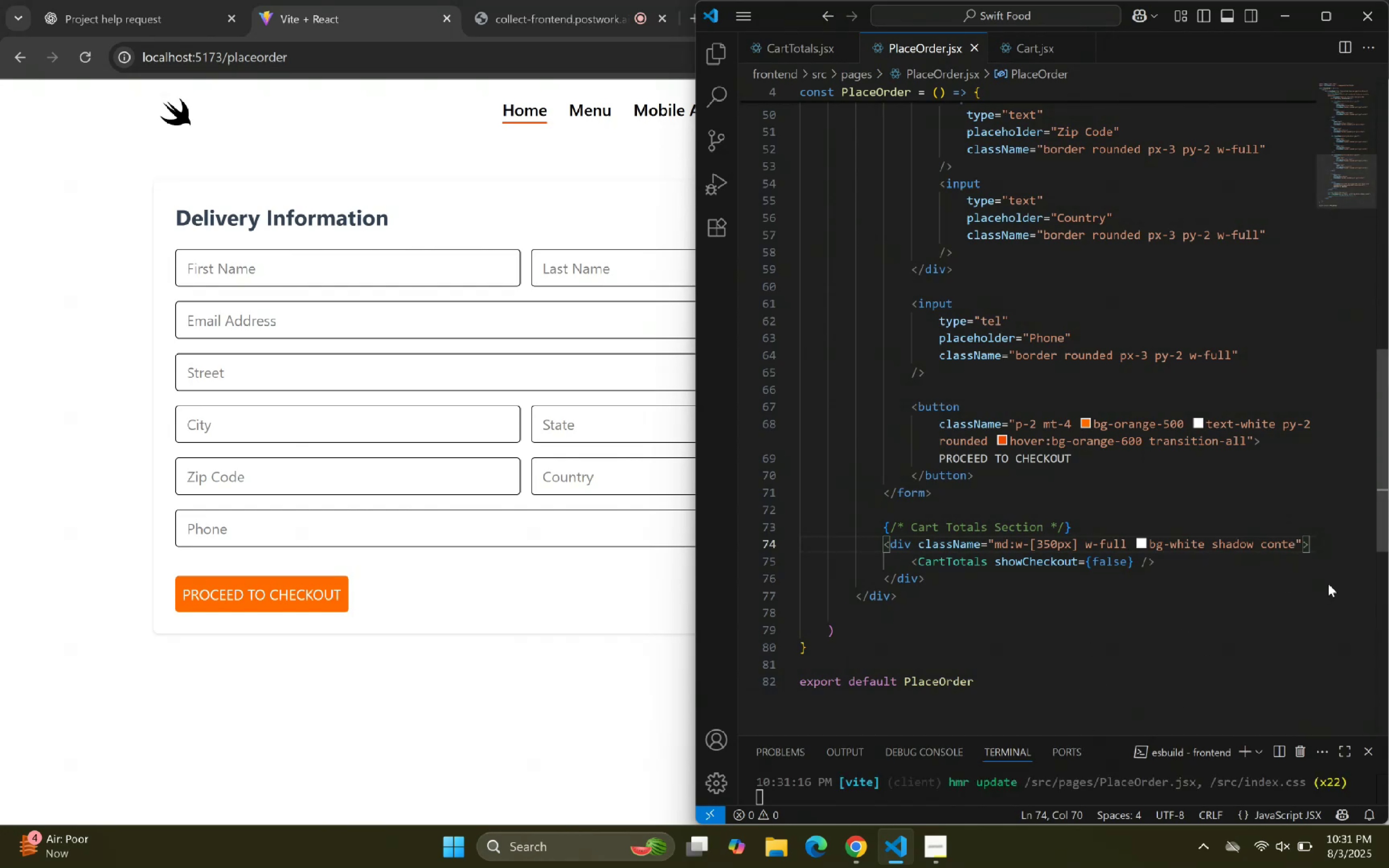 
key(Backspace)
key(Backspace)
key(Backspace)
key(Backspace)
key(Backspace)
type(flex)
 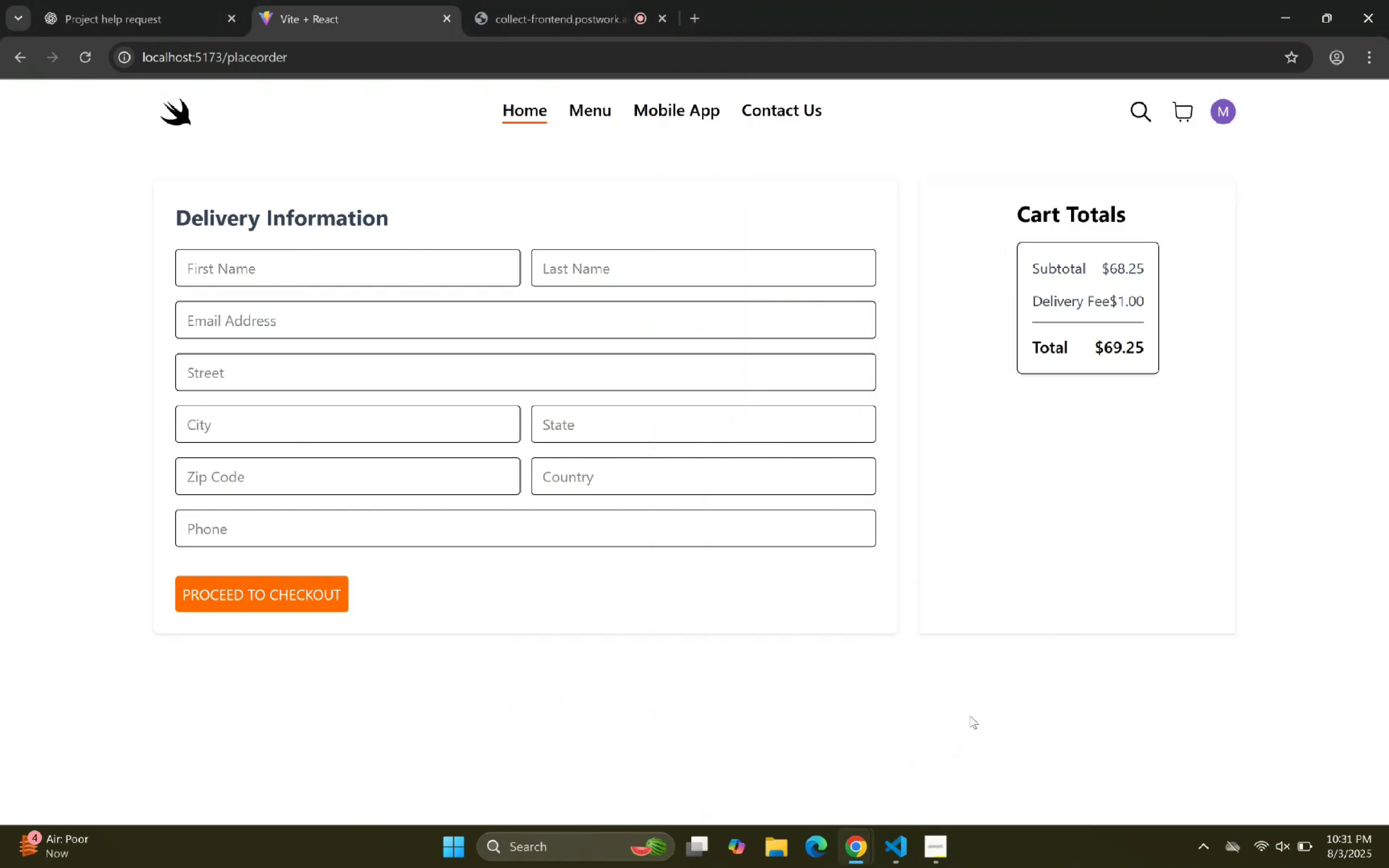 
wait(5.3)
 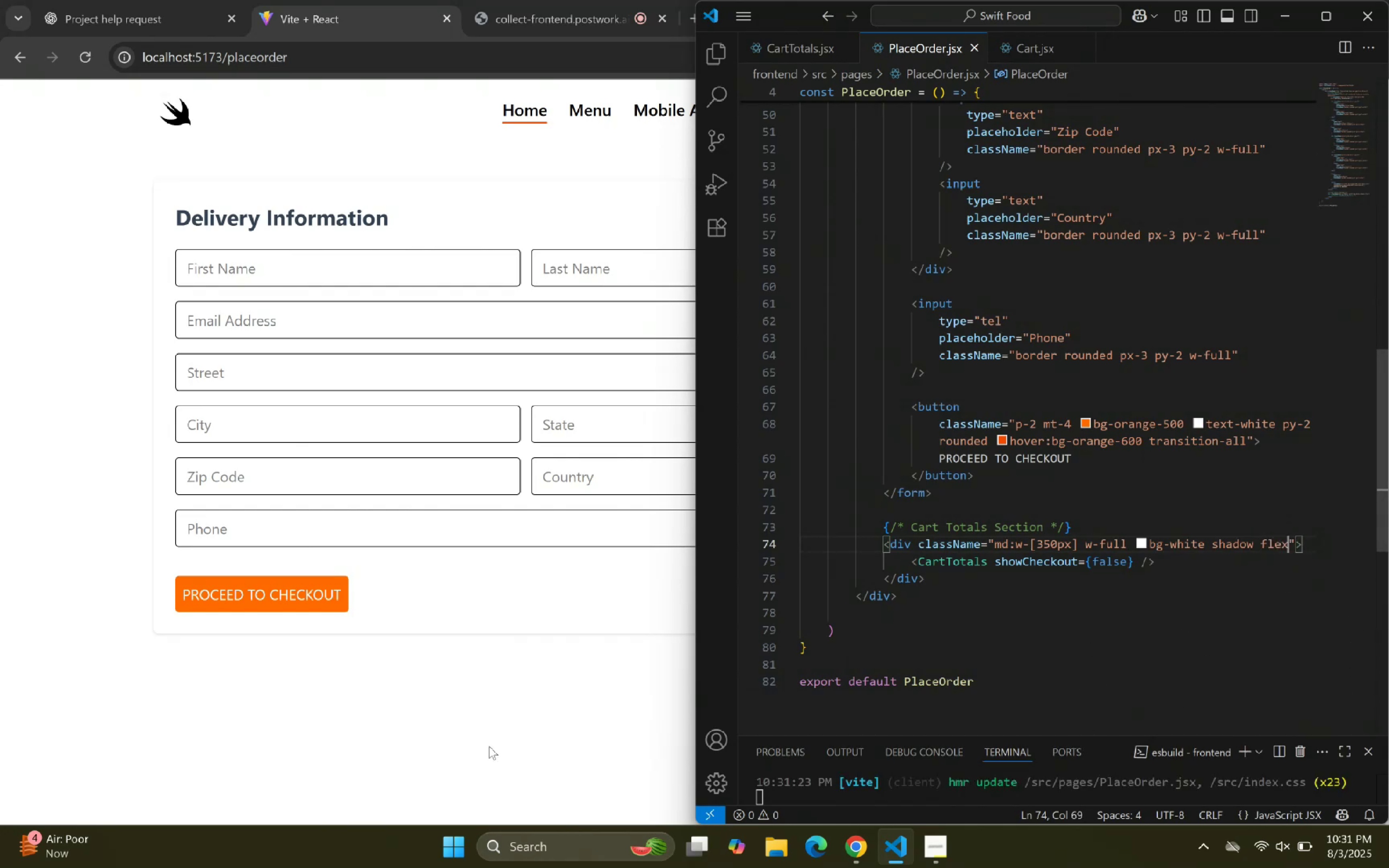 
scroll: coordinate [763, 649], scroll_direction: down, amount: 3.0
 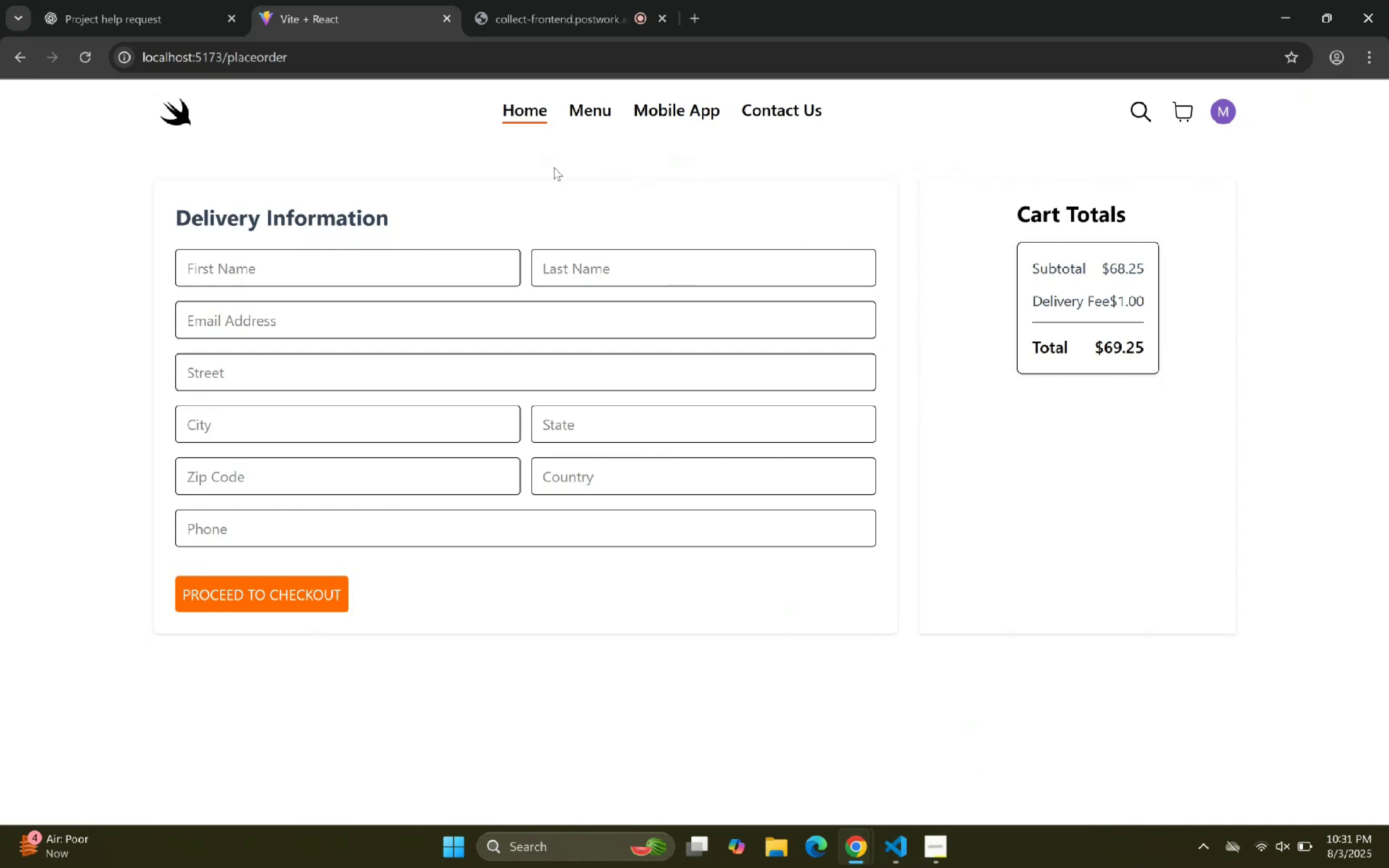 
double_click([505, 111])
 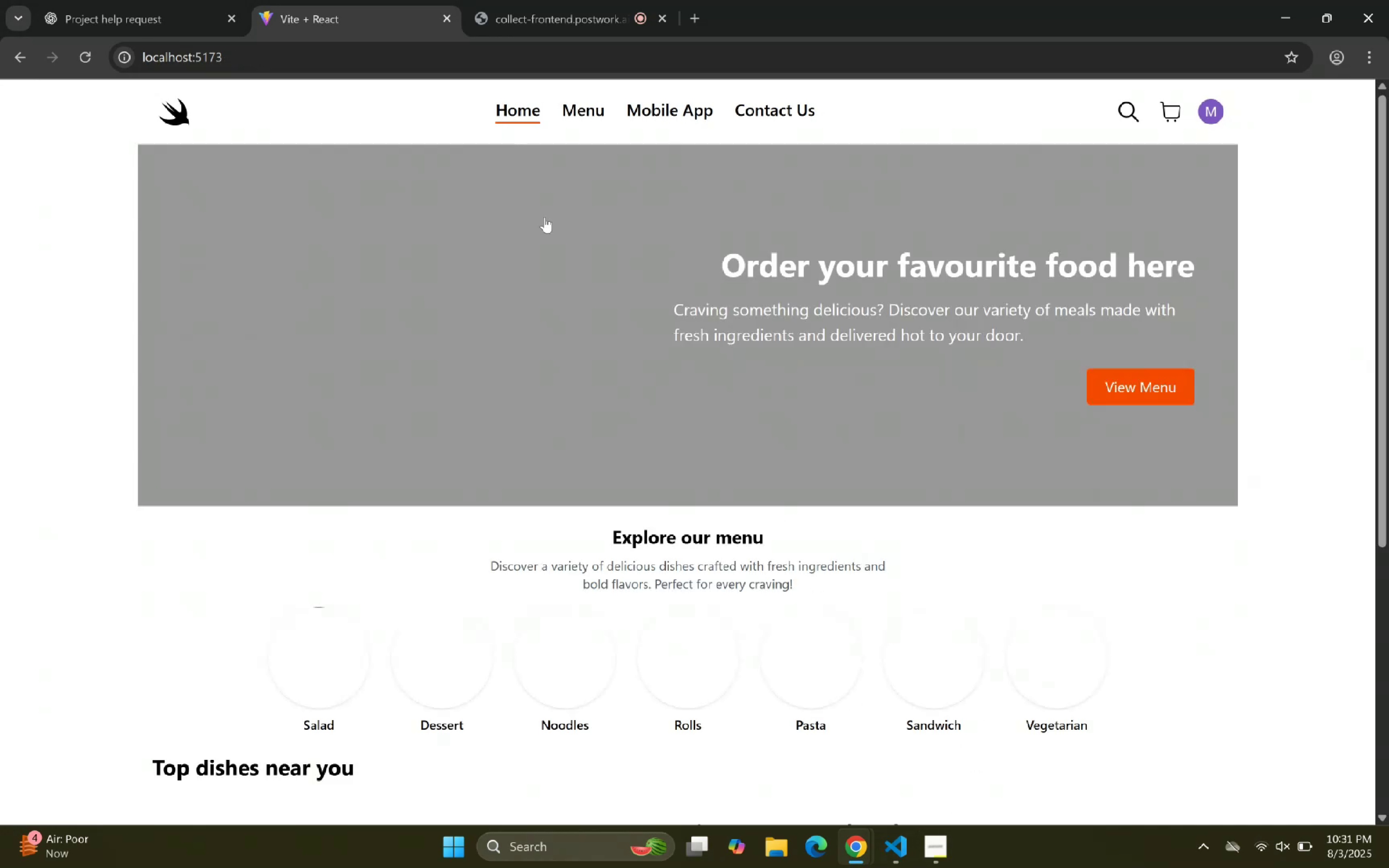 
scroll: coordinate [543, 258], scroll_direction: down, amount: 3.0
 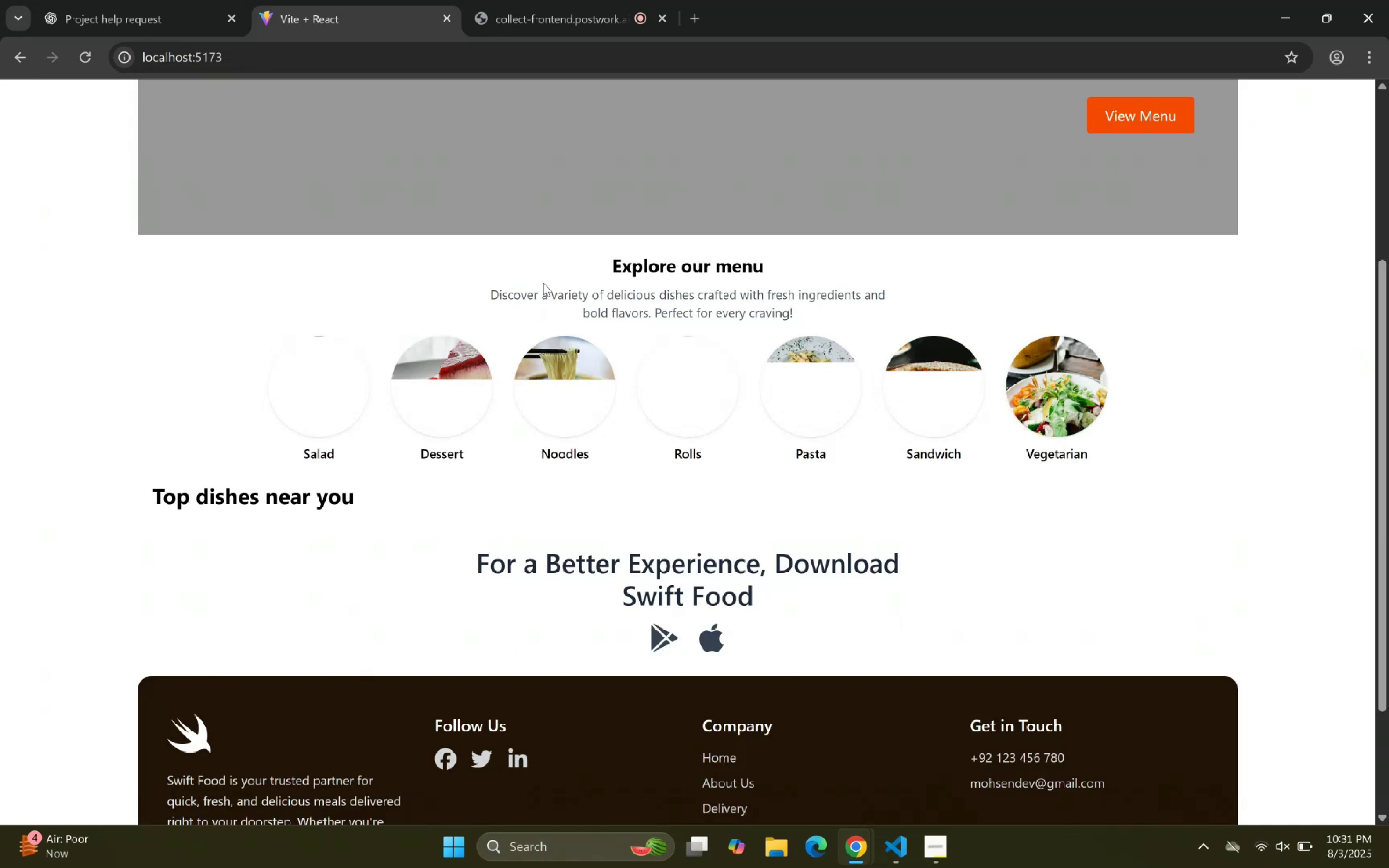 
scroll: coordinate [534, 288], scroll_direction: up, amount: 6.0
 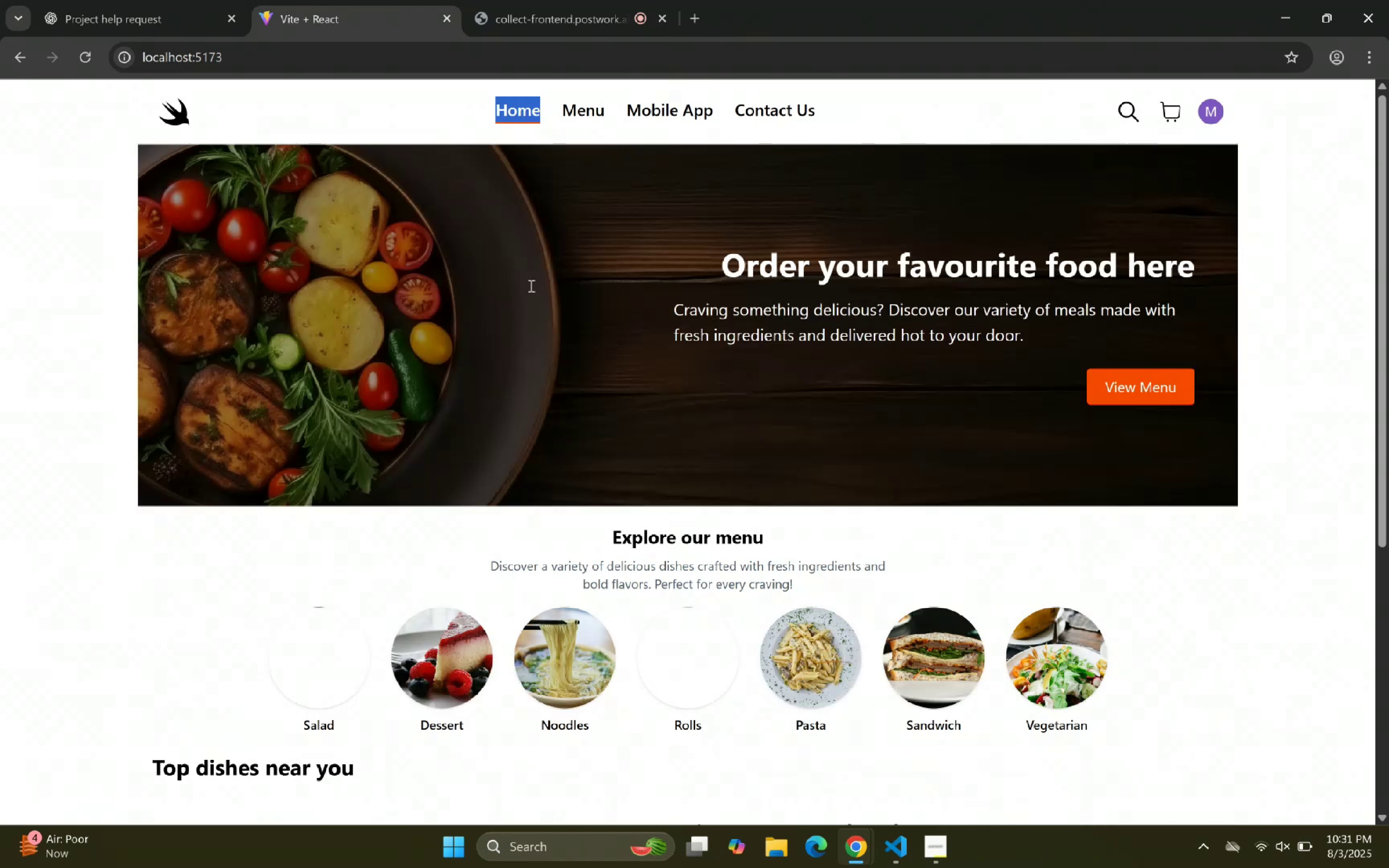 
scroll: coordinate [527, 293], scroll_direction: down, amount: 12.0
 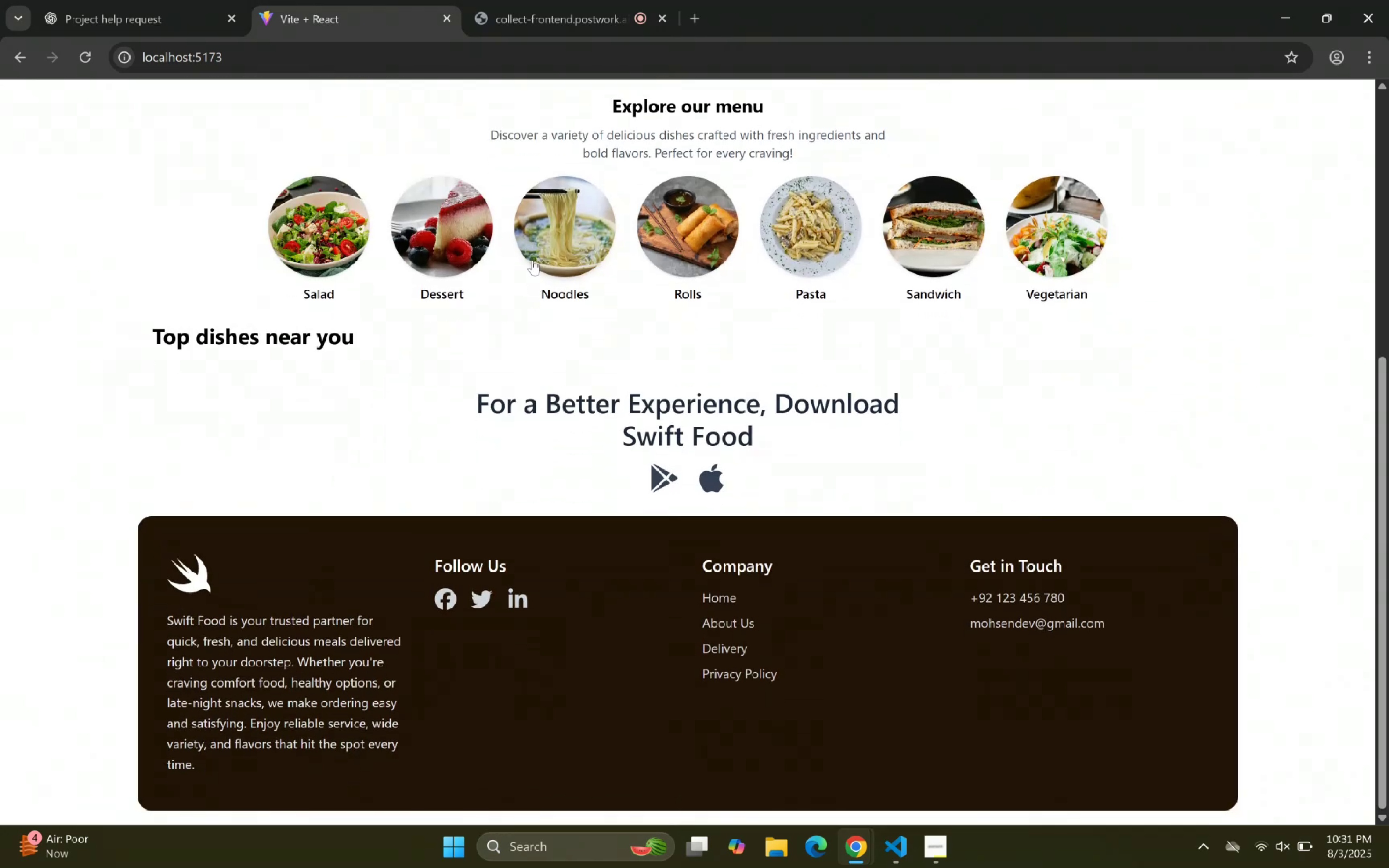 
scroll: coordinate [532, 269], scroll_direction: up, amount: 3.0
 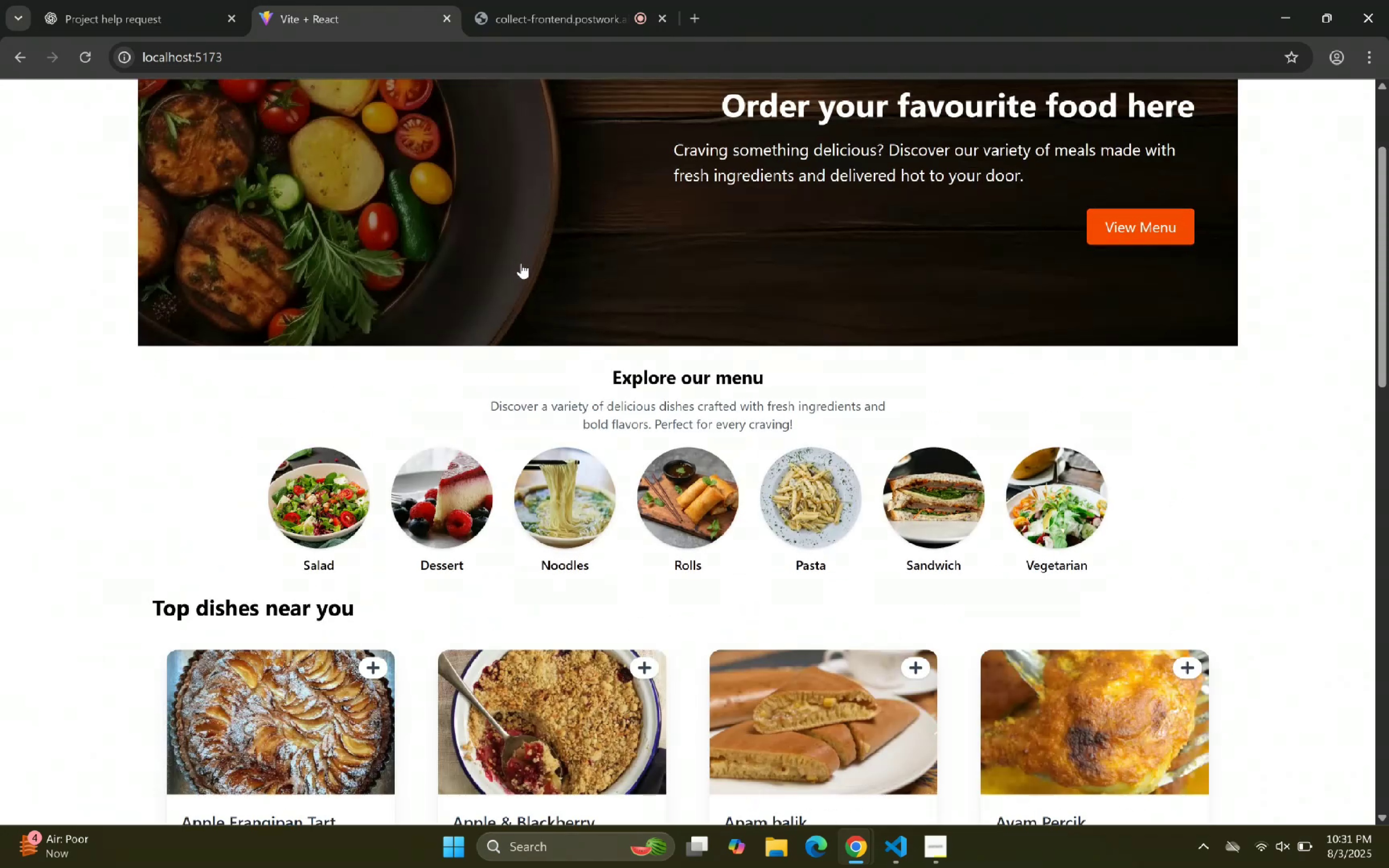 
scroll: coordinate [477, 325], scroll_direction: down, amount: 2.0
 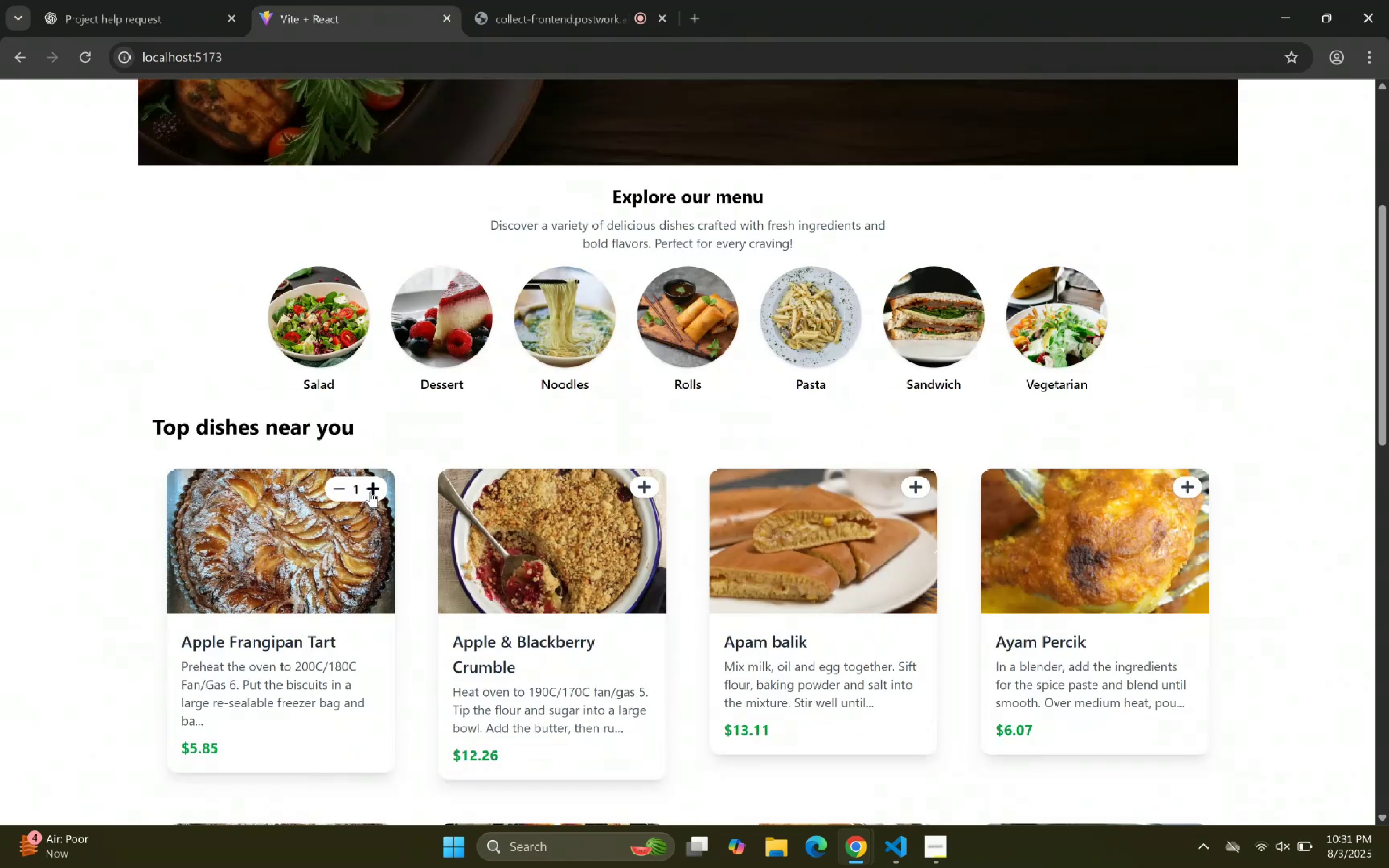 
double_click([371, 492])
 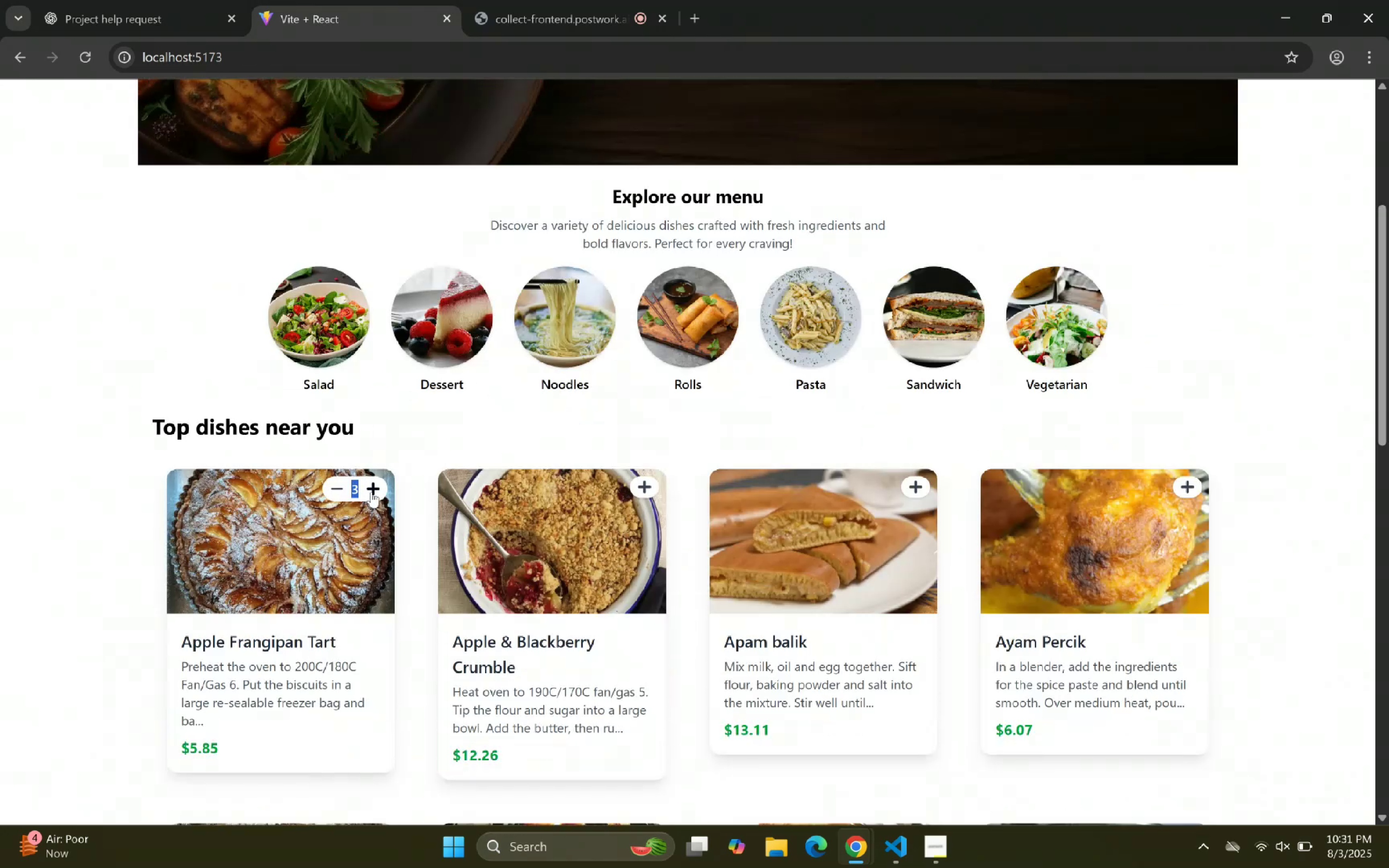 
triple_click([371, 492])
 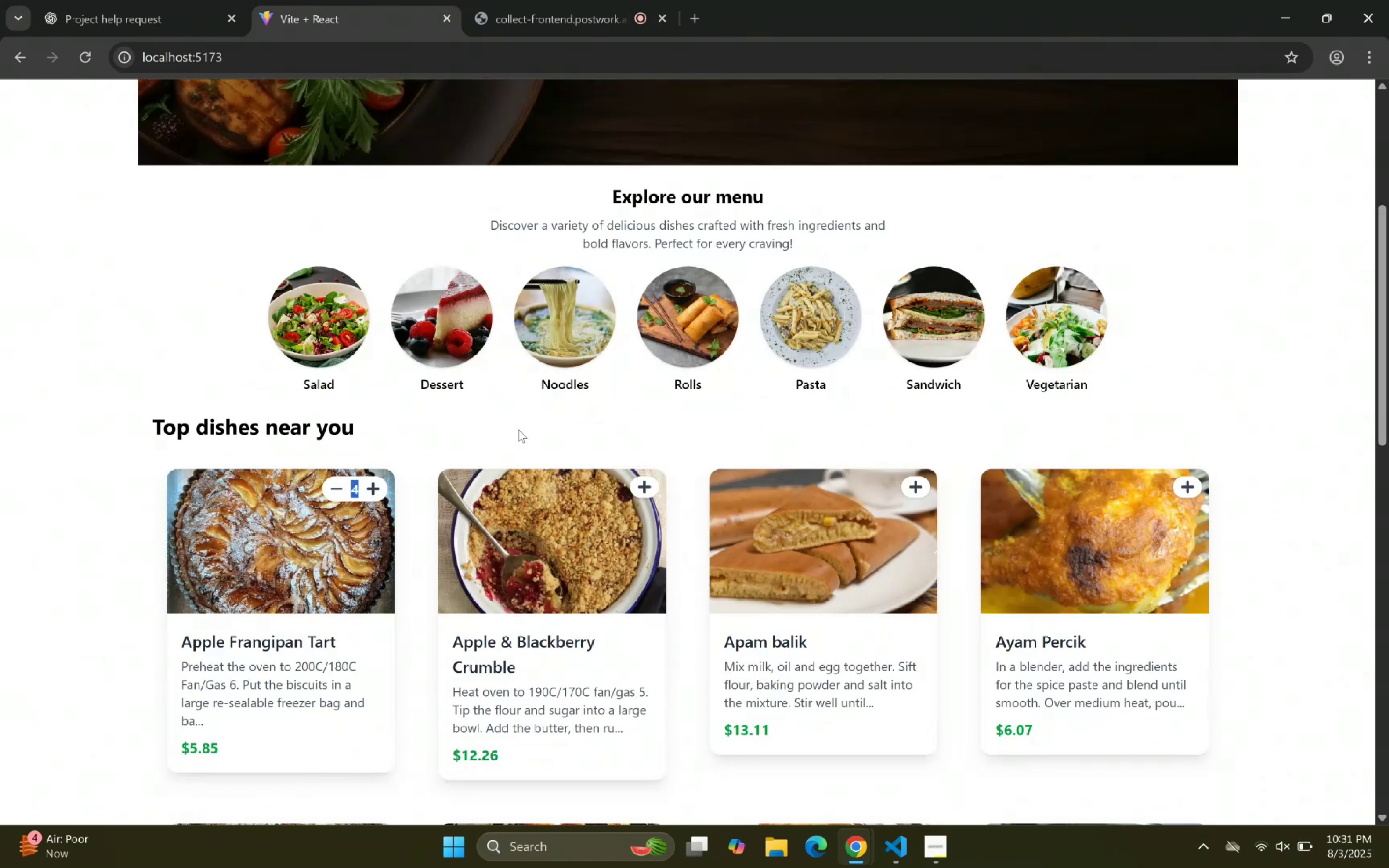 
scroll: coordinate [572, 273], scroll_direction: up, amount: 9.0
 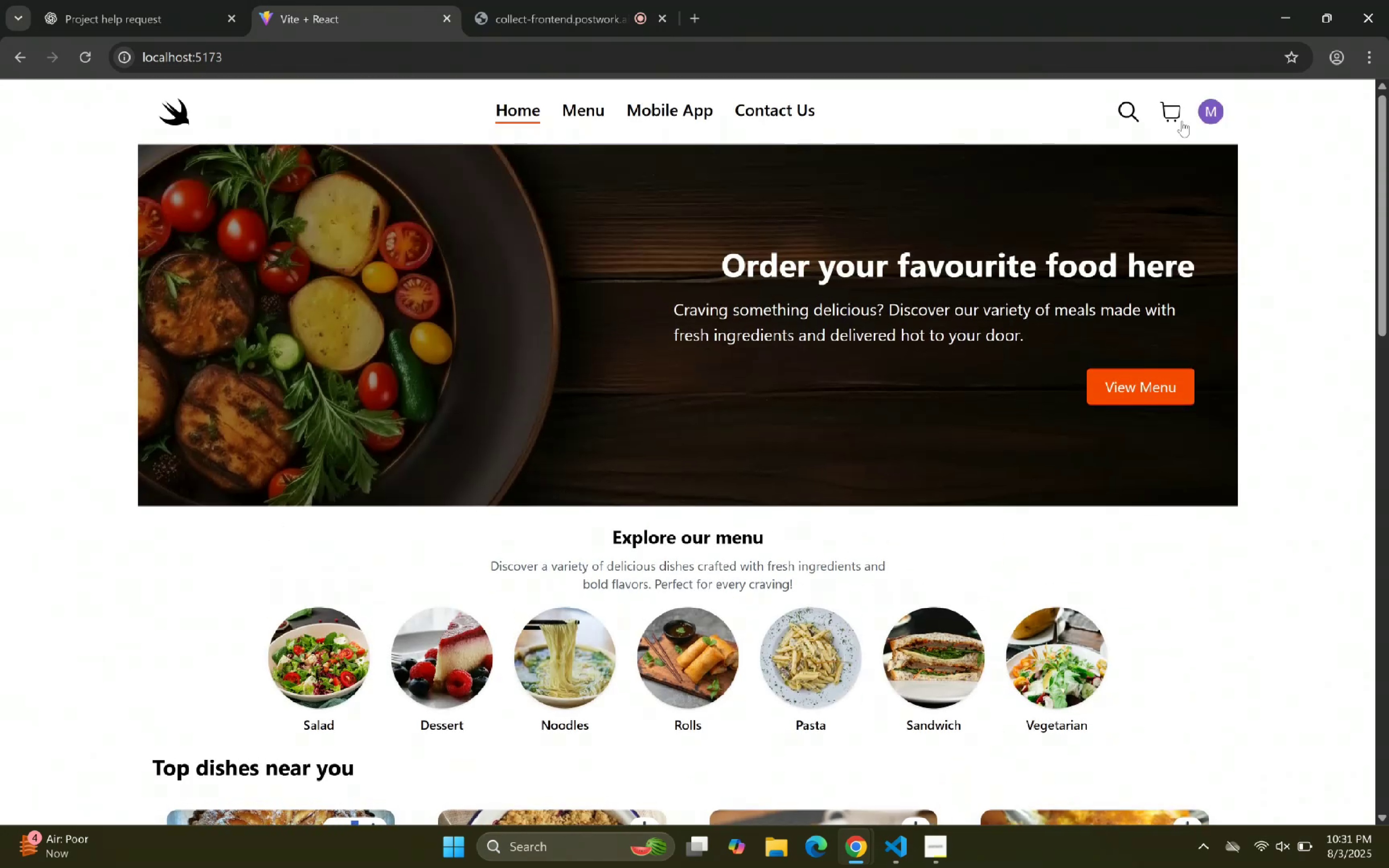 
left_click([1177, 108])
 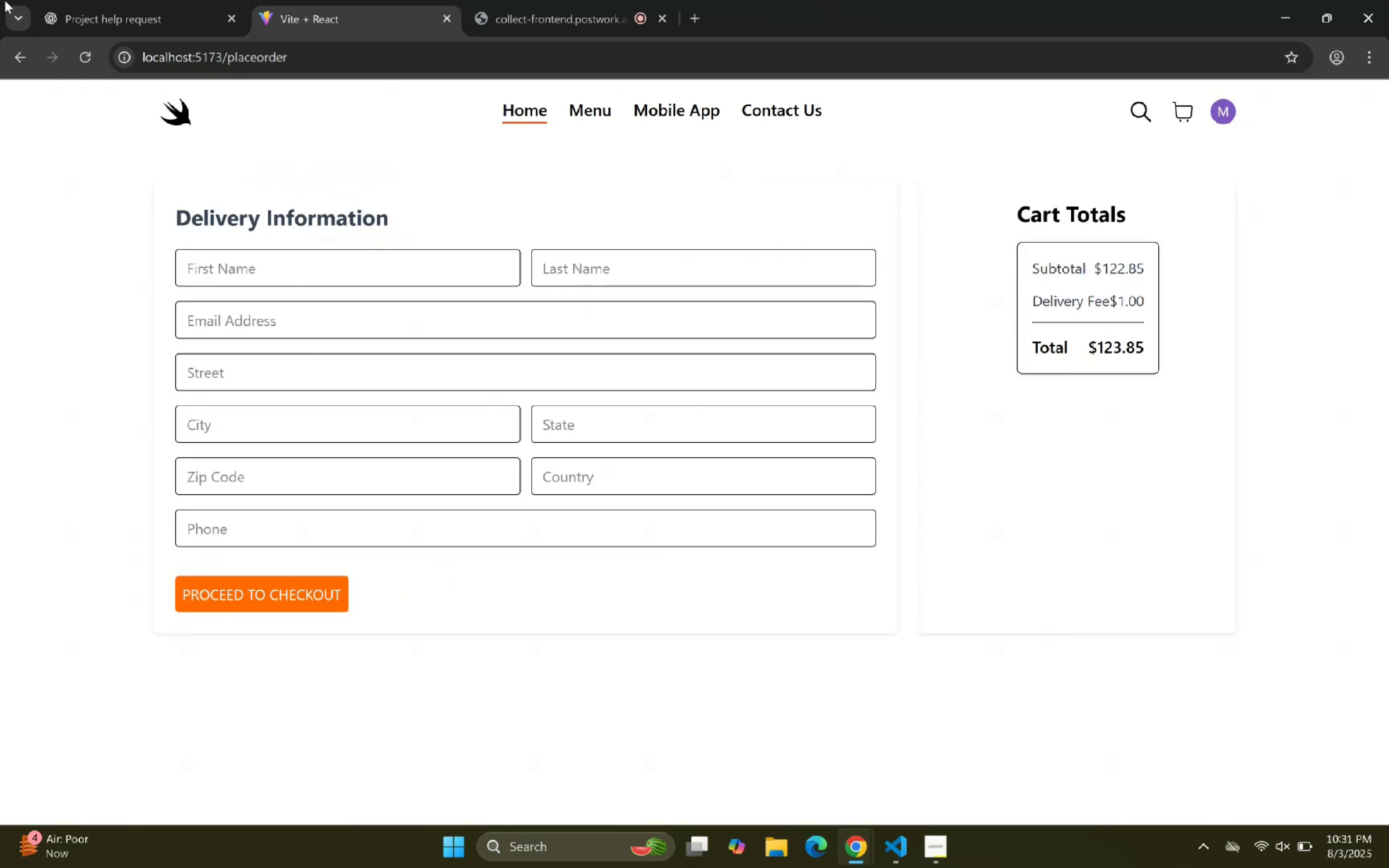 
wait(9.78)
 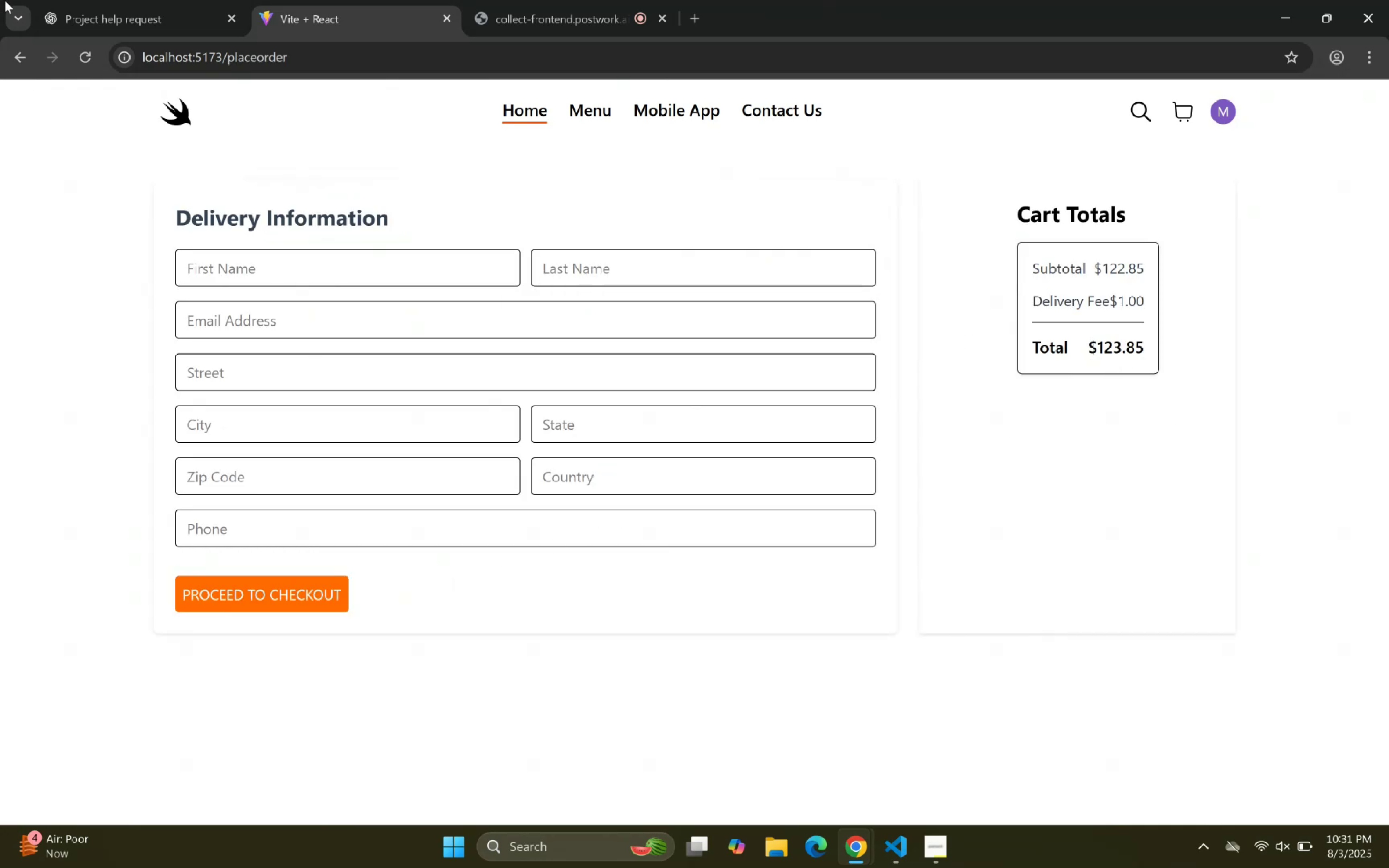 
left_click([12, 55])
 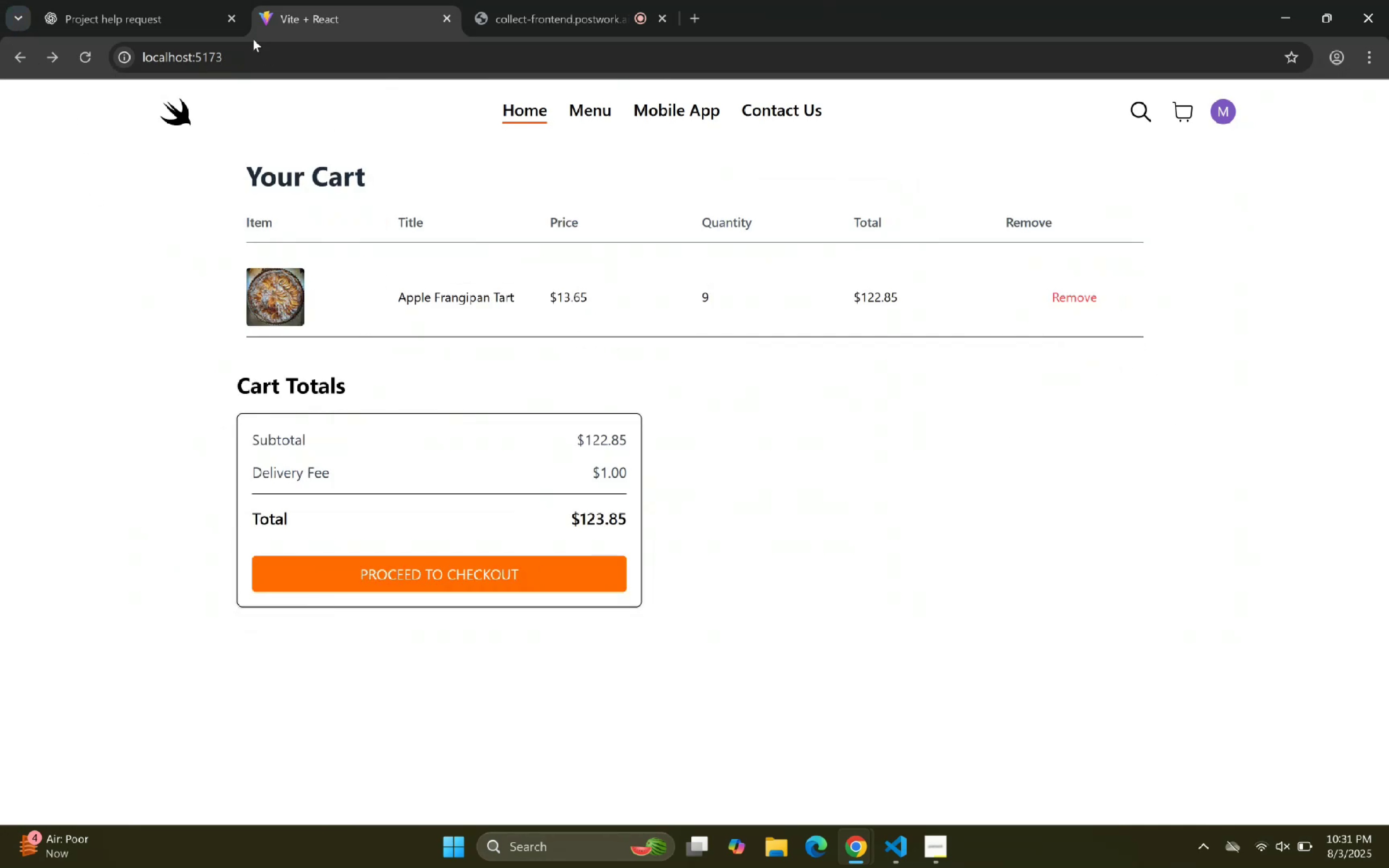 
scroll: coordinate [570, 305], scroll_direction: down, amount: 5.0
 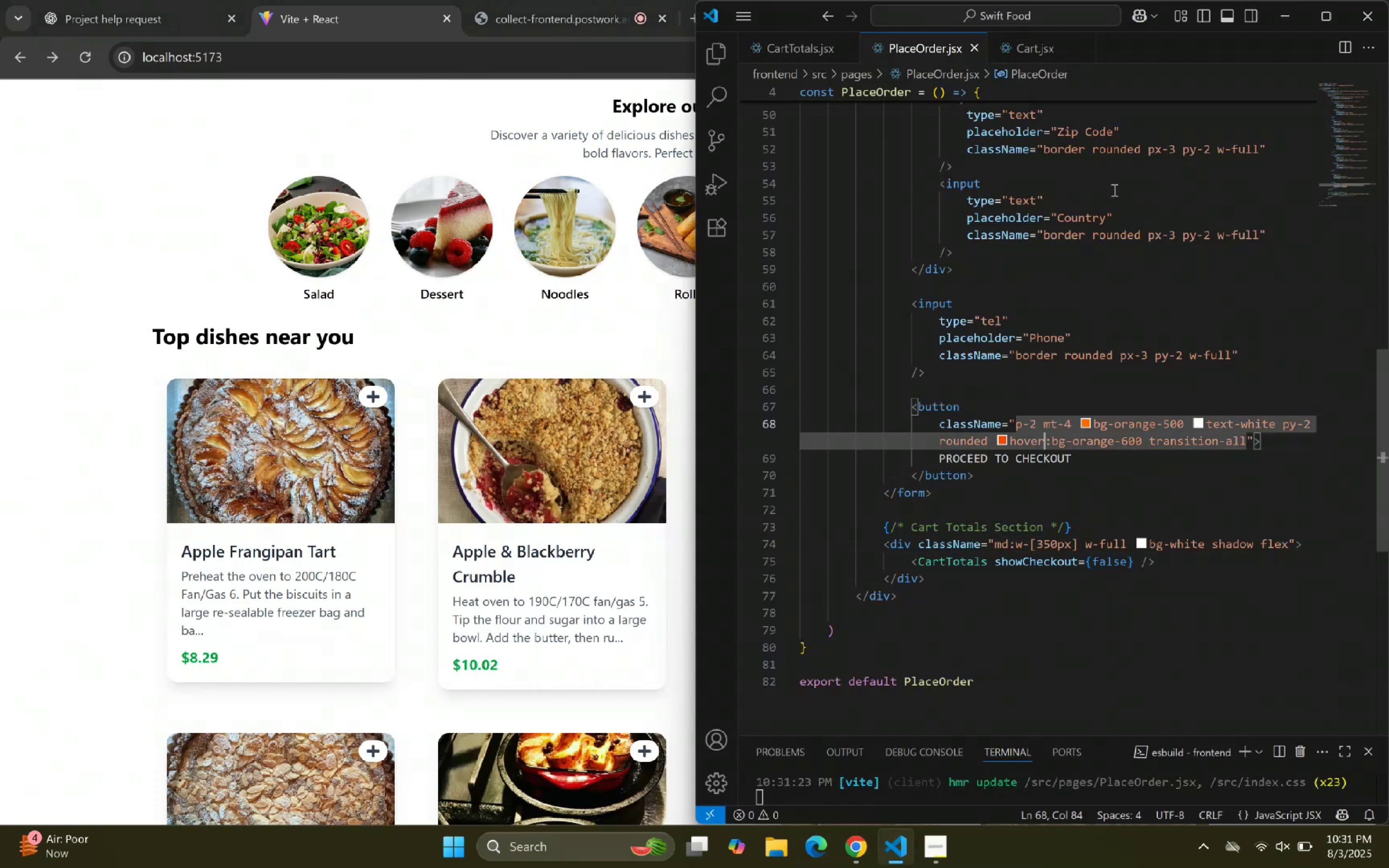 
left_click([726, 60])
 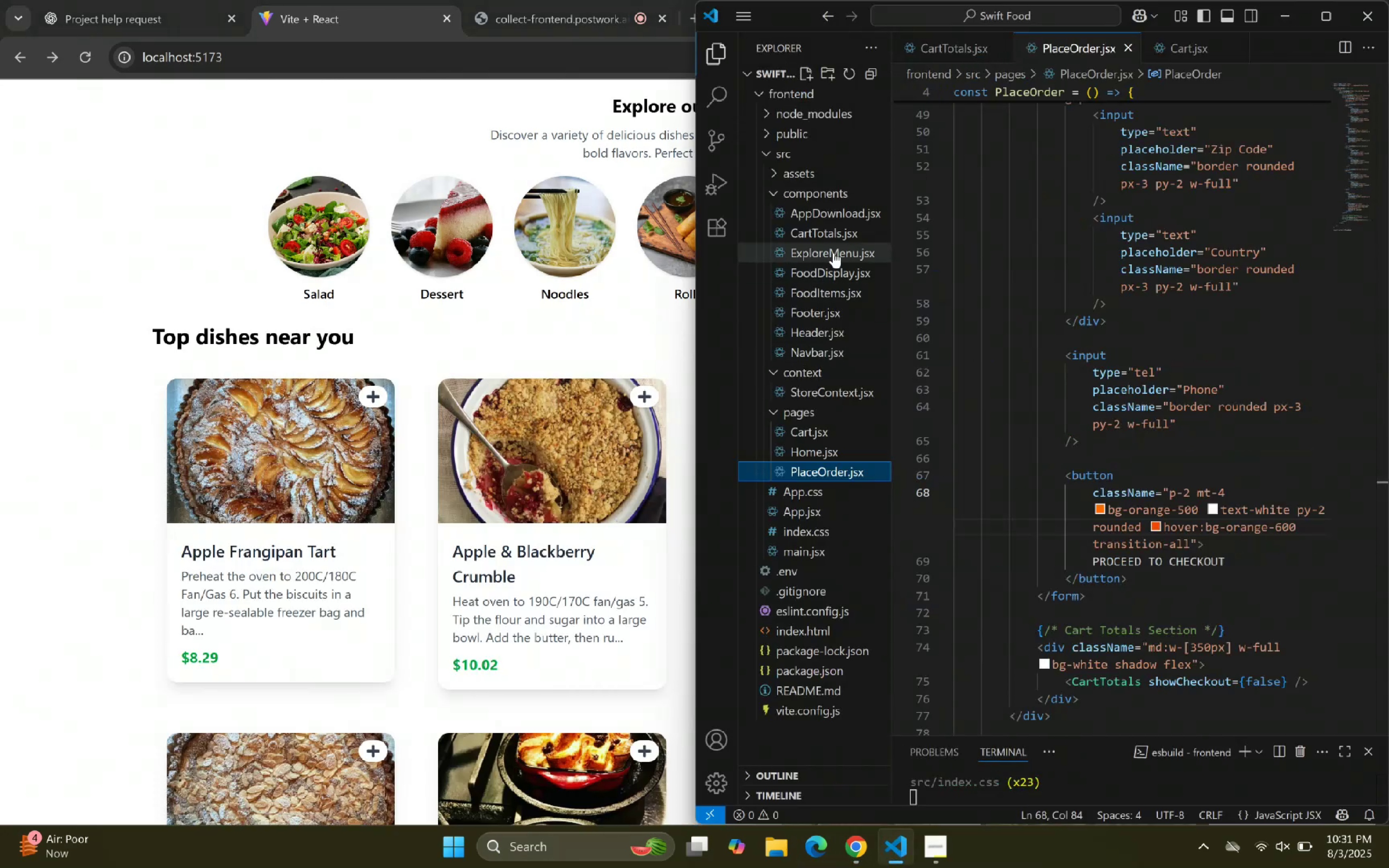 
left_click([832, 271])
 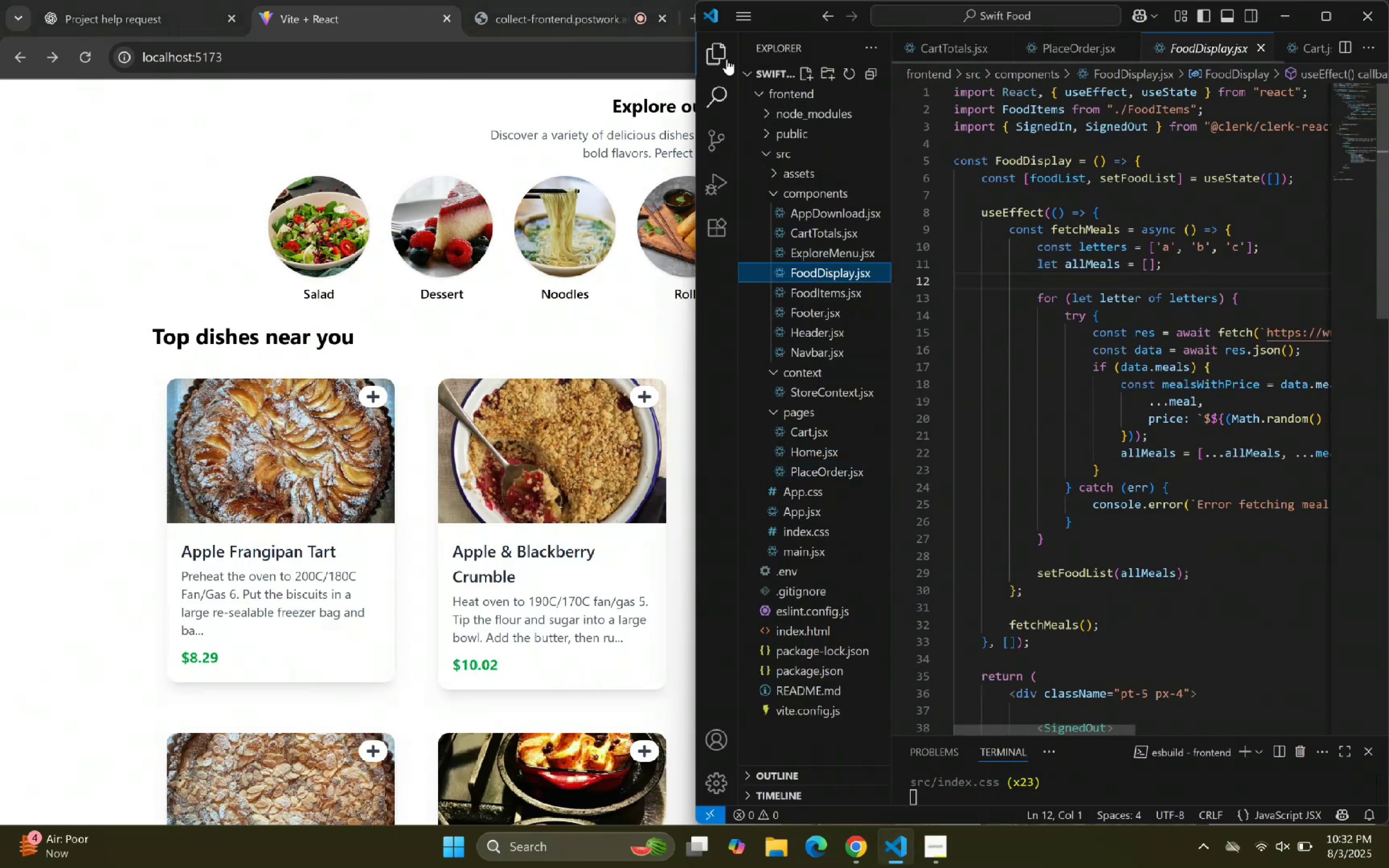 
left_click([725, 56])
 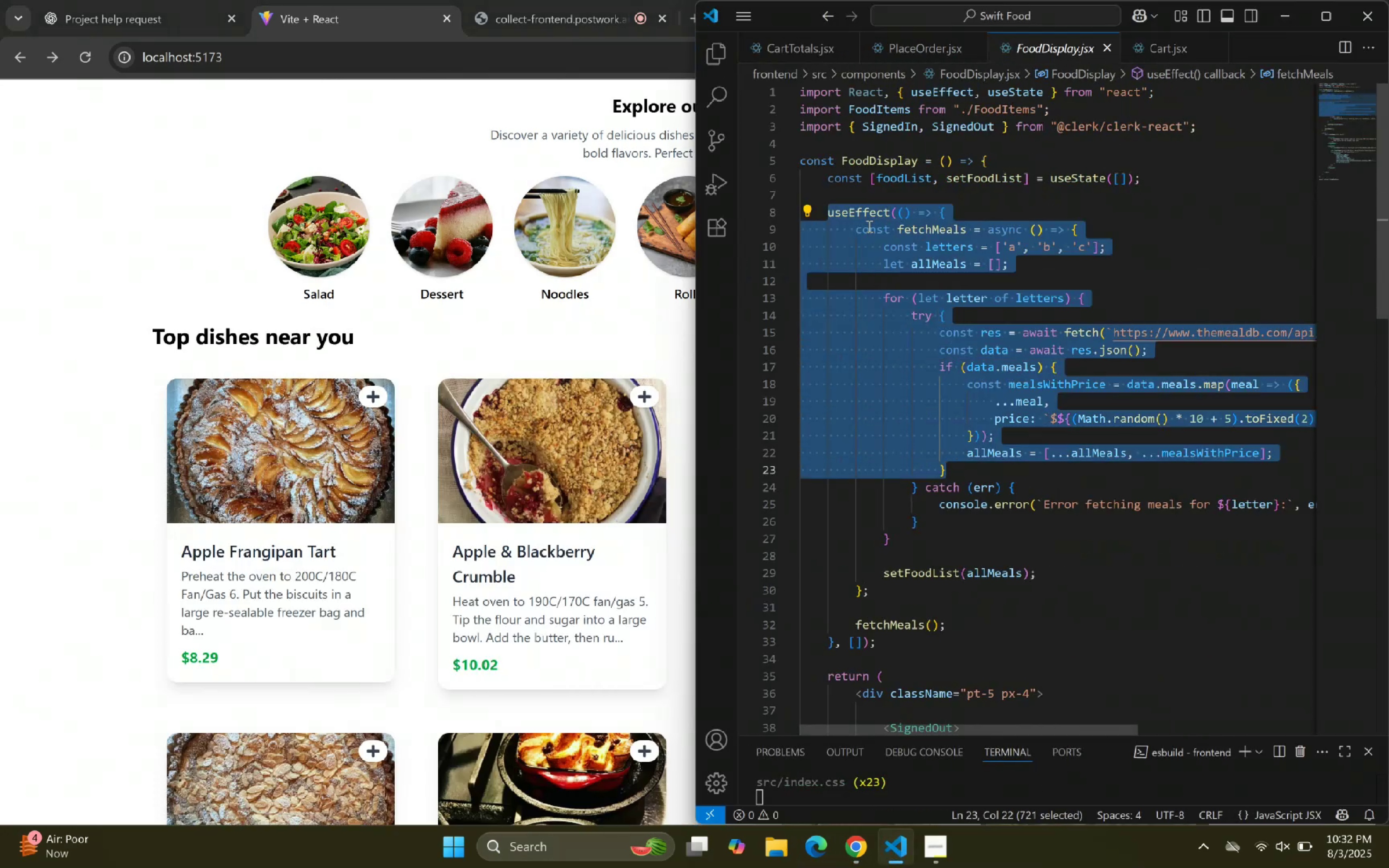 
double_click([824, 203])
 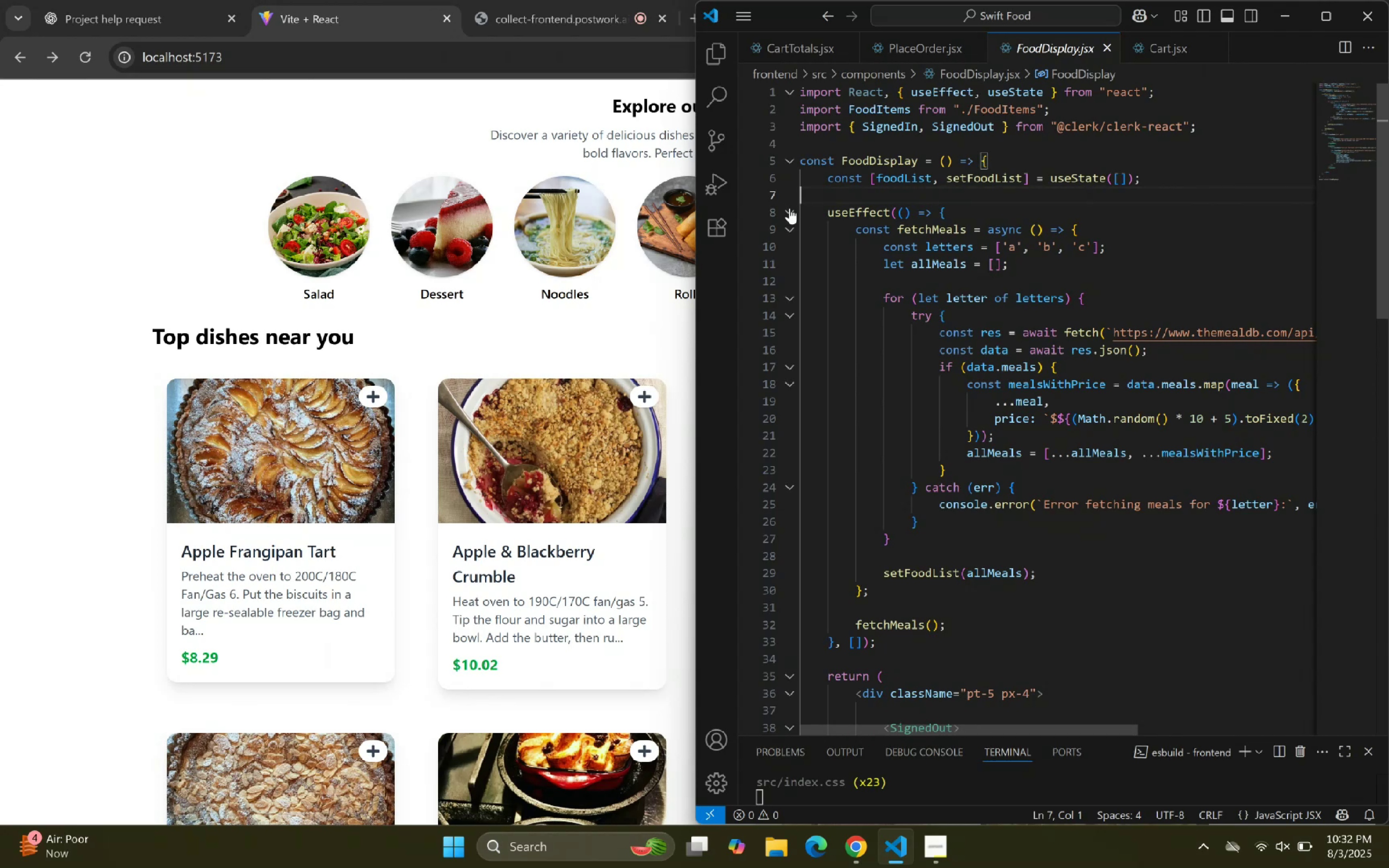 
left_click([789, 214])
 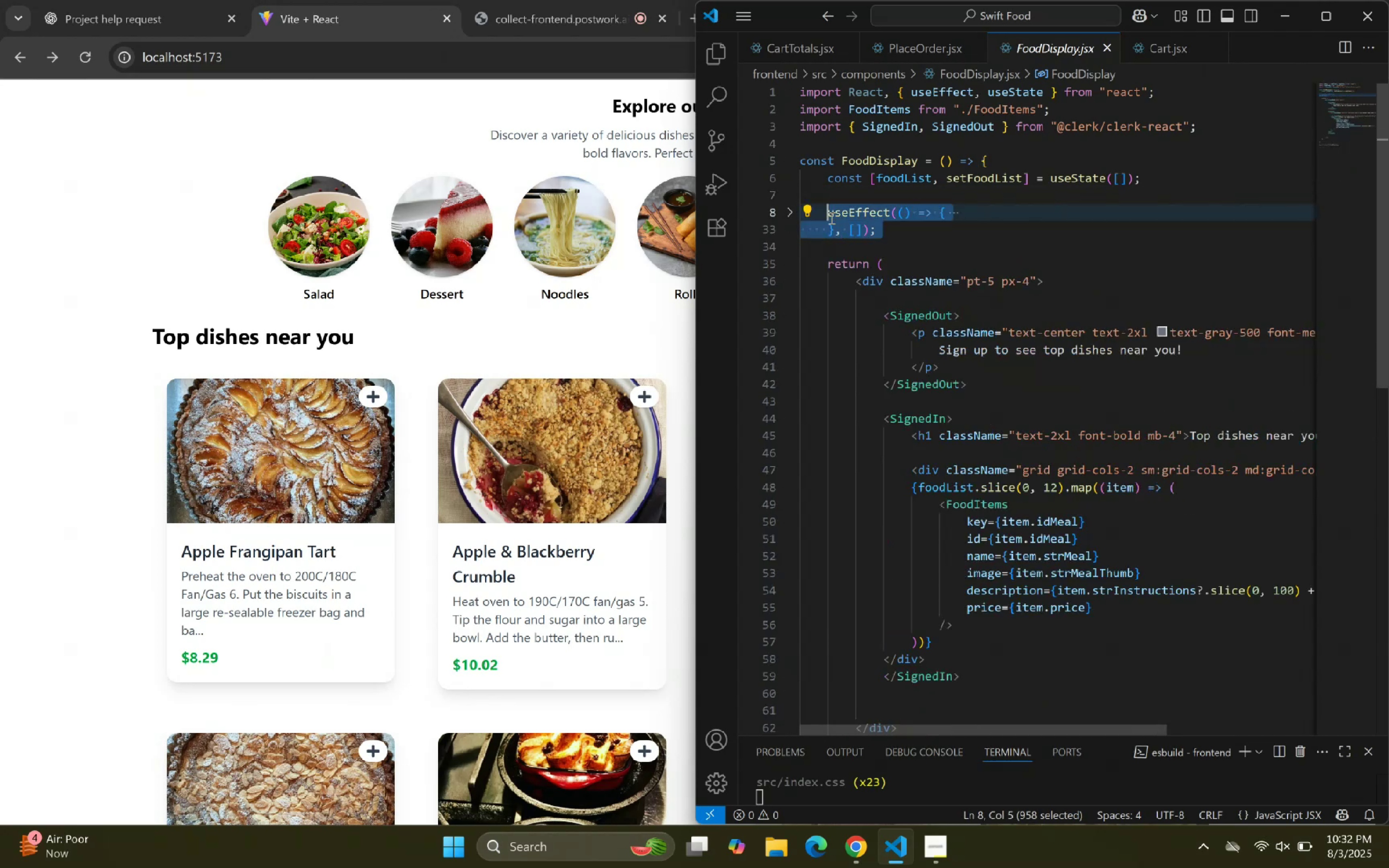 
key(Control+C)
 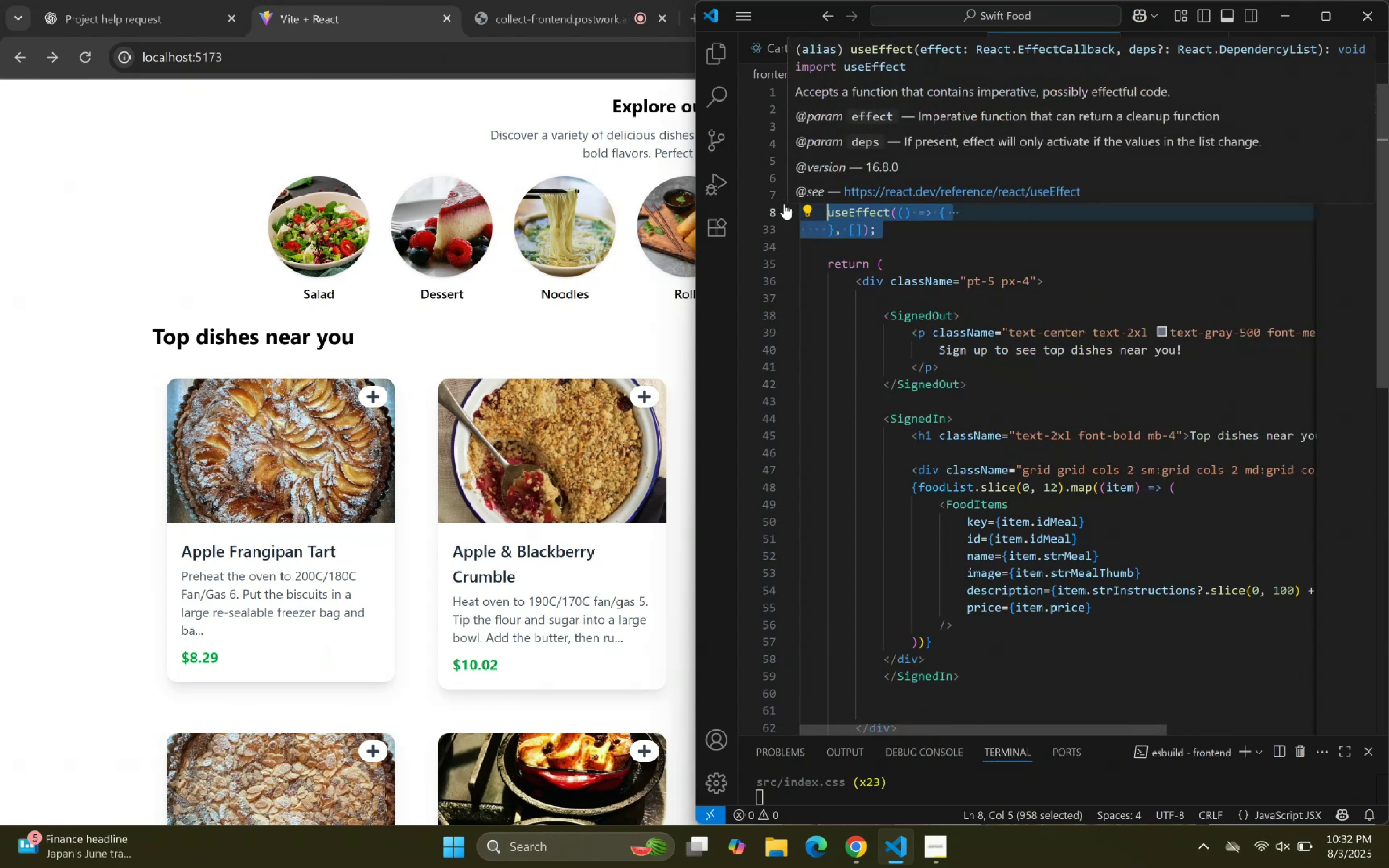 
key(Control+C)
 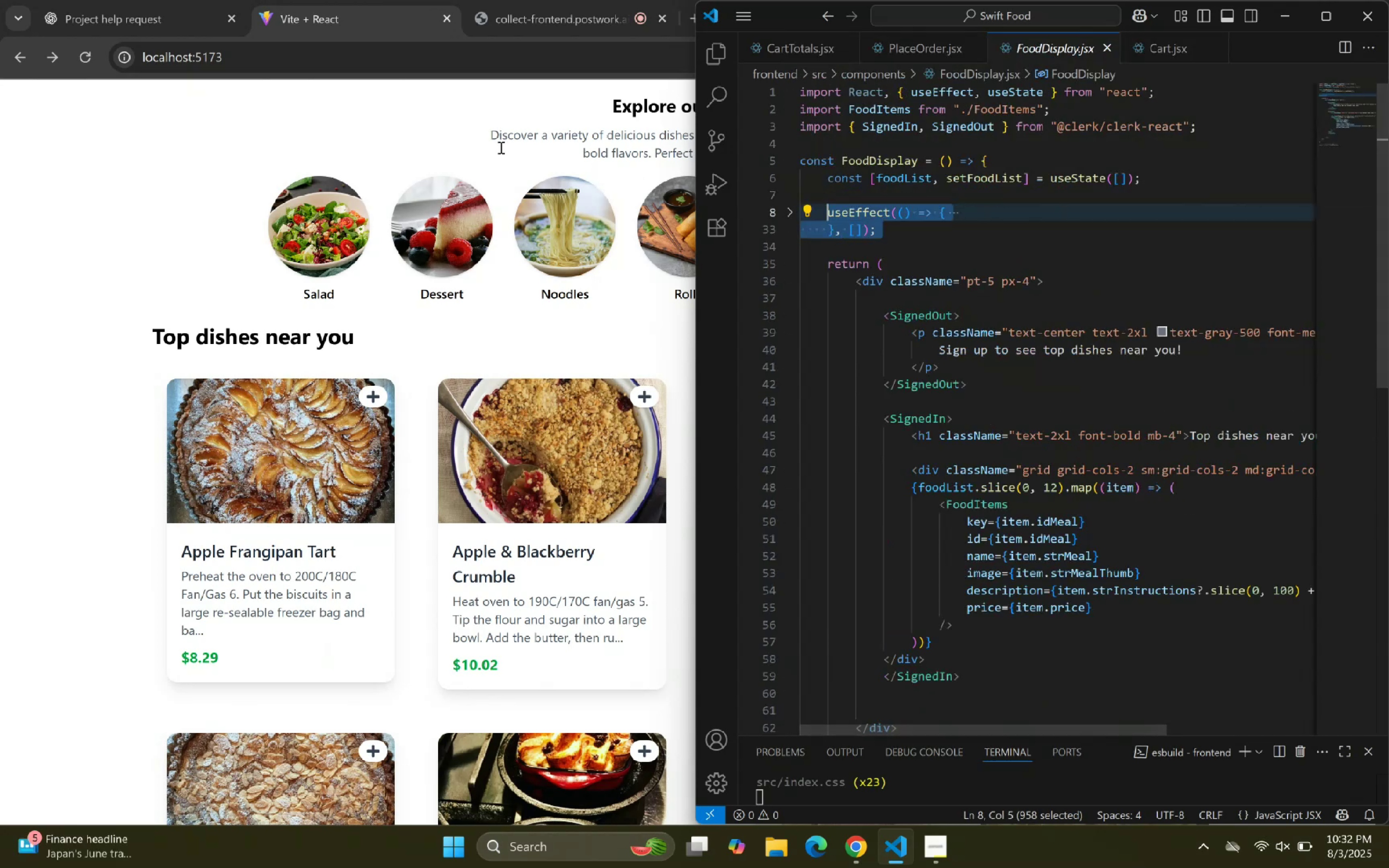 
key(Control+C)
 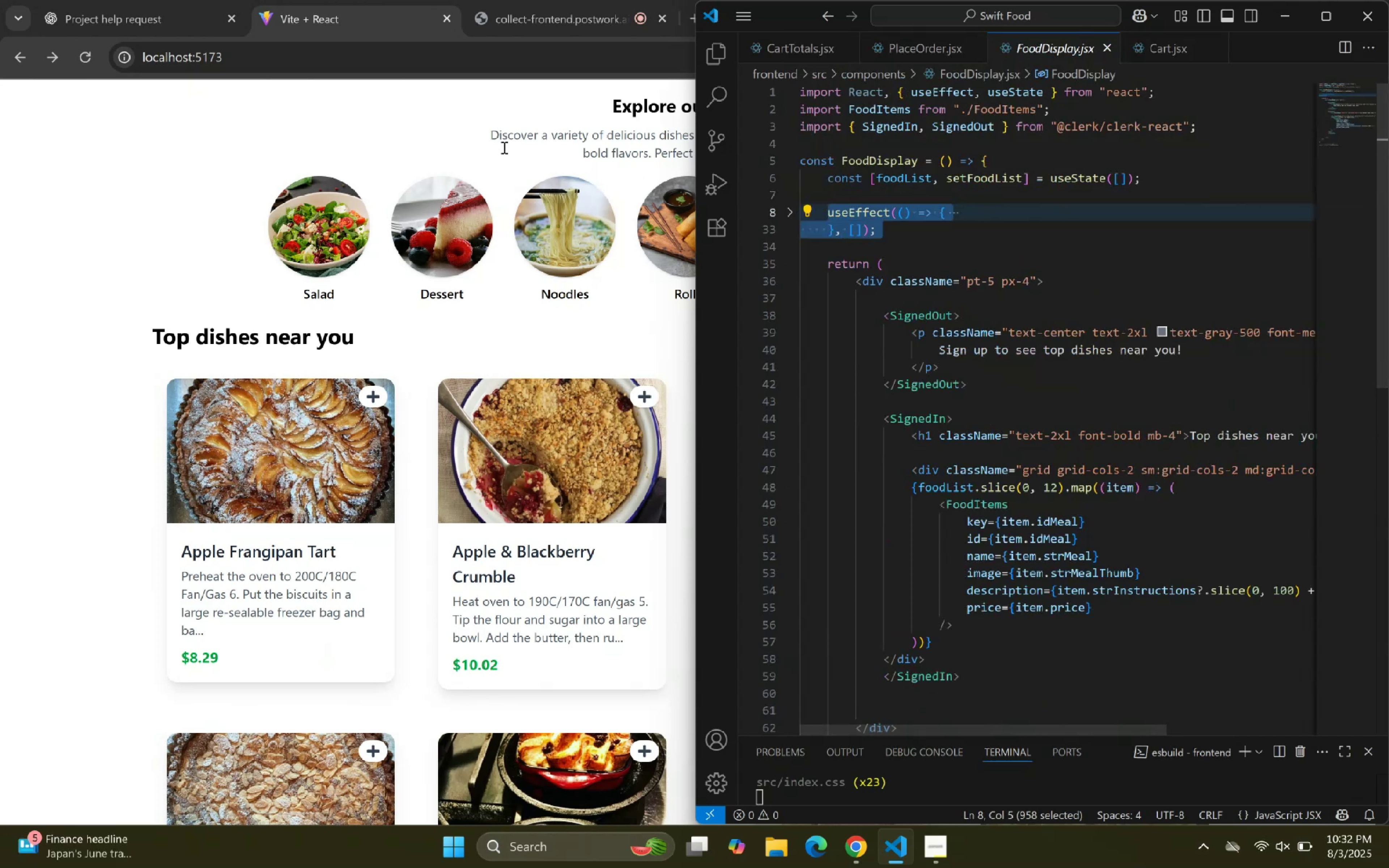 
key(Control+C)
 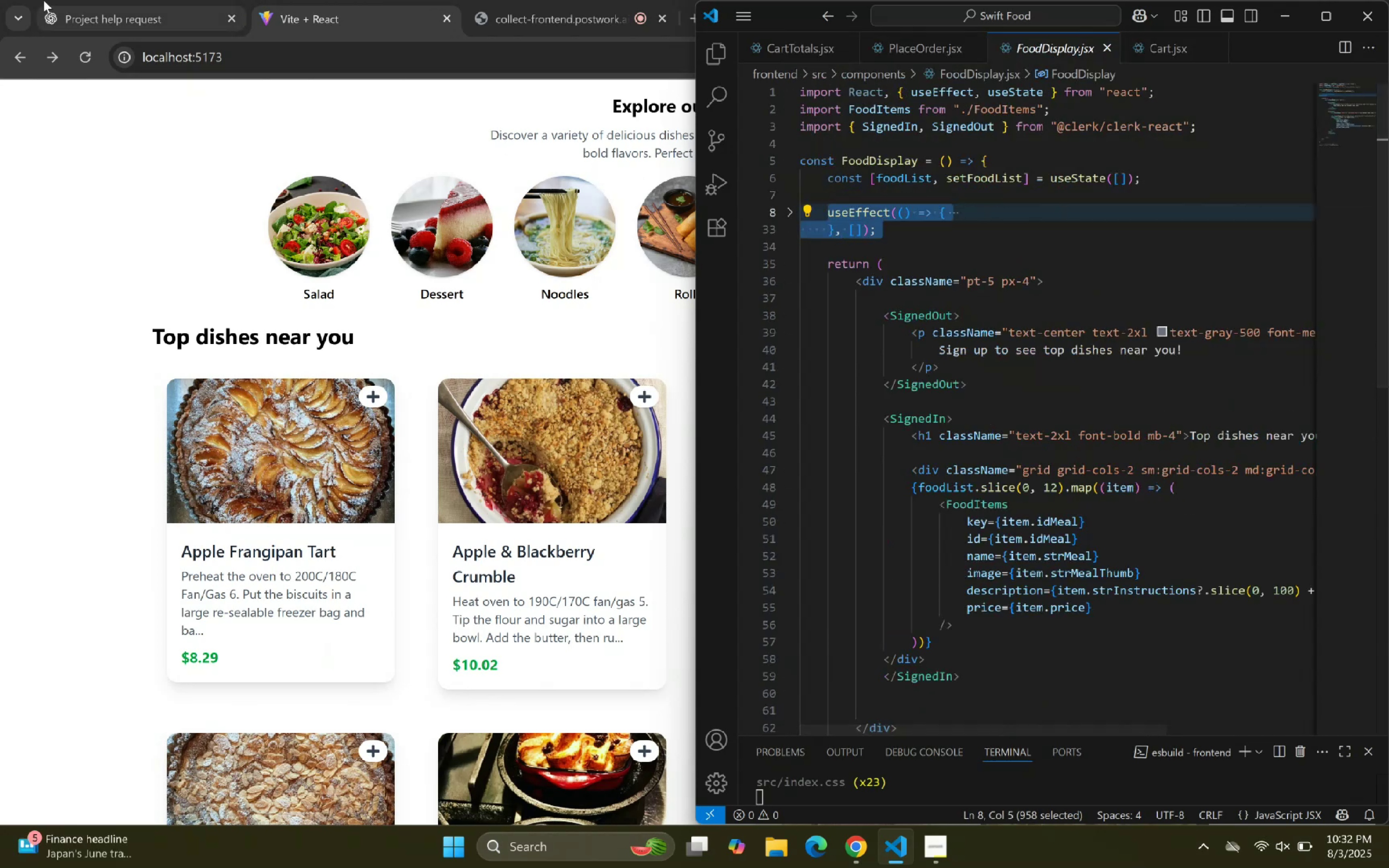 
key(Control+C)
 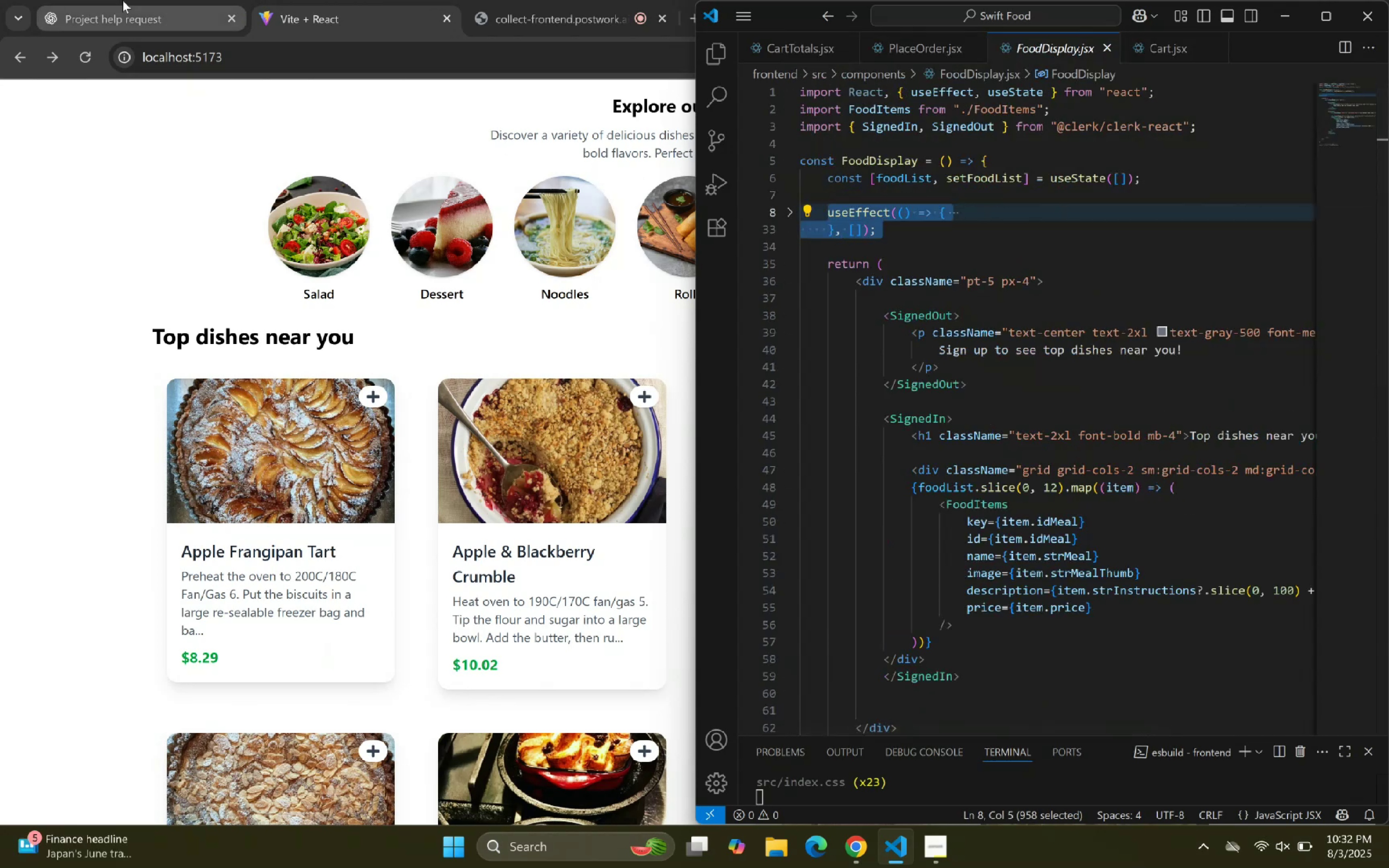 
left_click([122, 0])
 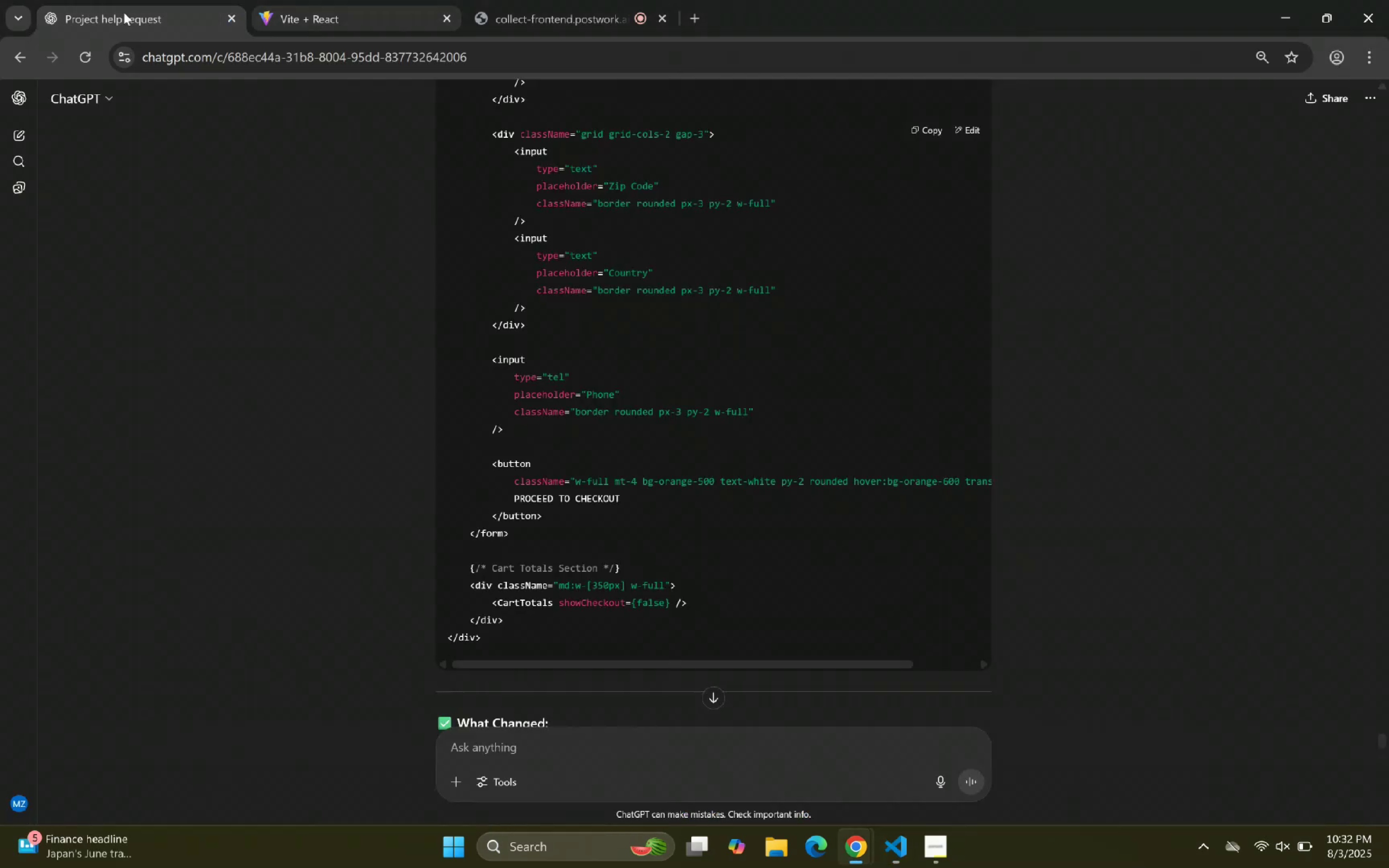 
scroll: coordinate [552, 733], scroll_direction: down, amount: 9.0
 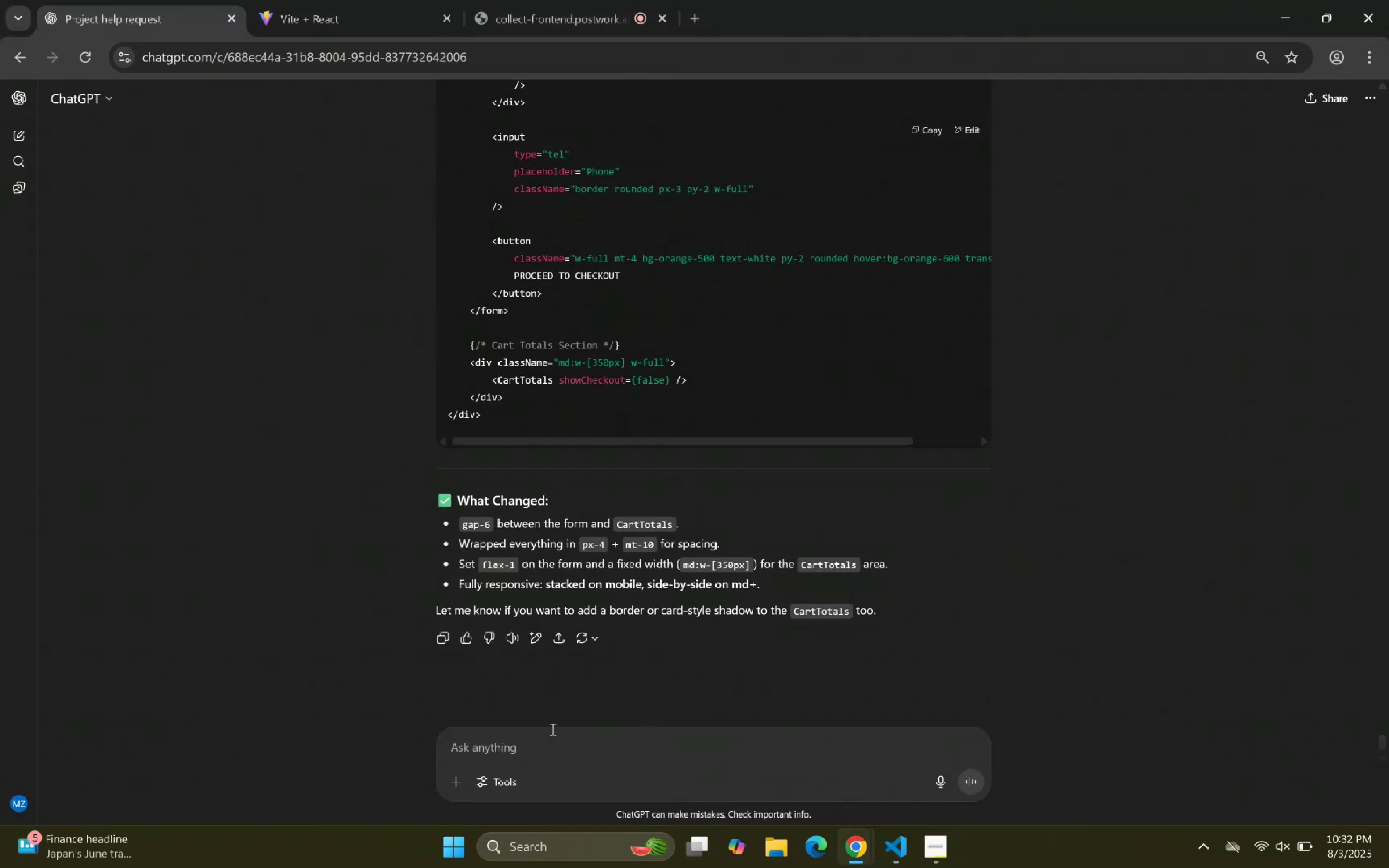 
double_click([547, 739])
 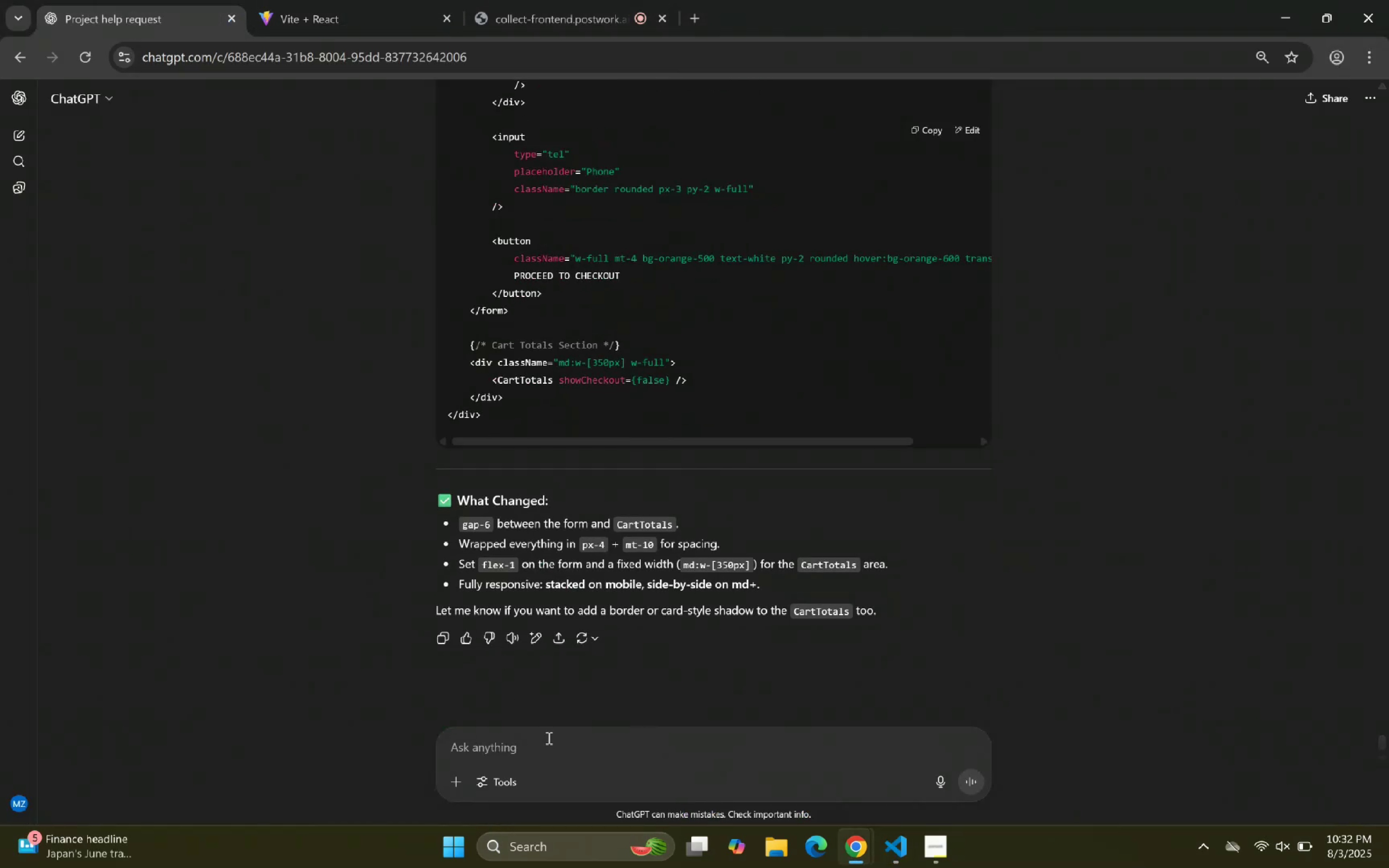 
type(It seems there is restriction set or else I'm not getting new food content it shows me same everytime i refer)
key(Backspace)
key(Backspace)
type(resh also make the car responsive for mobile view:)
 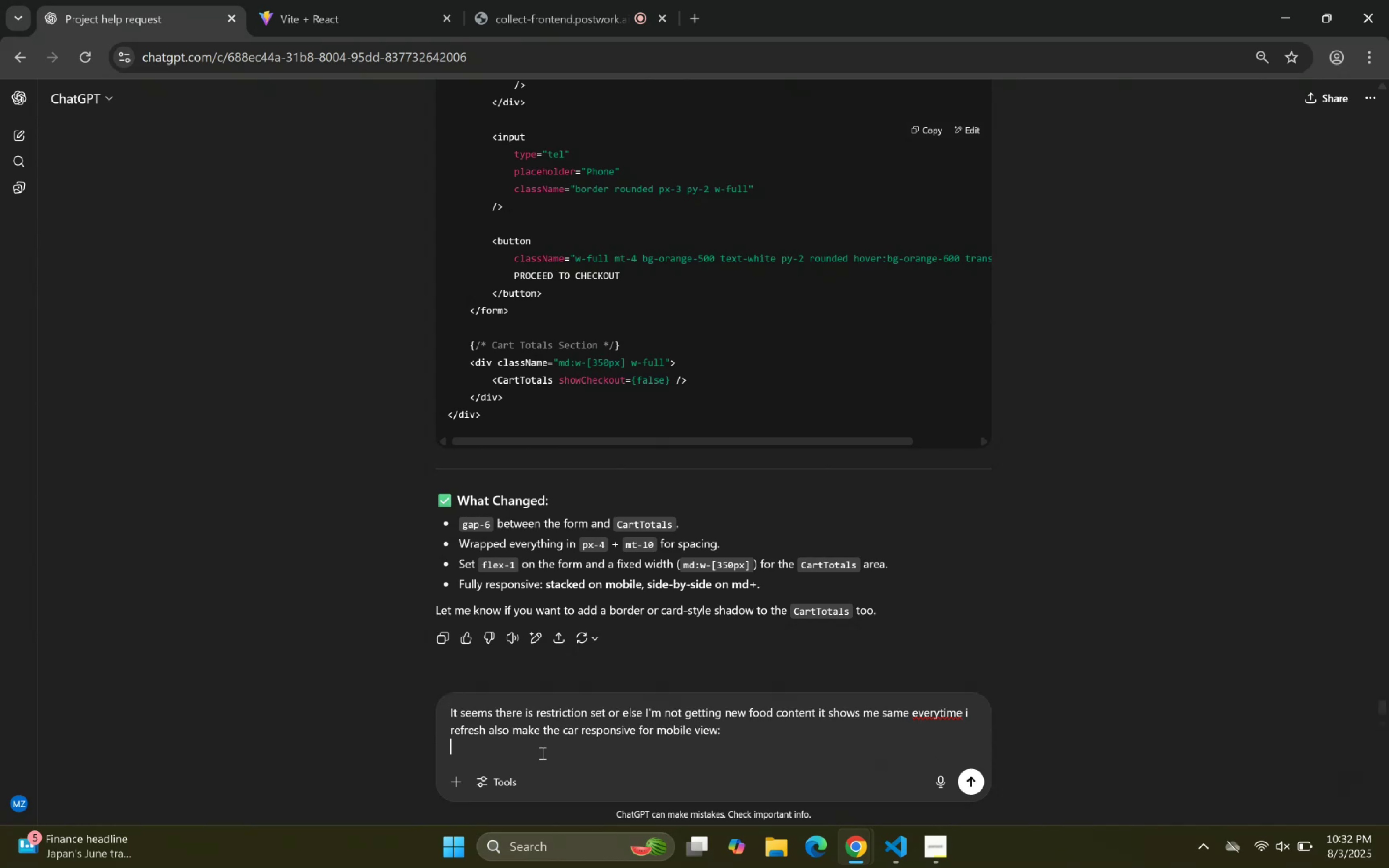 
key(Shift+Enter)
 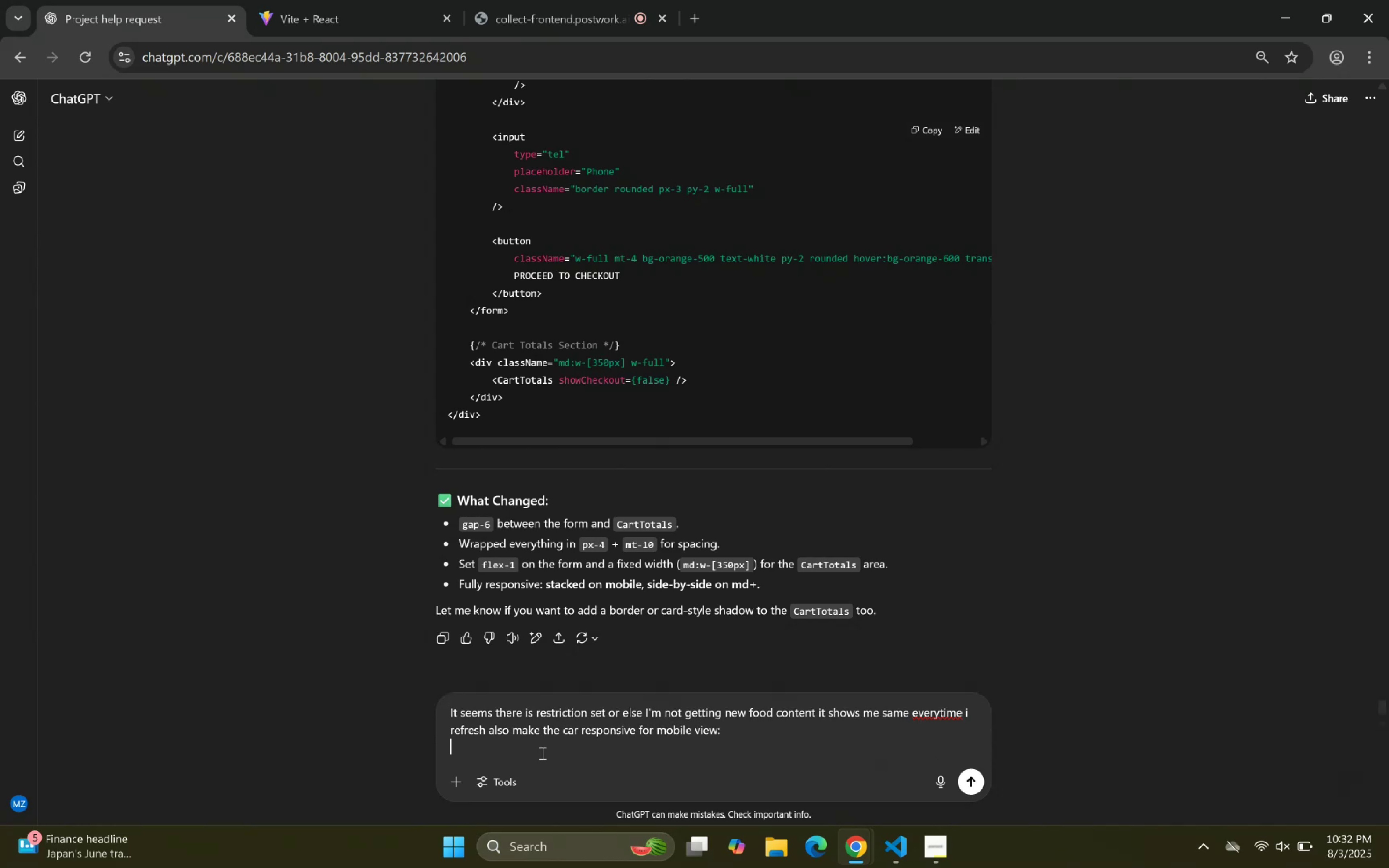 
key(Control+ControlLeft)
 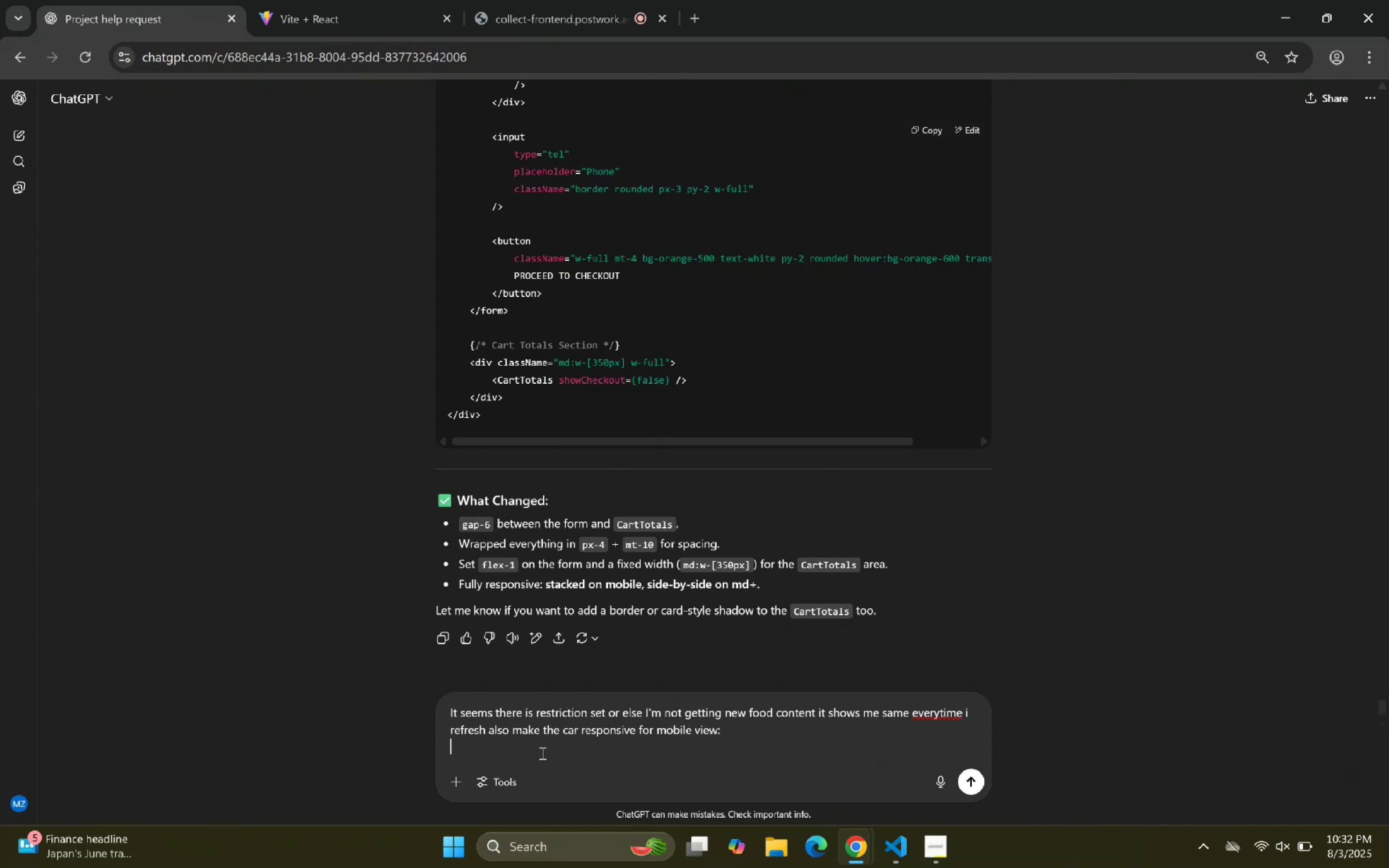 
key(Control+V)
 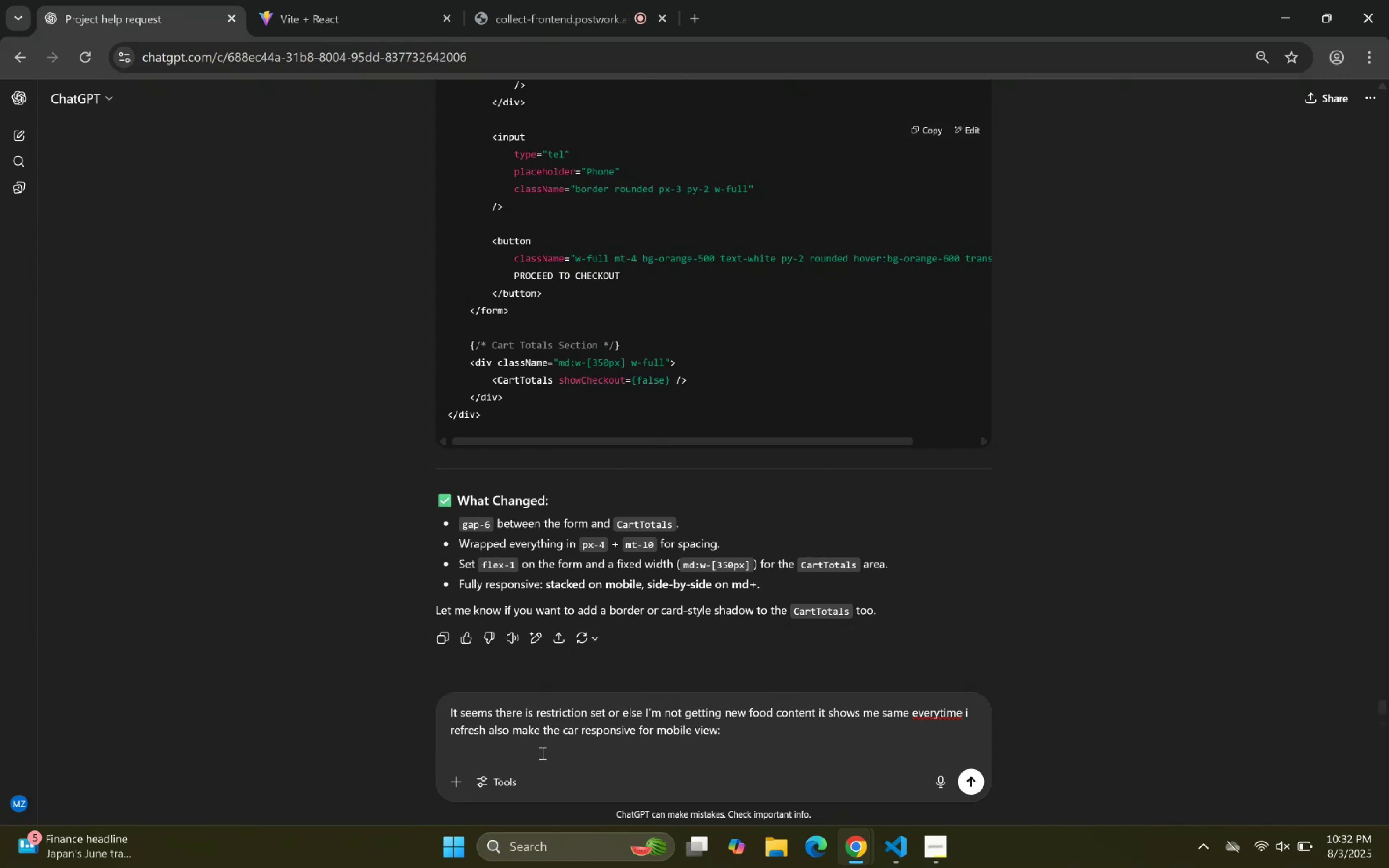 
key(Enter)
 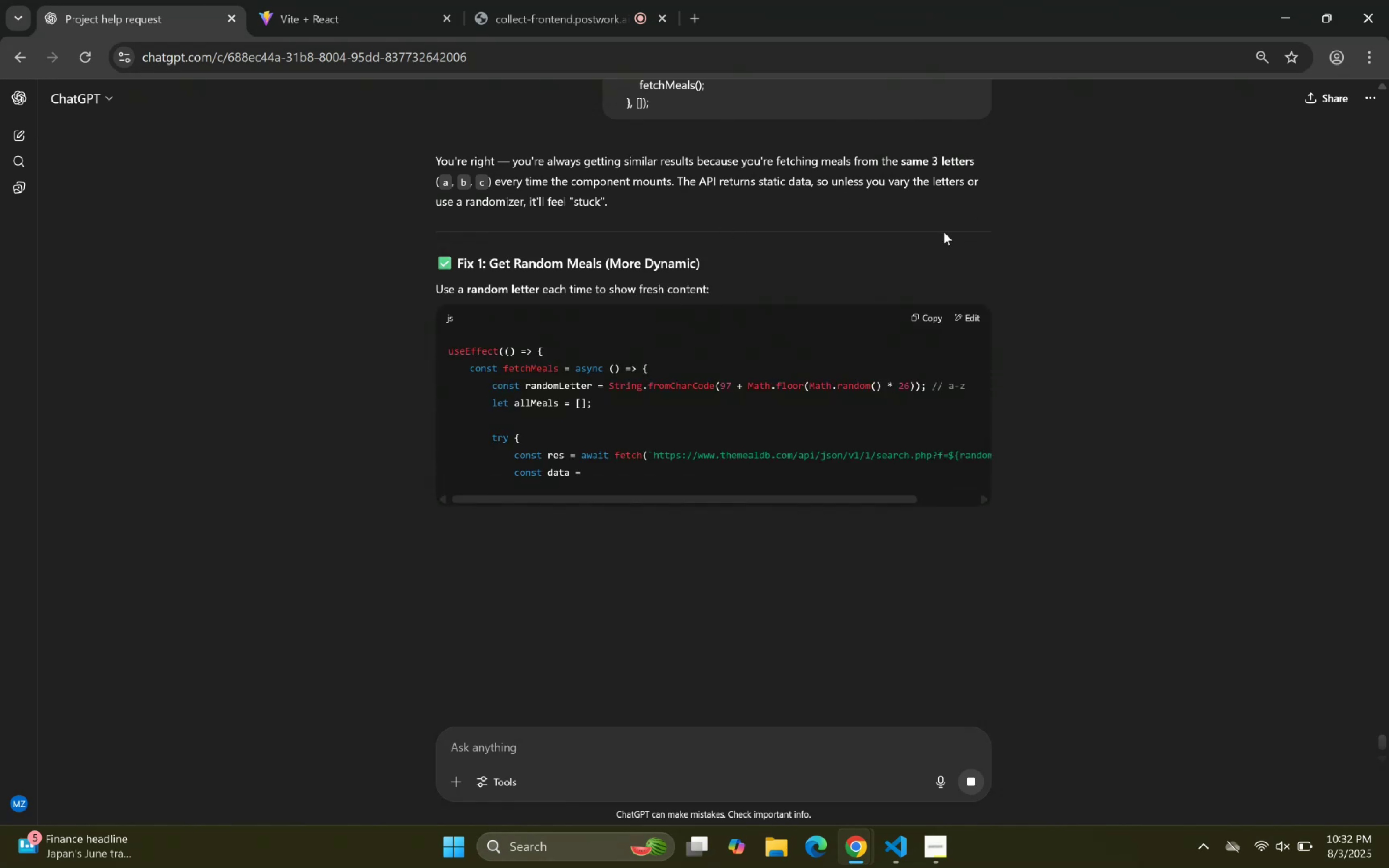 
wait(11.69)
 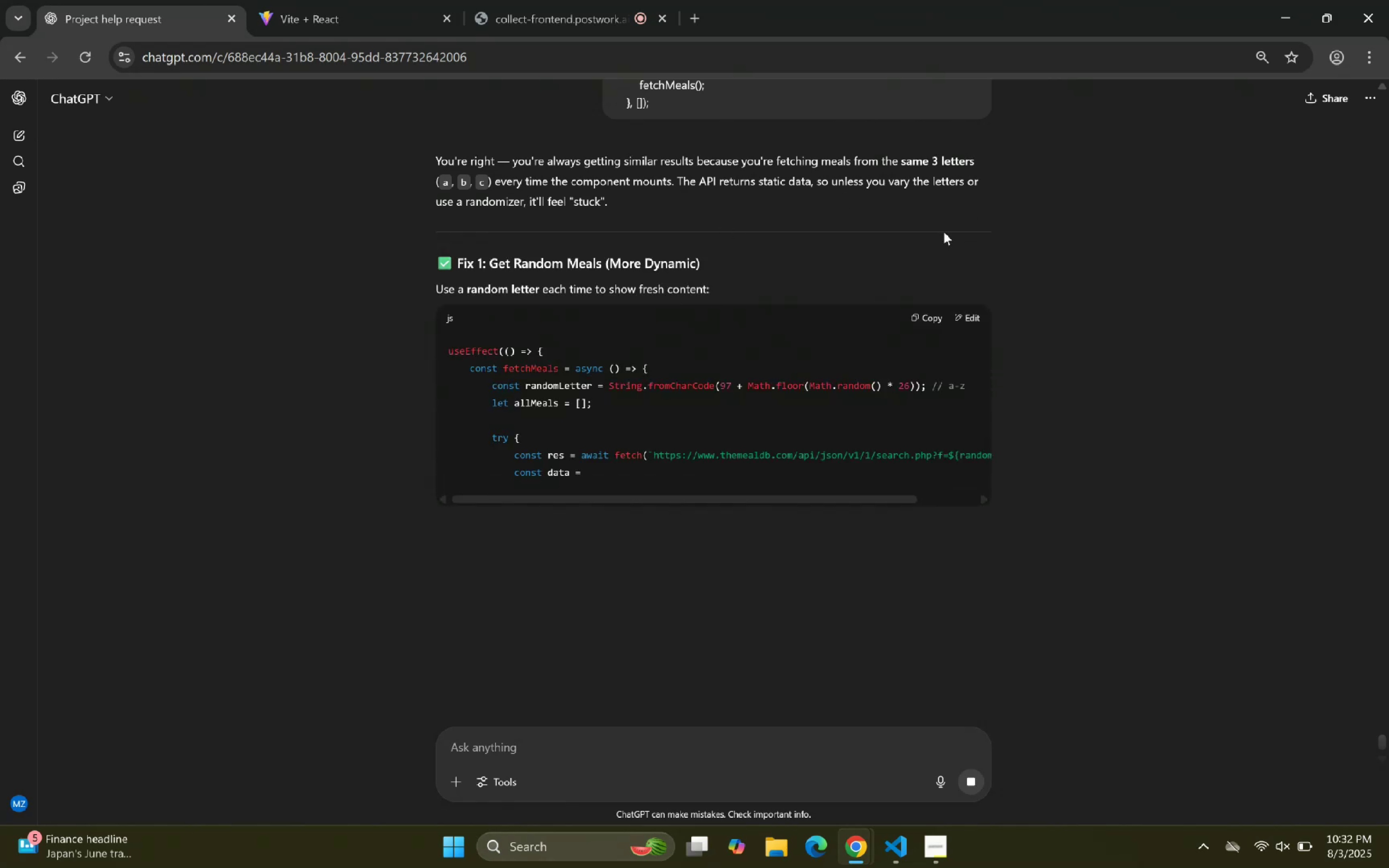 
scroll: coordinate [586, 413], scroll_direction: down, amount: 4.0
 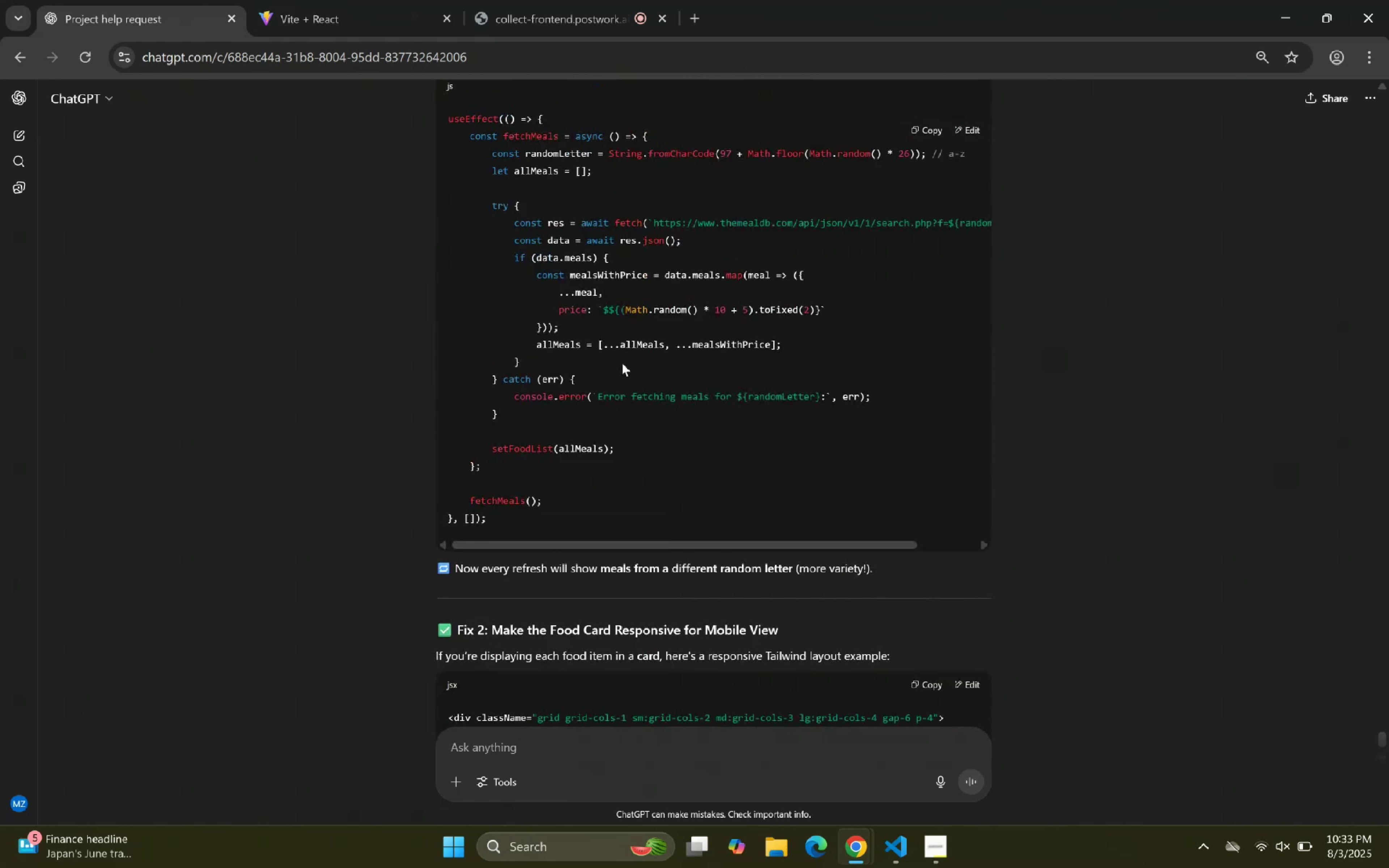 
scroll: coordinate [651, 323], scroll_direction: up, amount: 2.0
 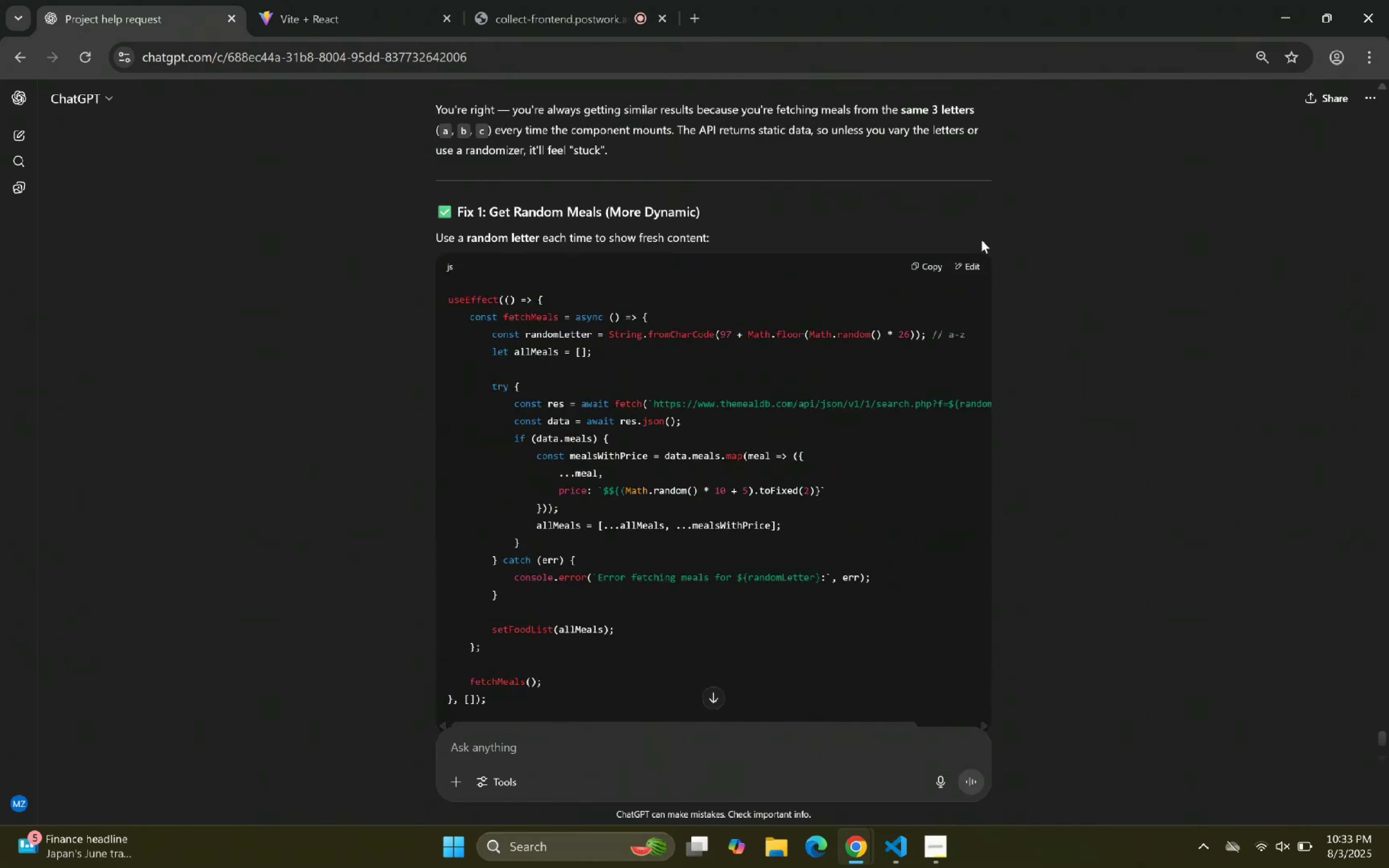 
scroll: coordinate [891, 278], scroll_direction: down, amount: 2.0
 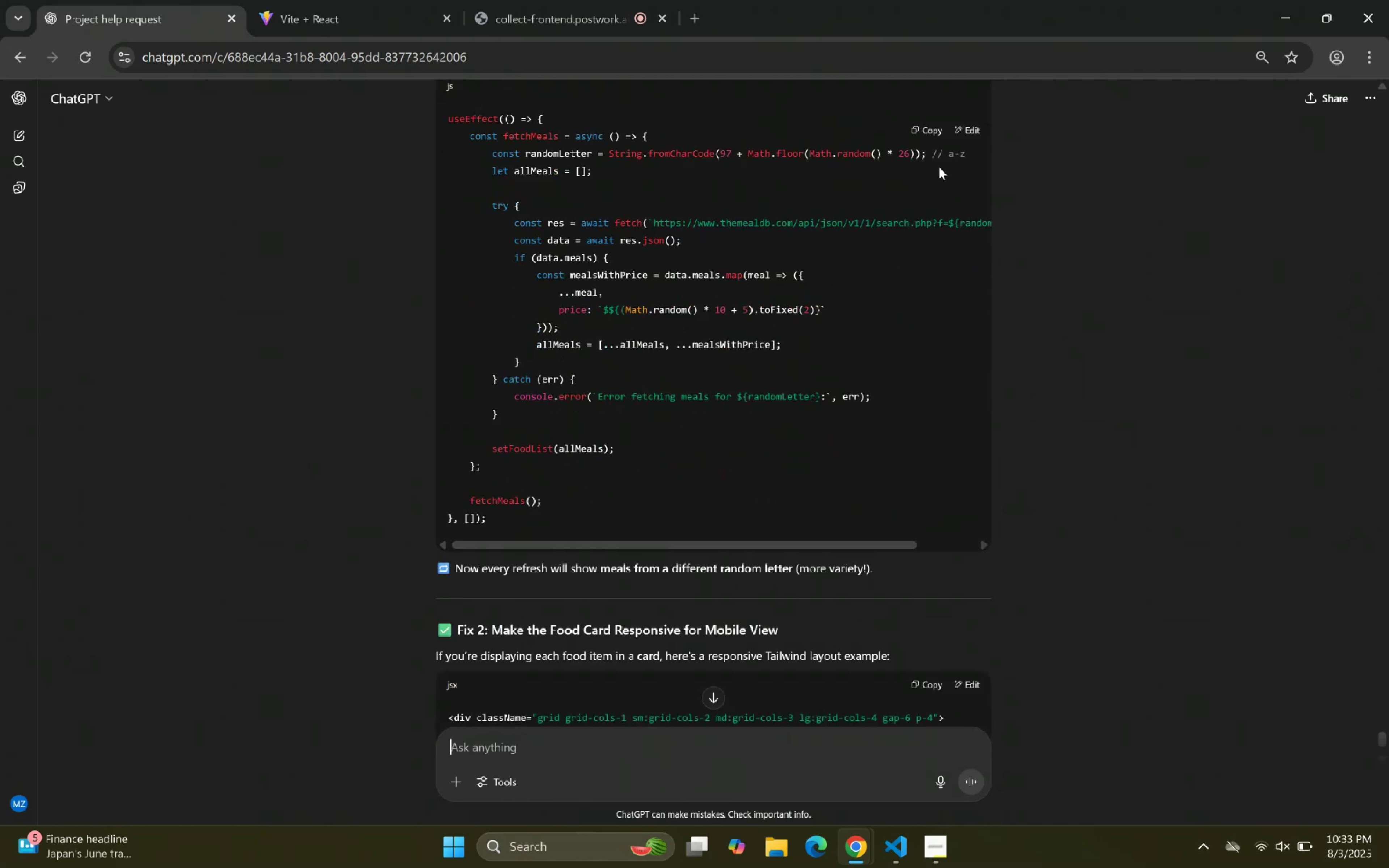 
left_click([932, 136])
 